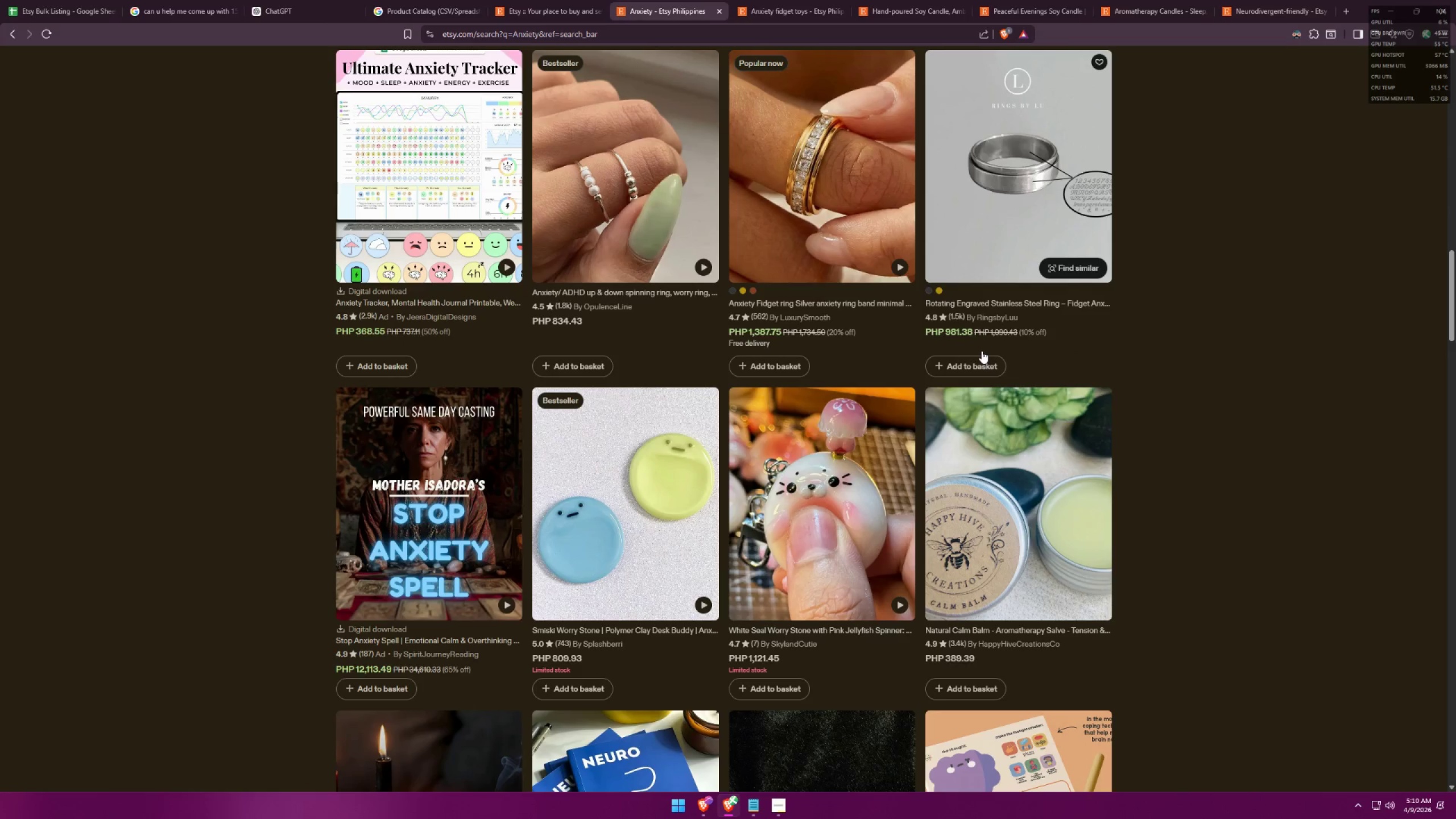 
scroll: coordinate [980, 345], scroll_direction: down, amount: 2.0
 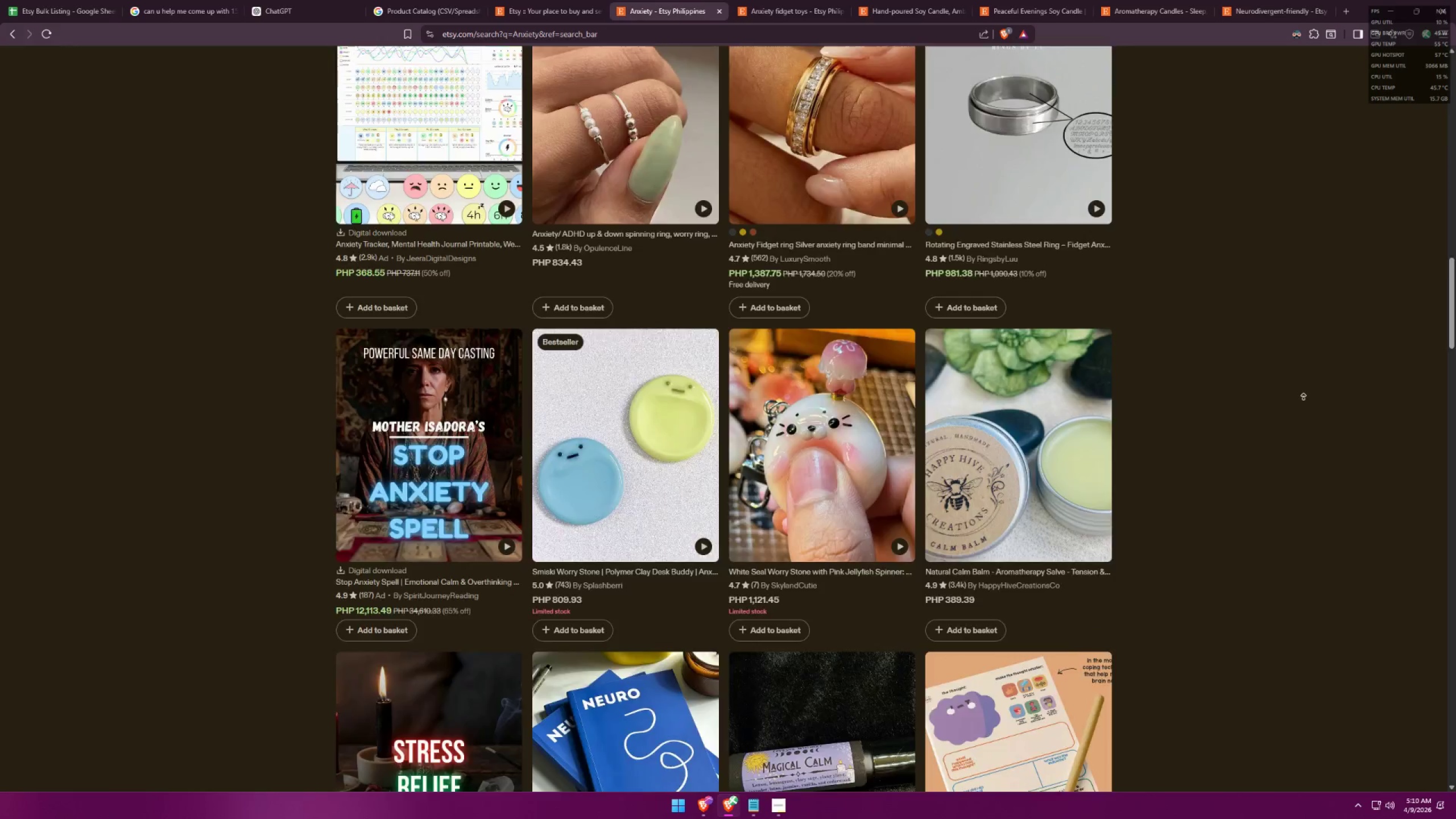 
left_click_drag(start_coordinate=[565, 69], to_coordinate=[405, 58])
 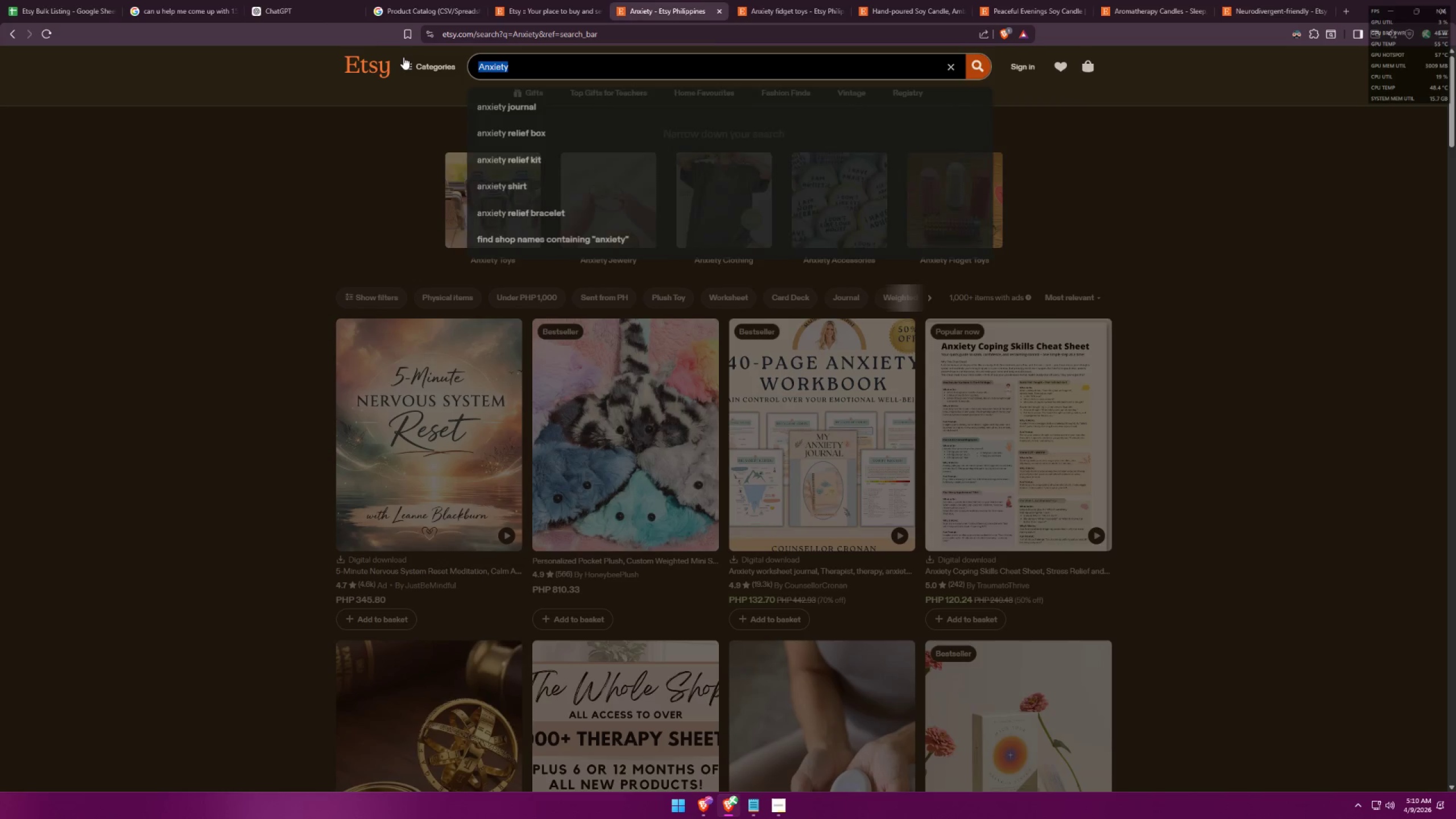 
type(Desk buddy)
 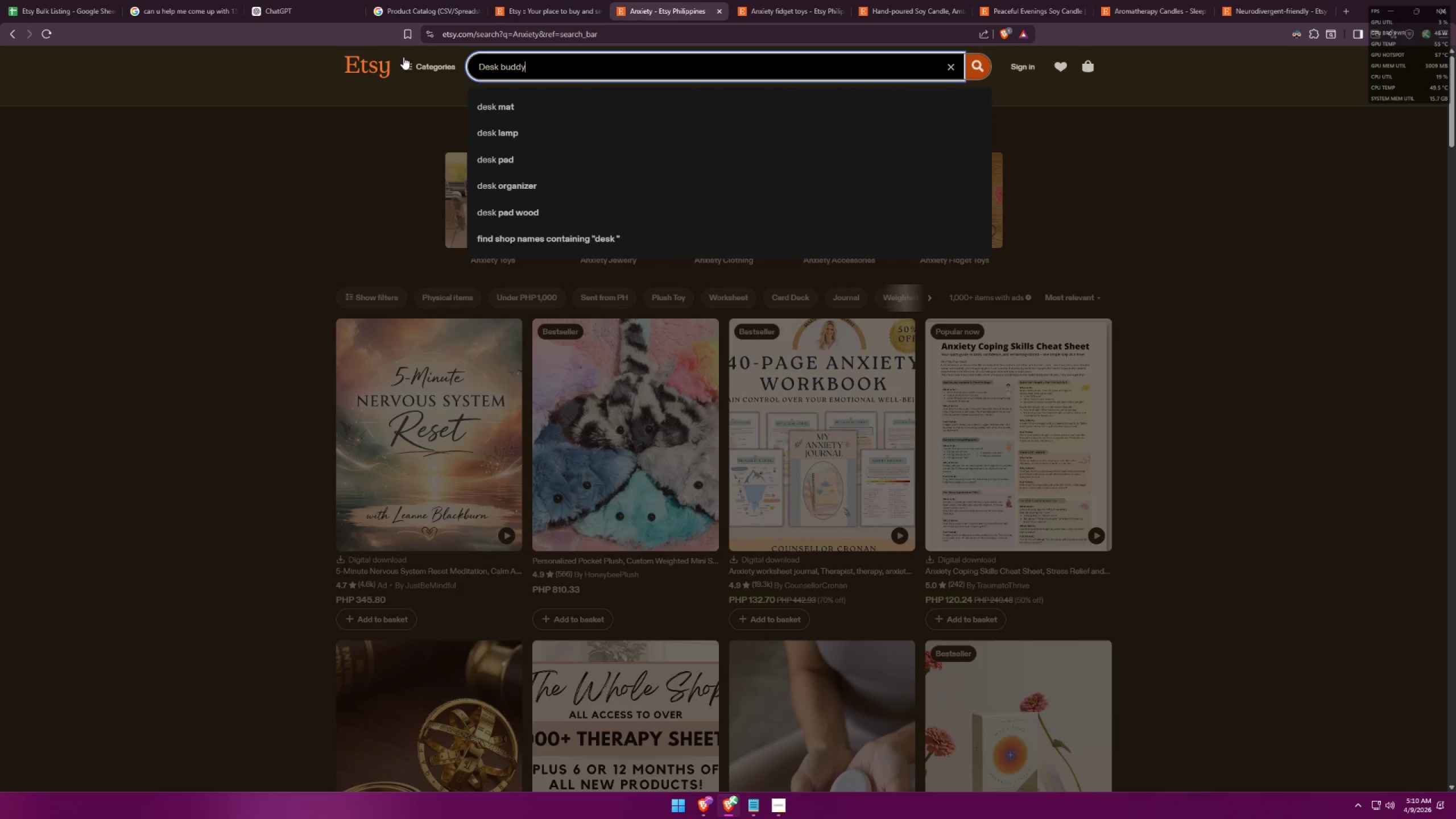 
key(Enter)
 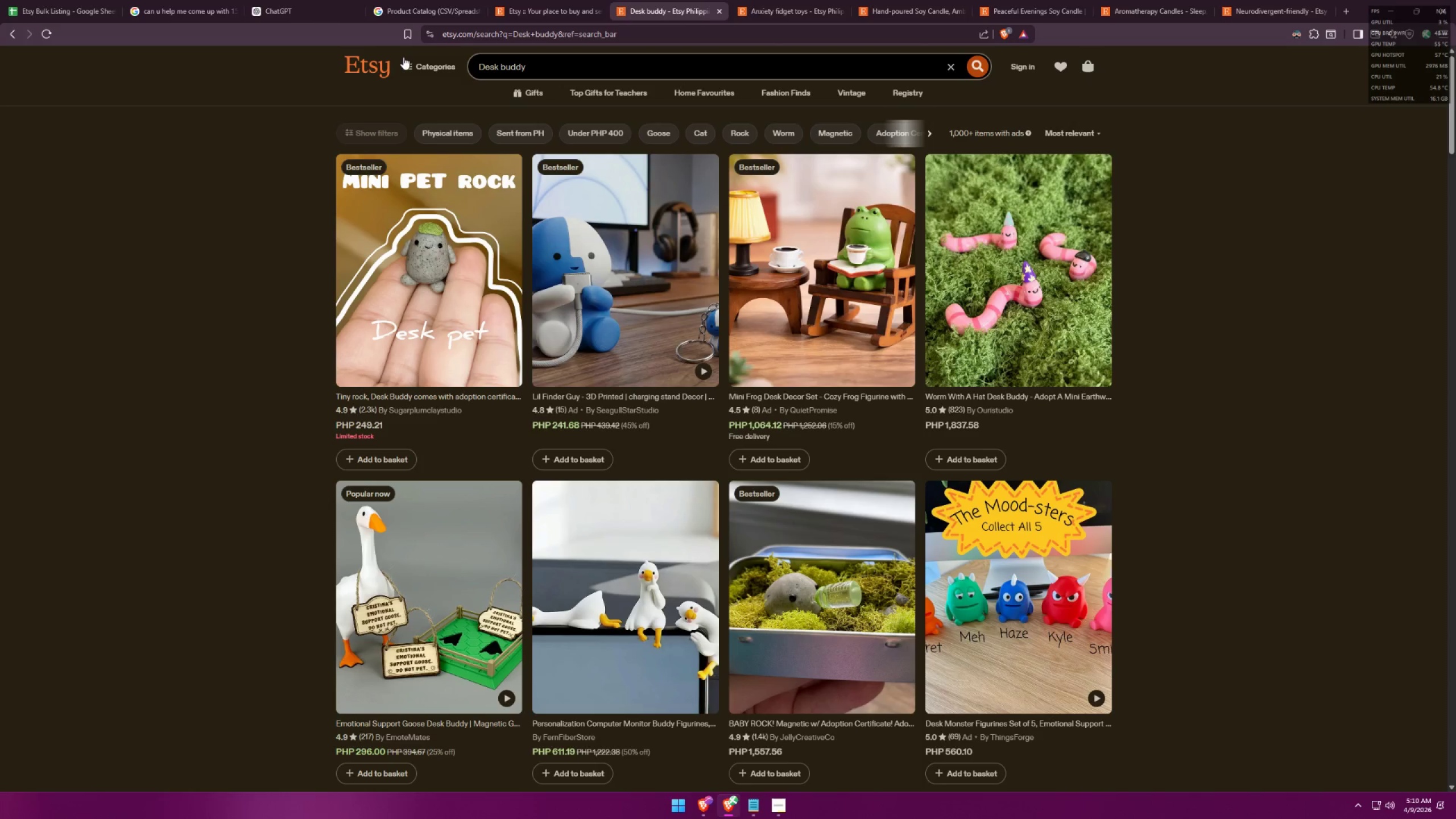 
wait(11.82)
 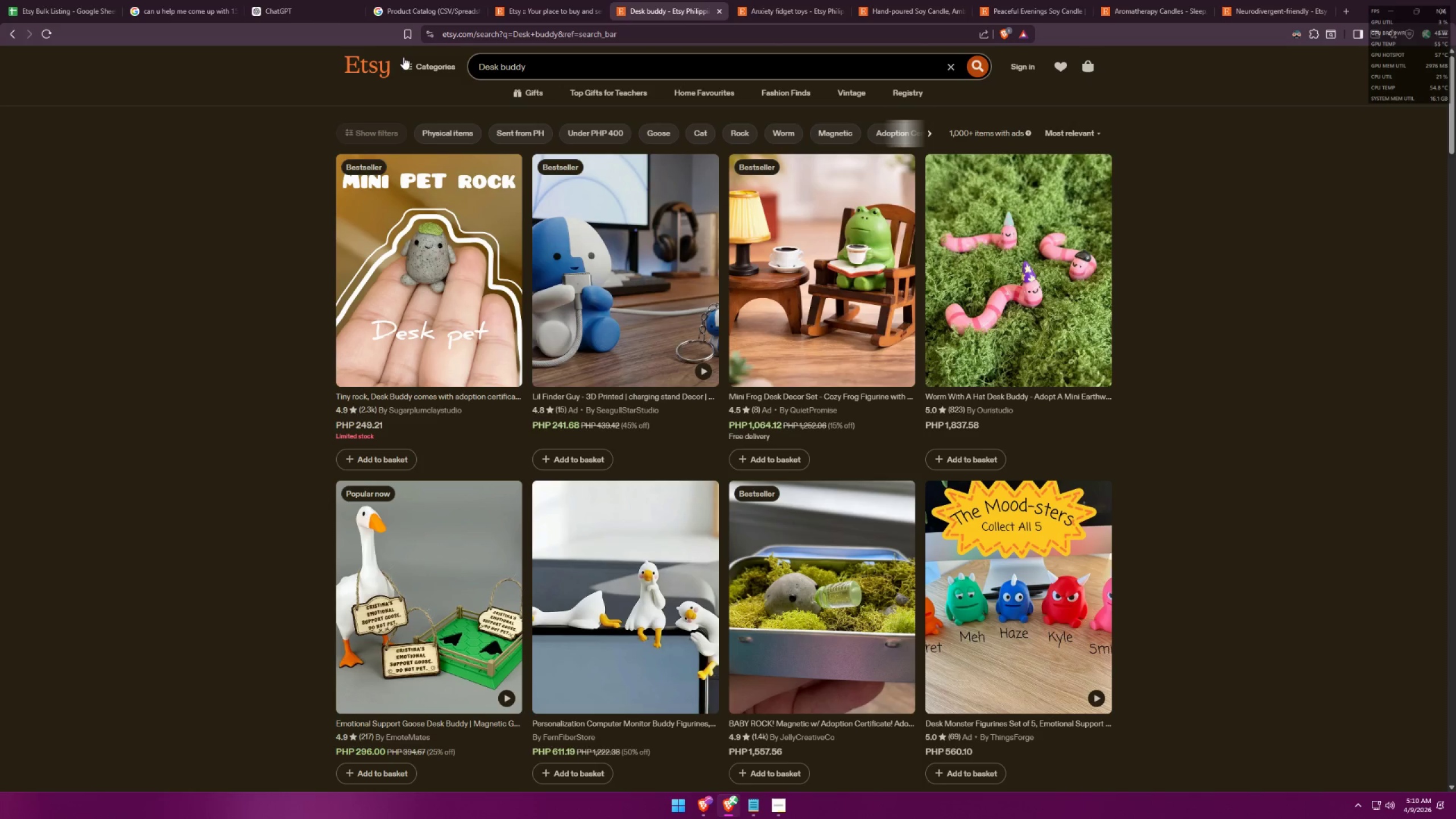 
key(Alt+AltLeft)
 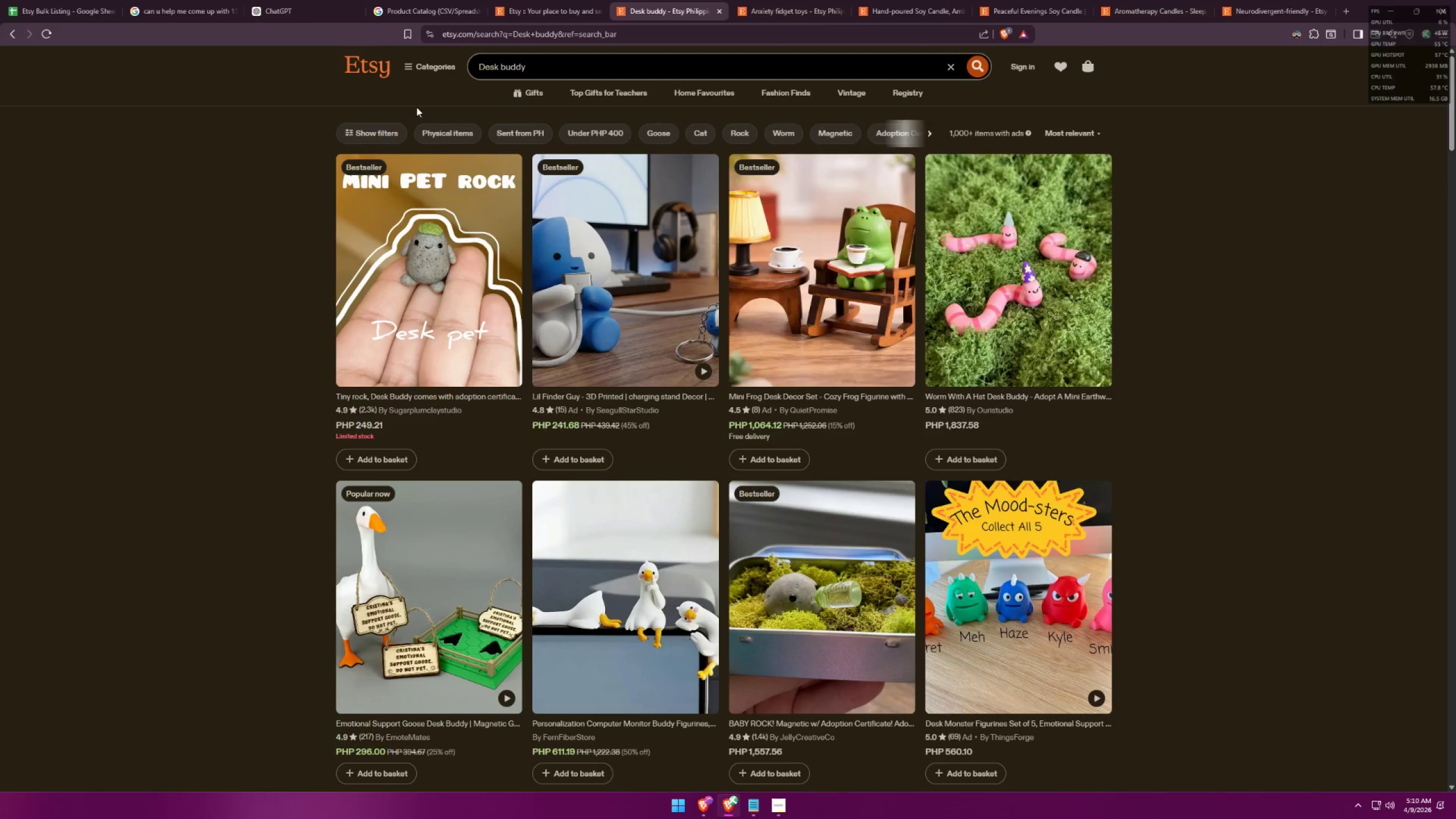 
key(Alt+Tab)
 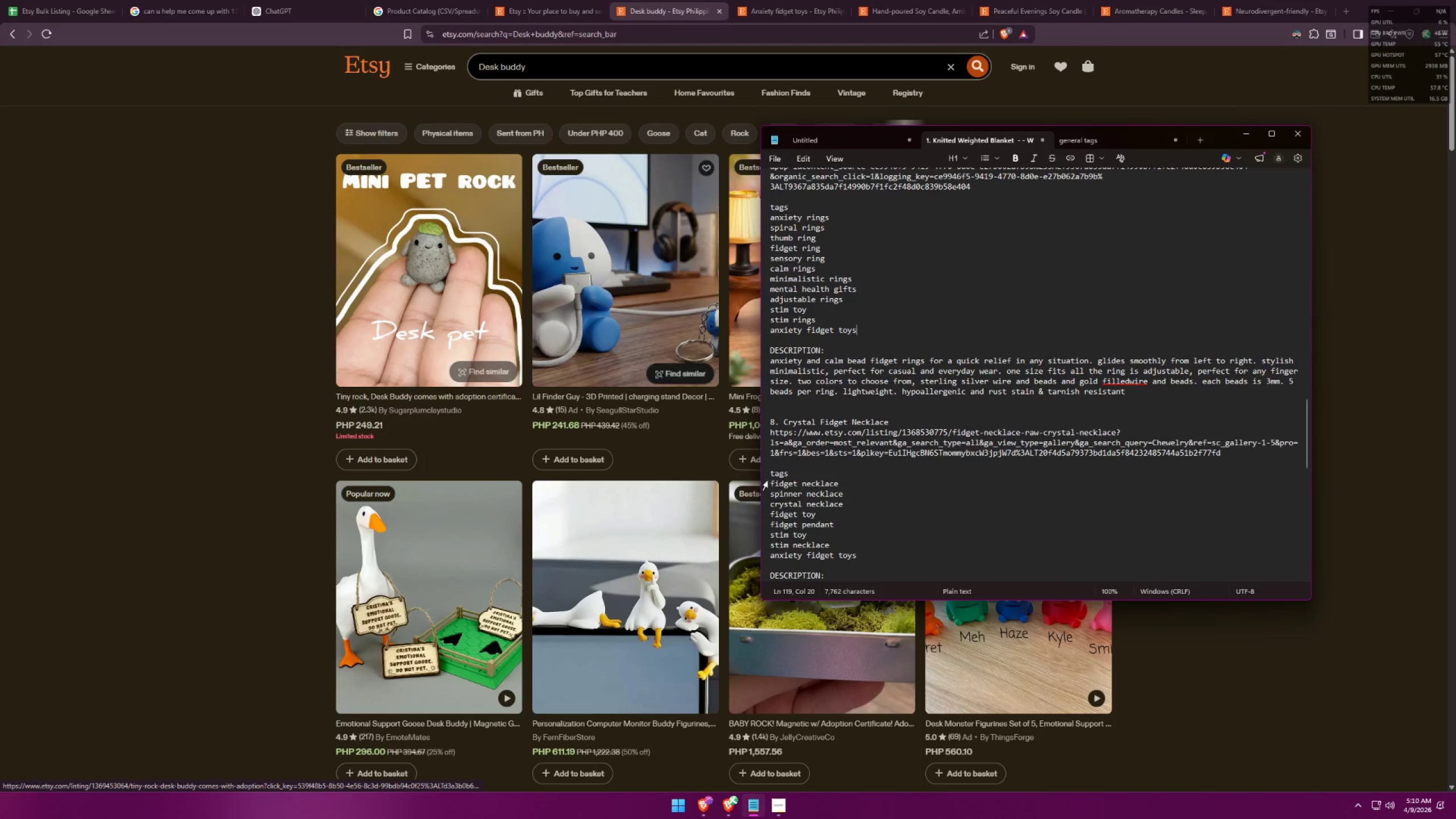 
scroll: coordinate [965, 486], scroll_direction: down, amount: 18.0
 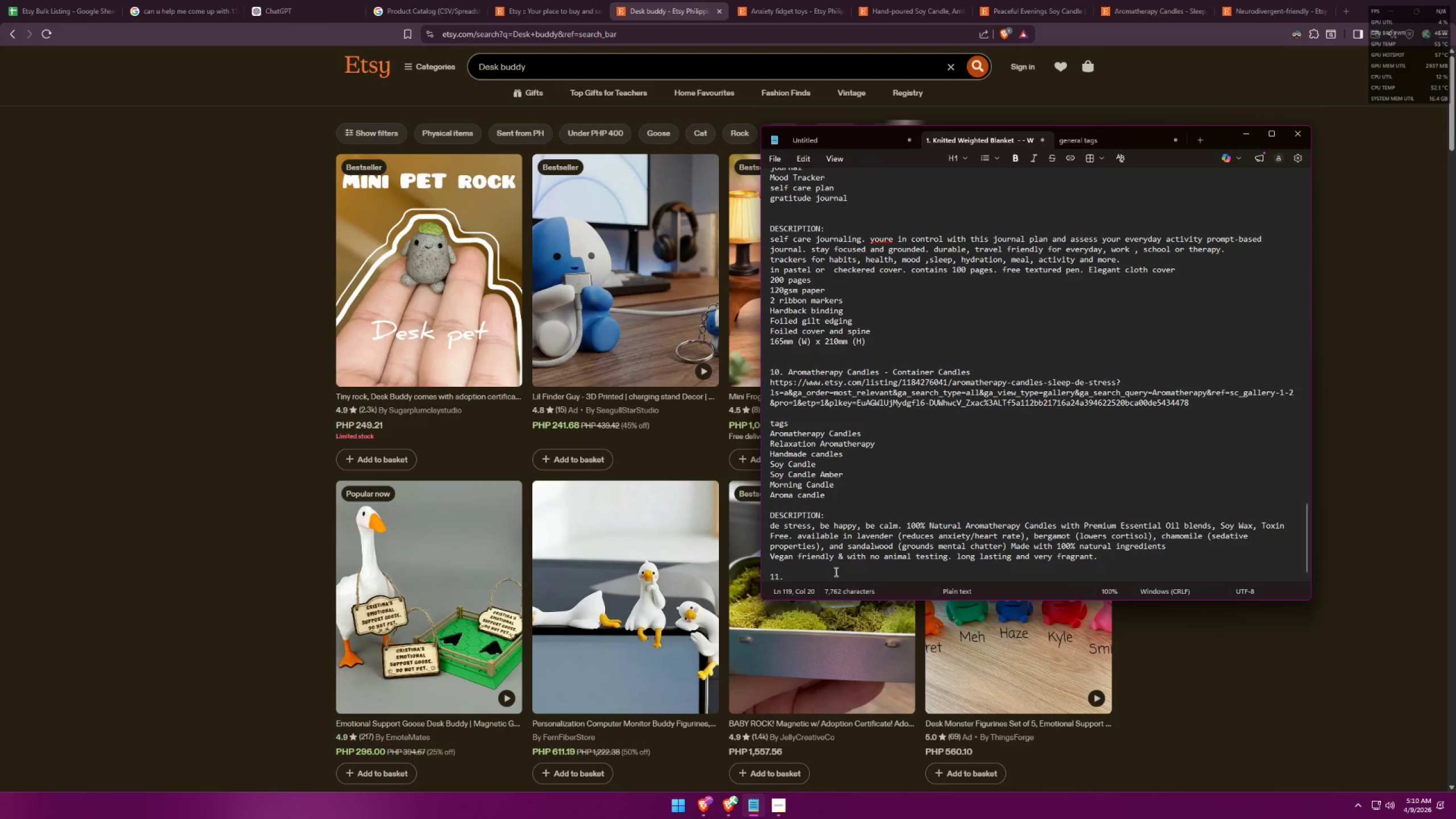 
left_click([834, 580])
 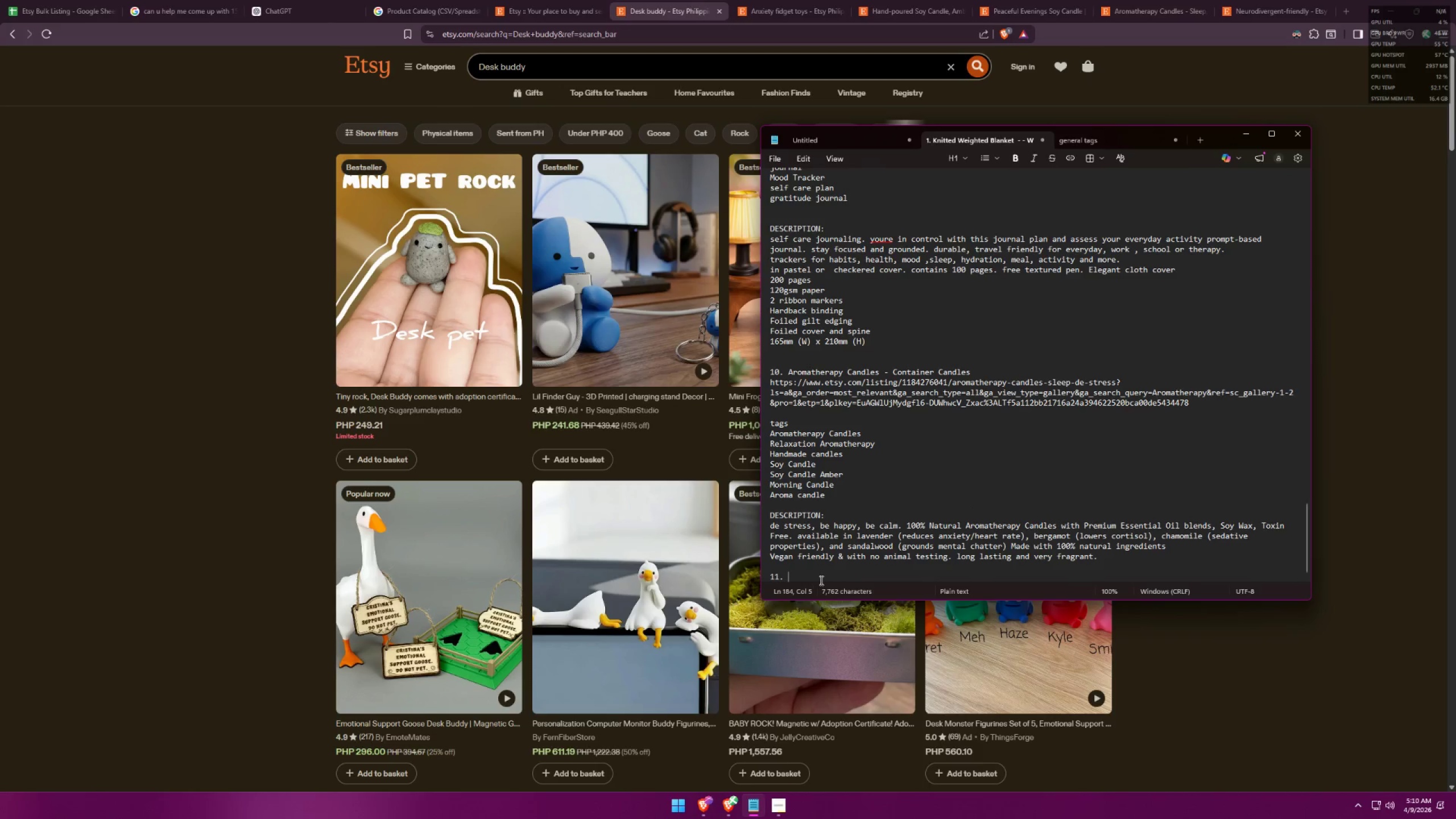 
type(Desk Byu)
key(Backspace)
key(Backspace)
type(uddy)
 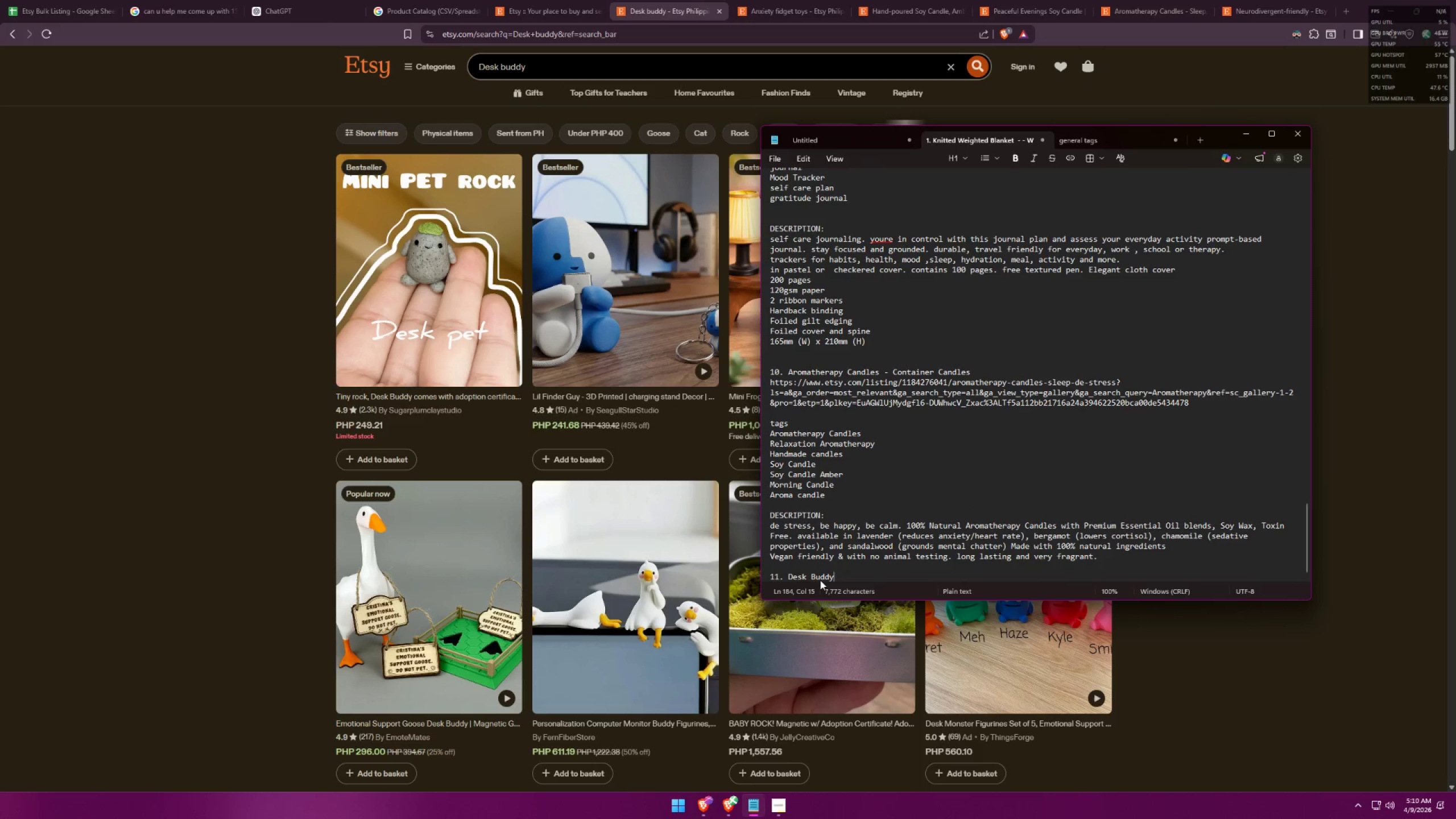 
key(Shift+Enter)
 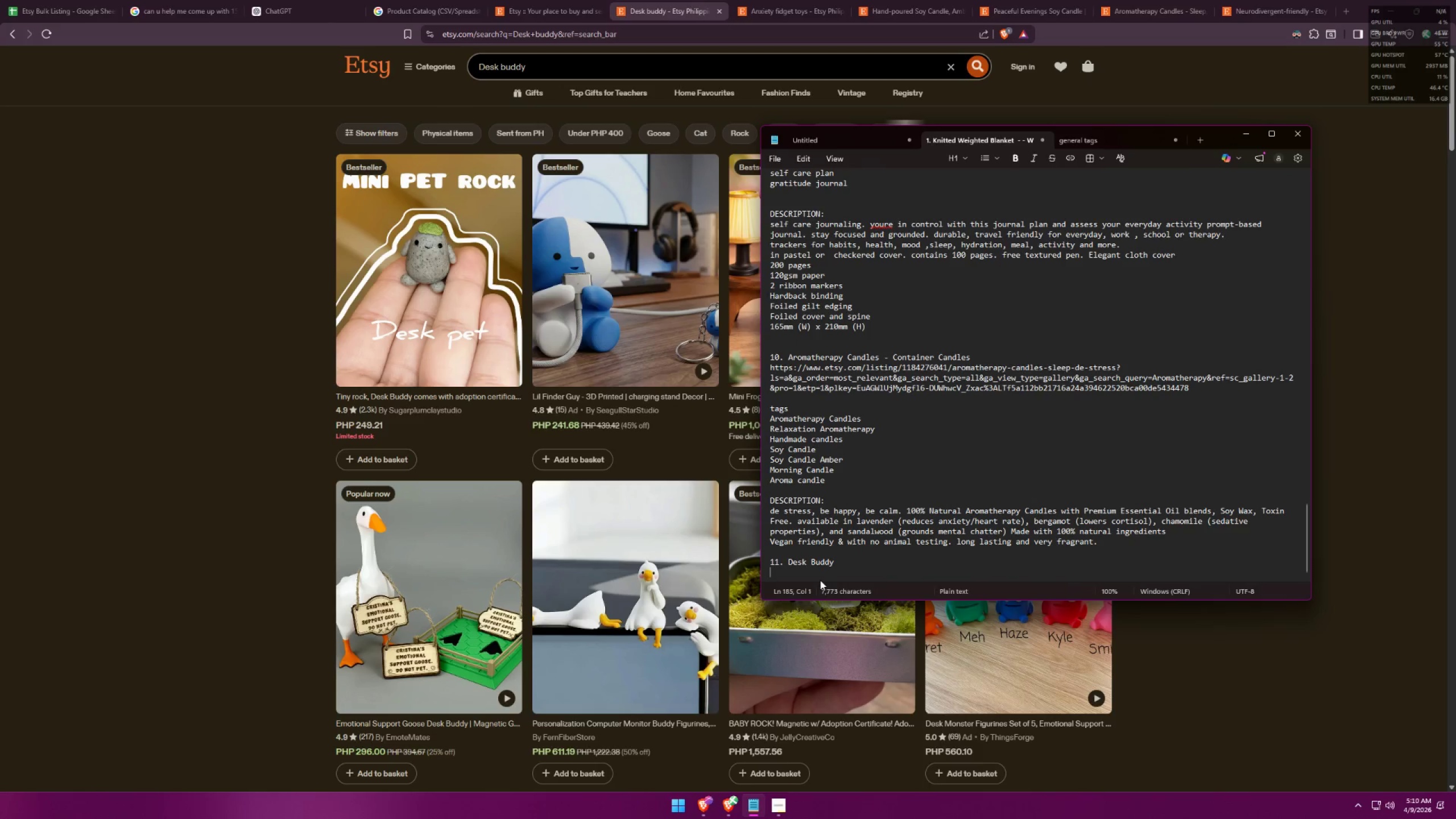 
key(Shift+Enter)
 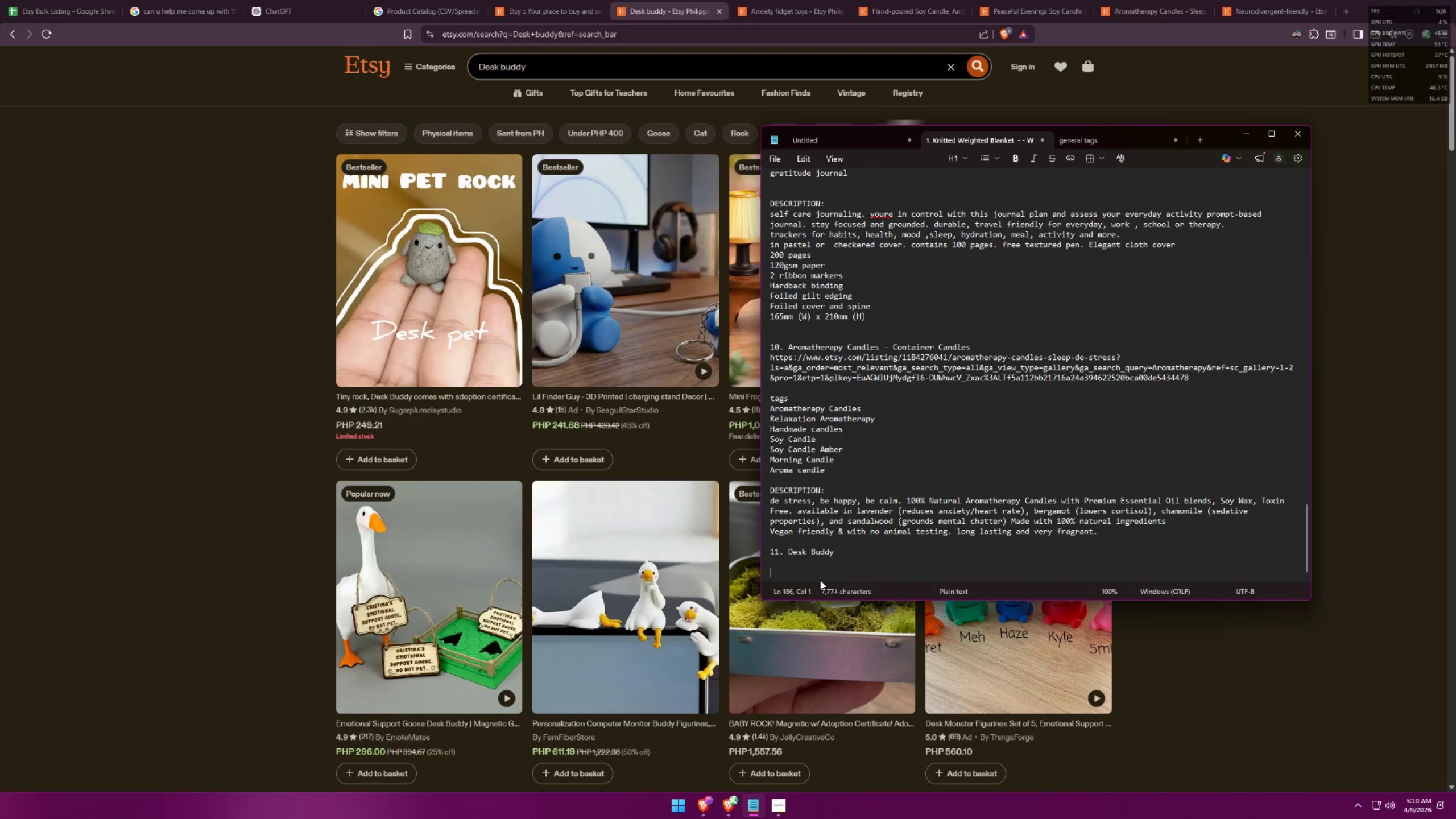 
key(ArrowLeft)
 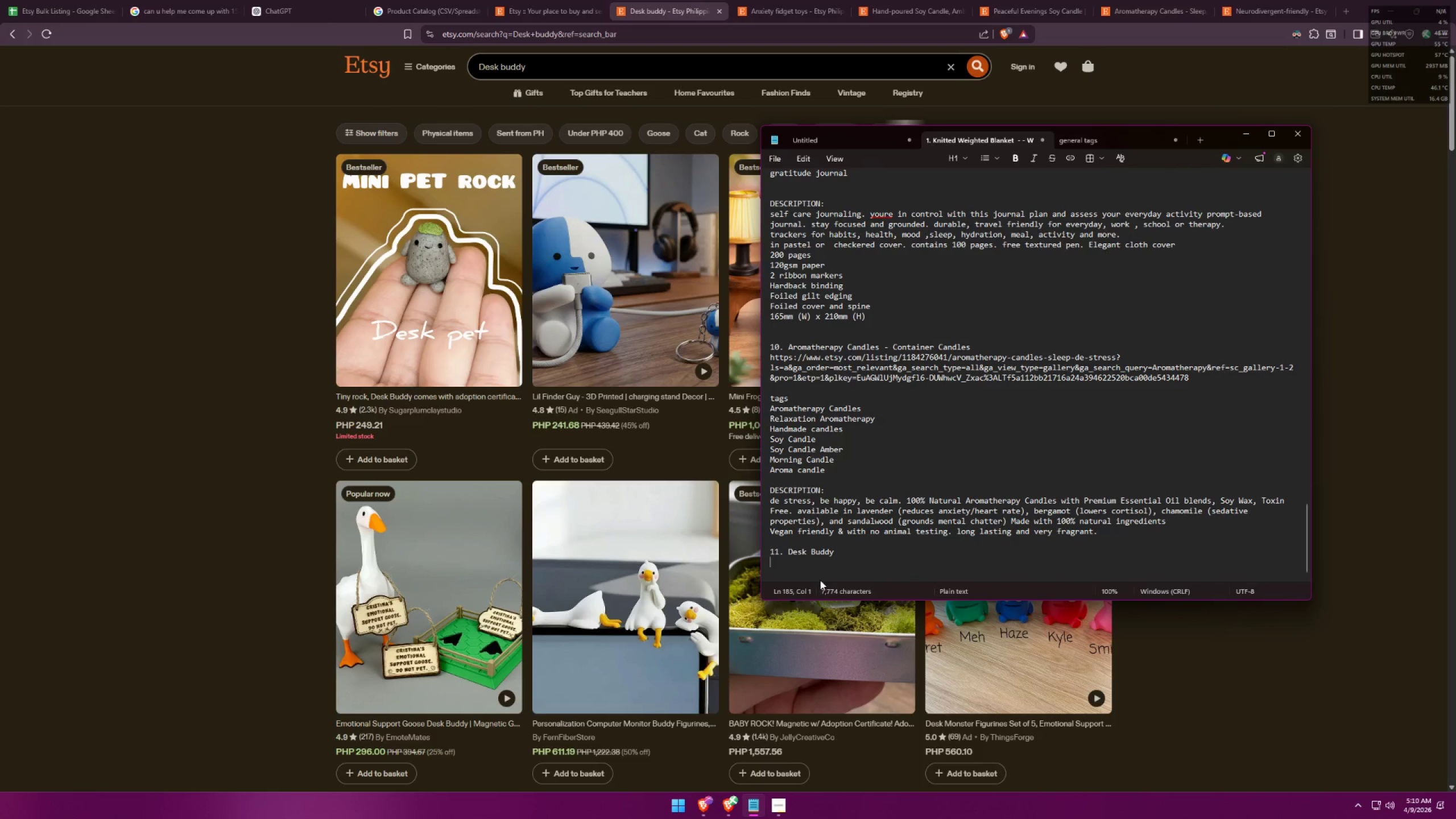 
key(ArrowLeft)
 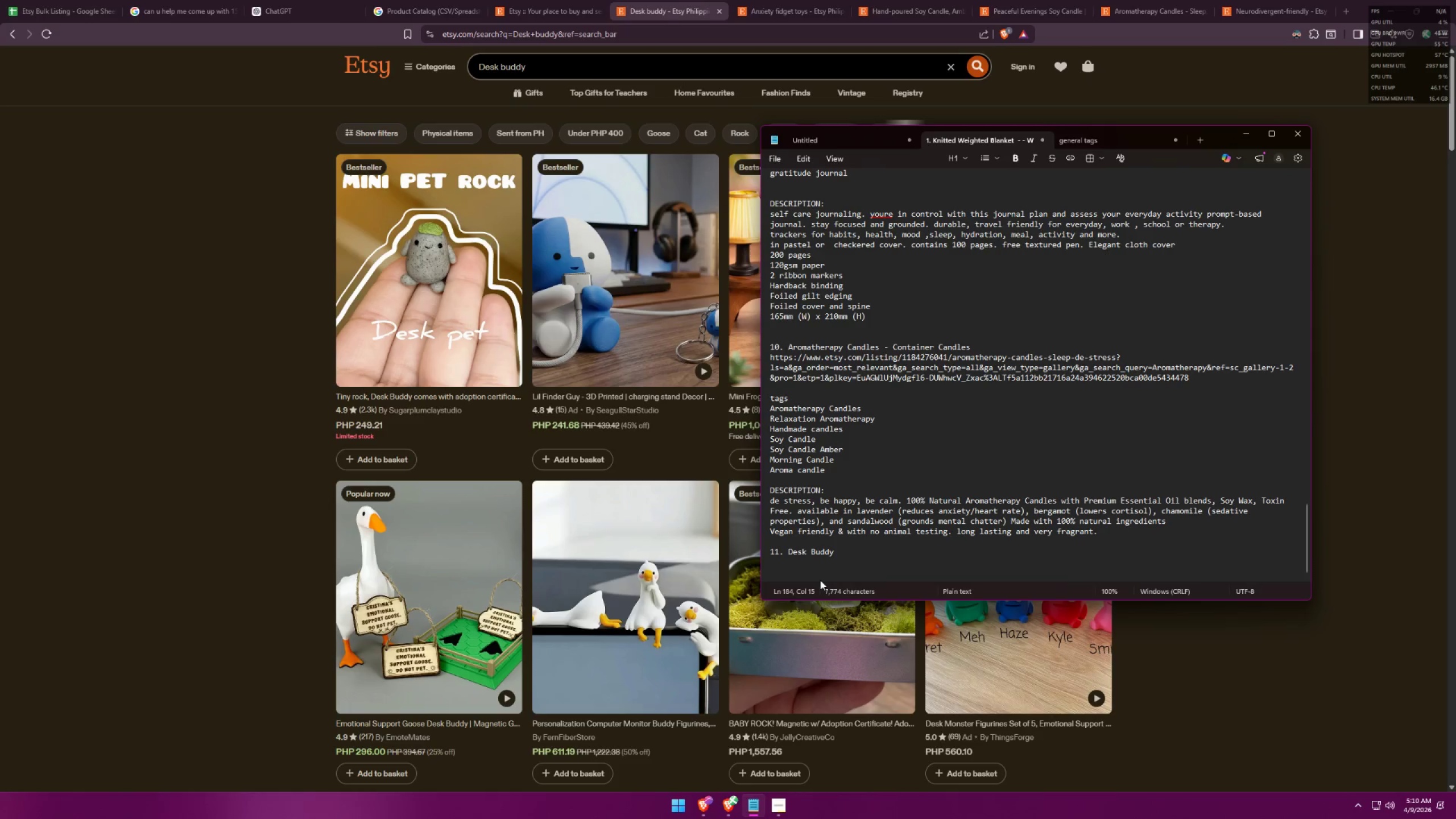 
type( Emotional Support Pet Rock)
 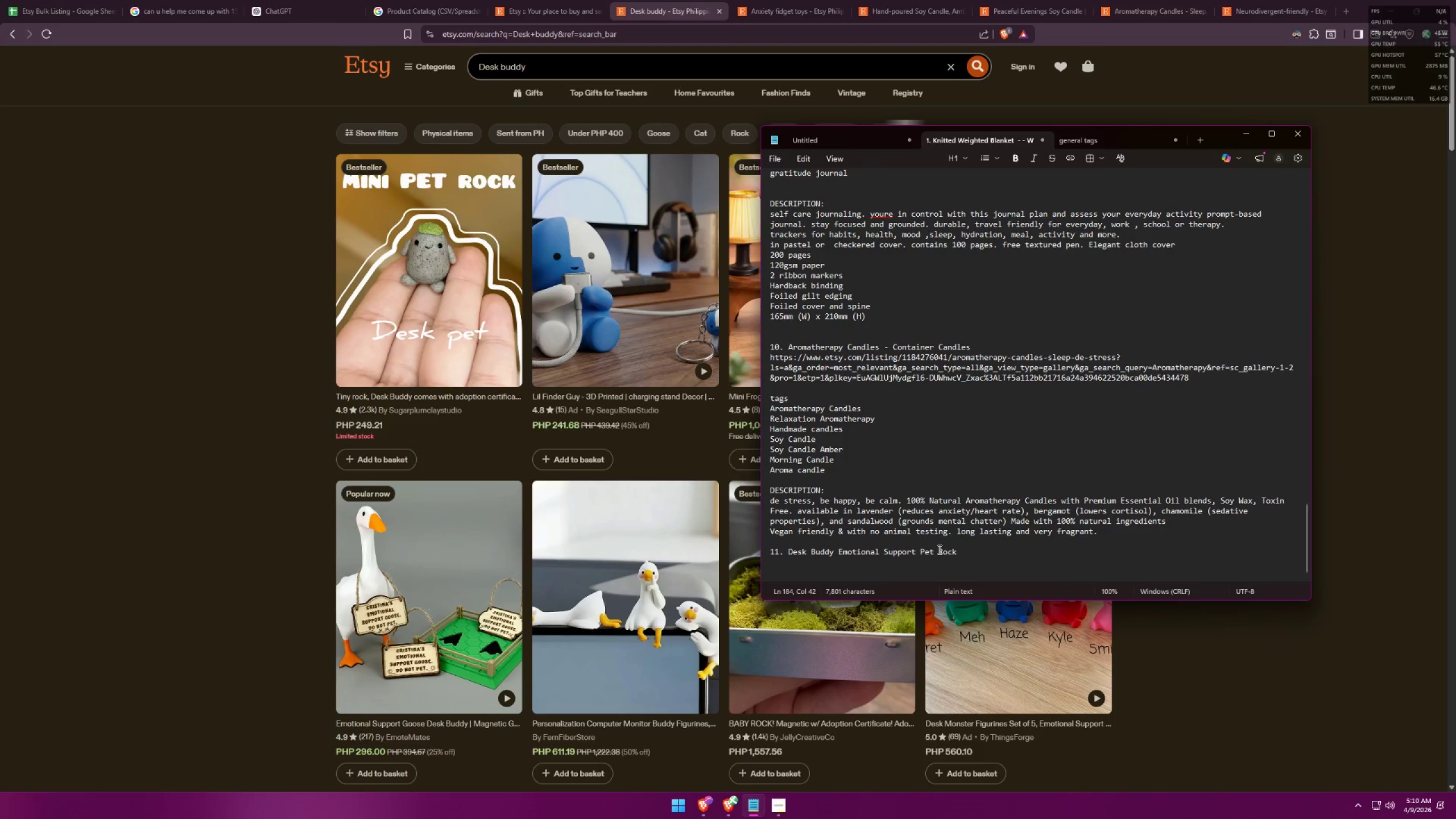 
left_click([917, 552])
 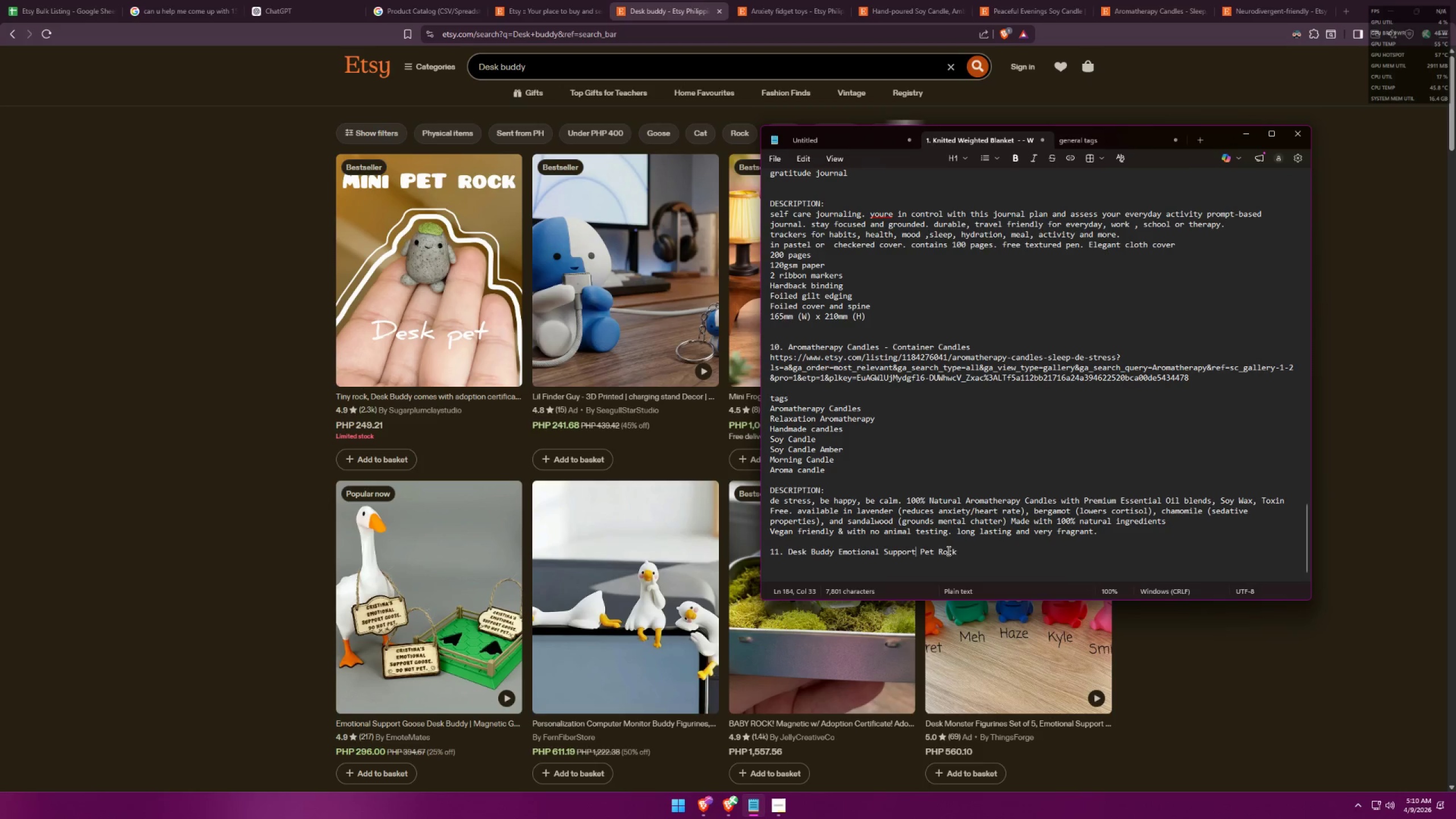 
type( Baby Tiny)
 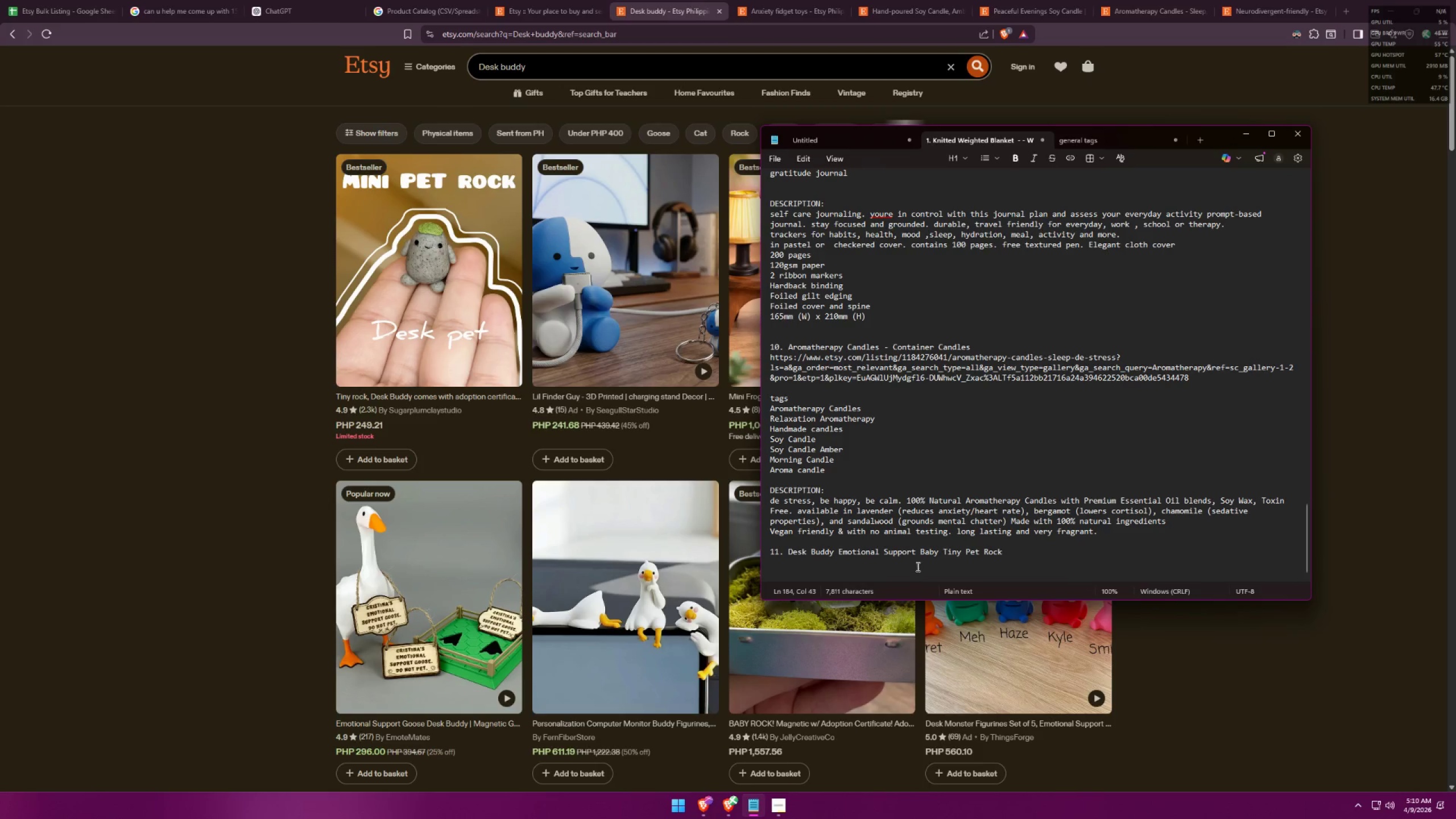 
left_click([927, 564])
 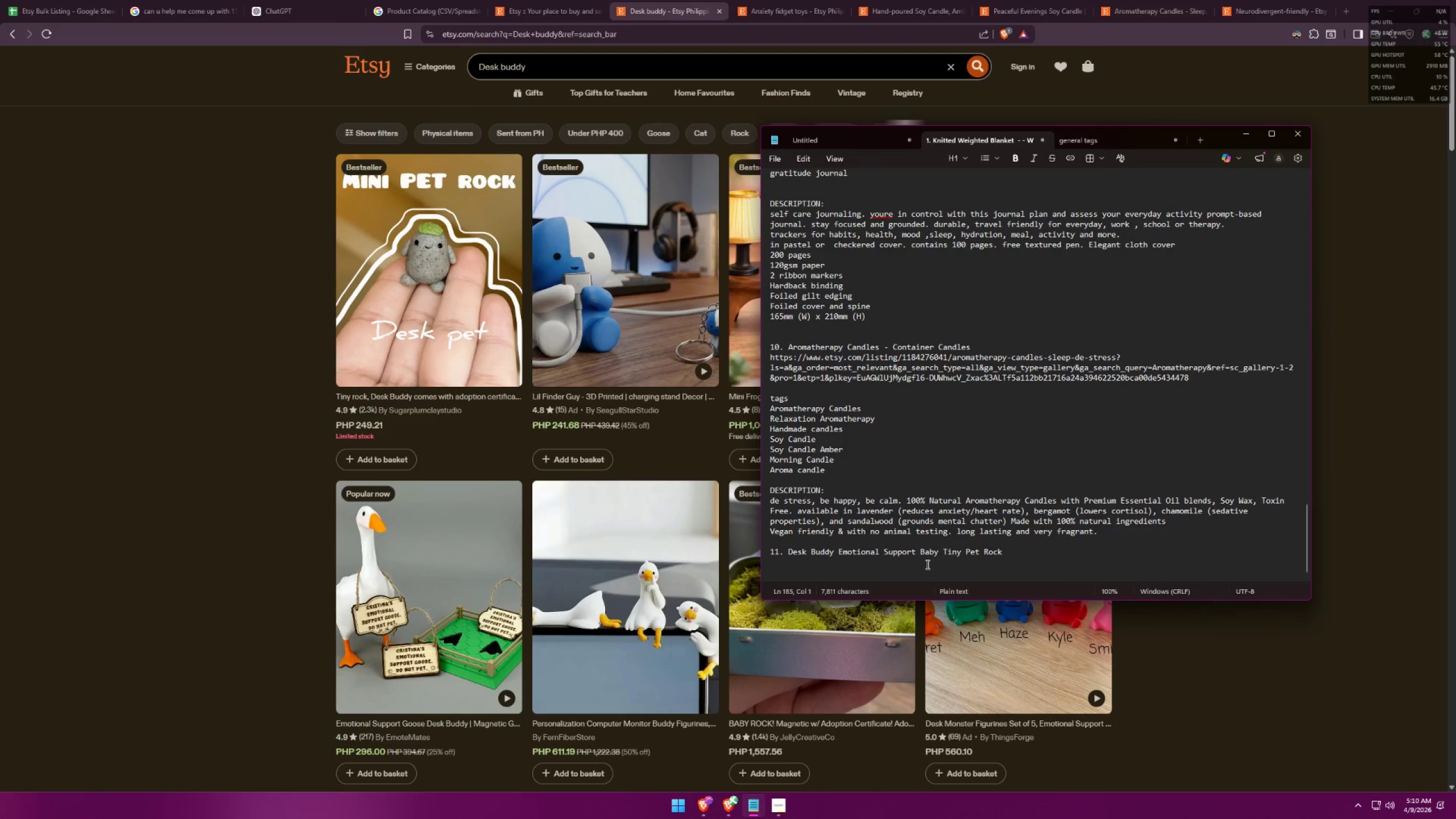 
key(Shift+ShiftLeft)
 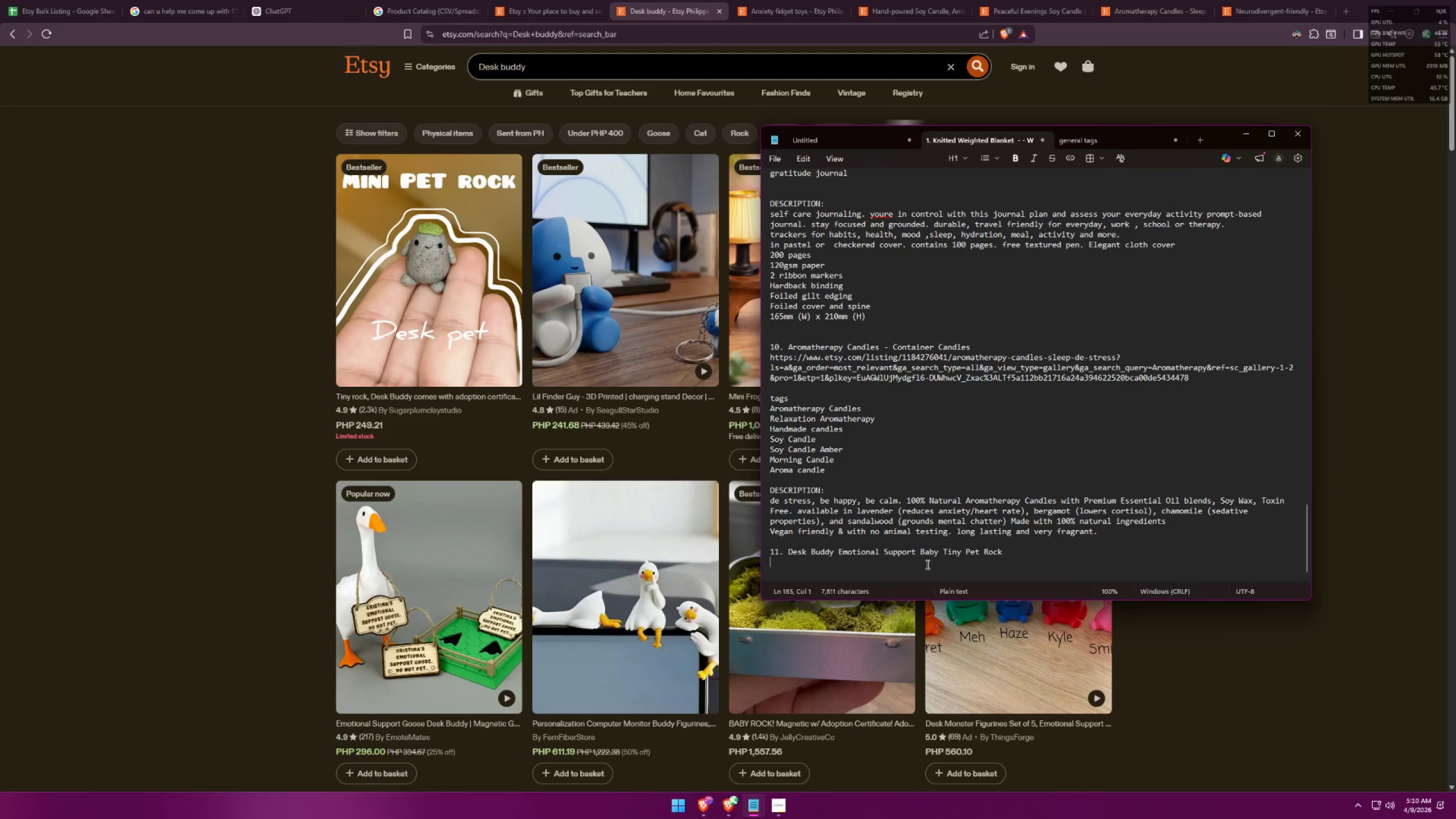 
key(Shift+Backslash)
 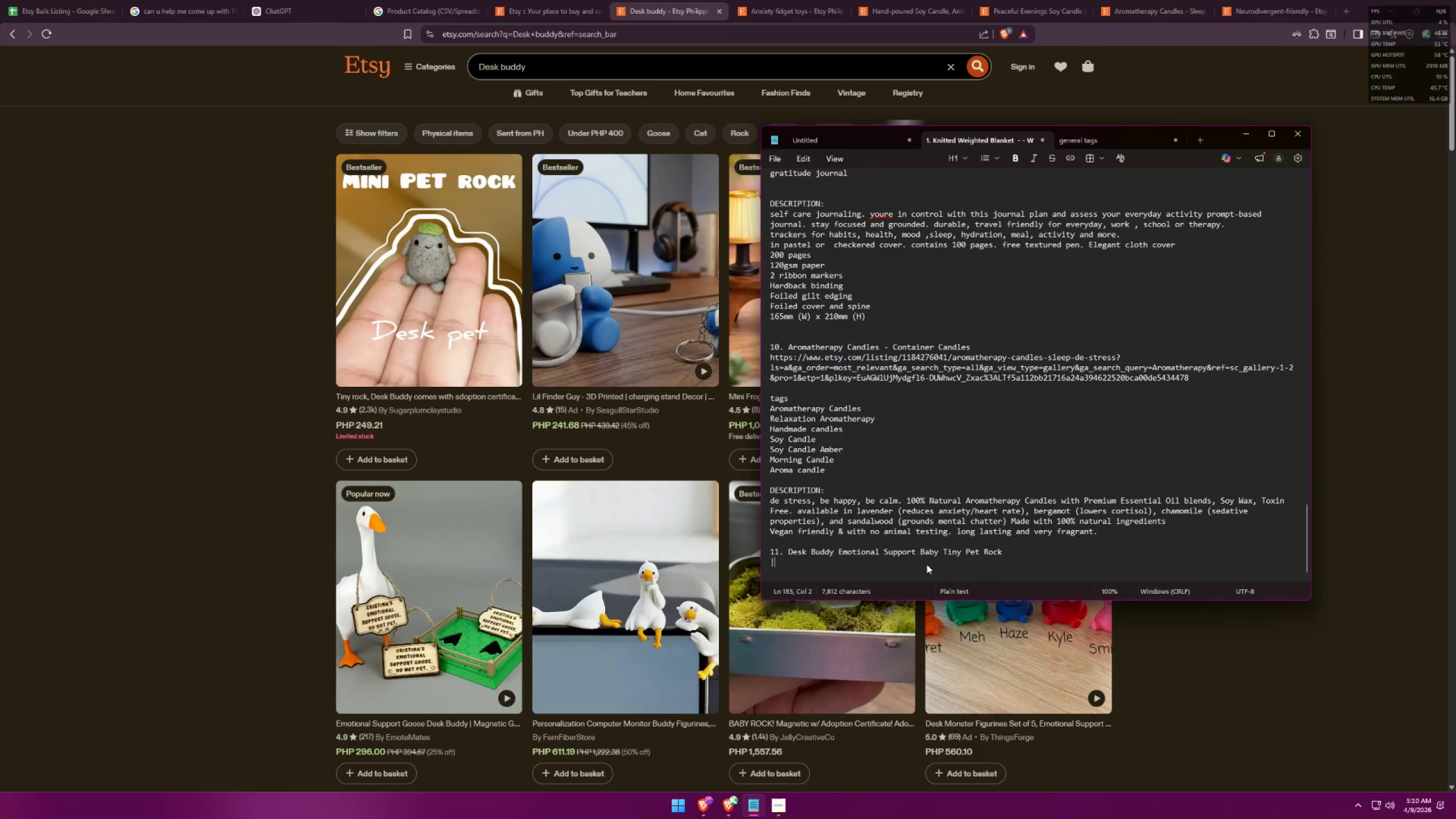 
key(Backspace)
 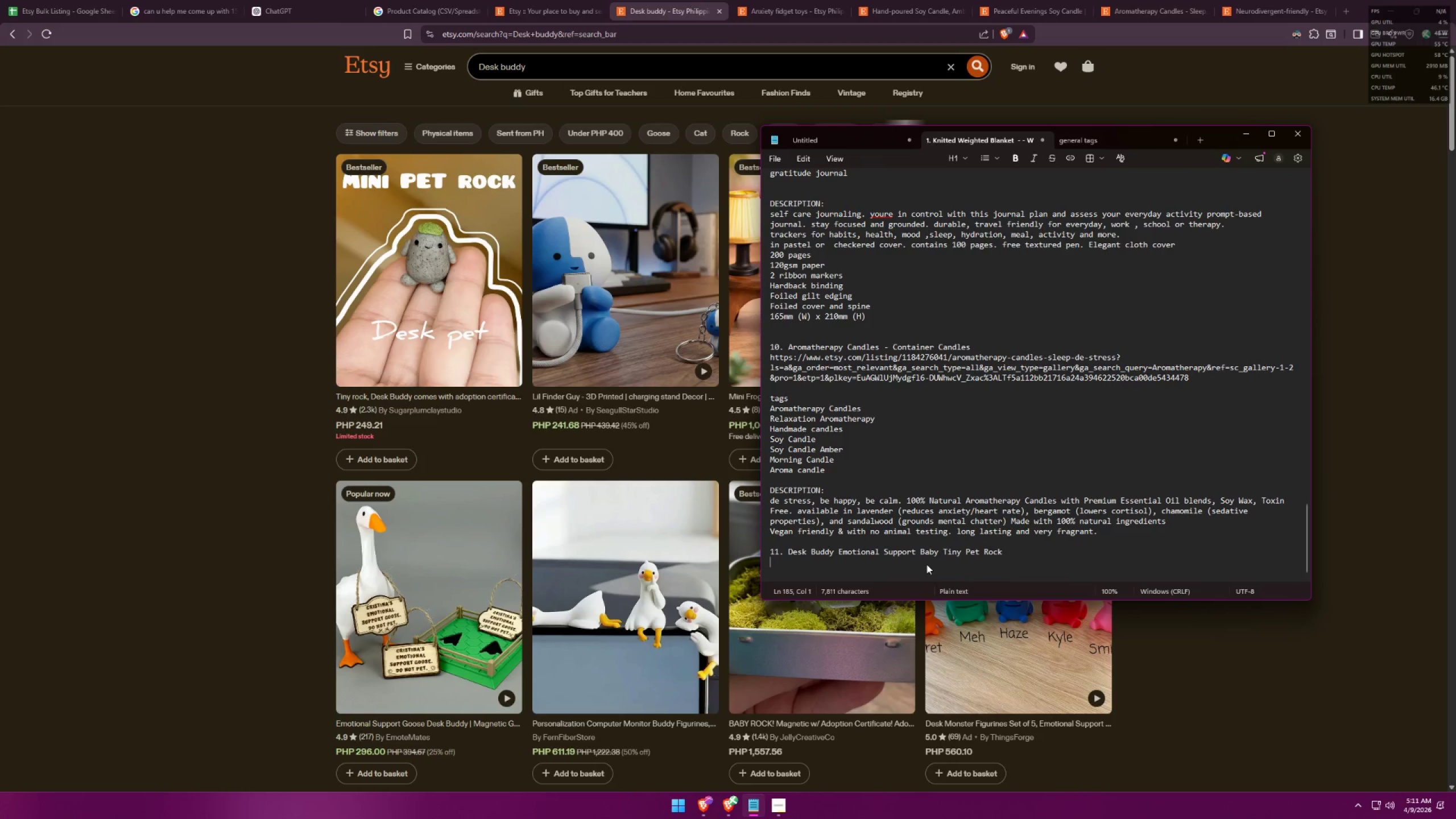 
key(Shift+ShiftLeft)
 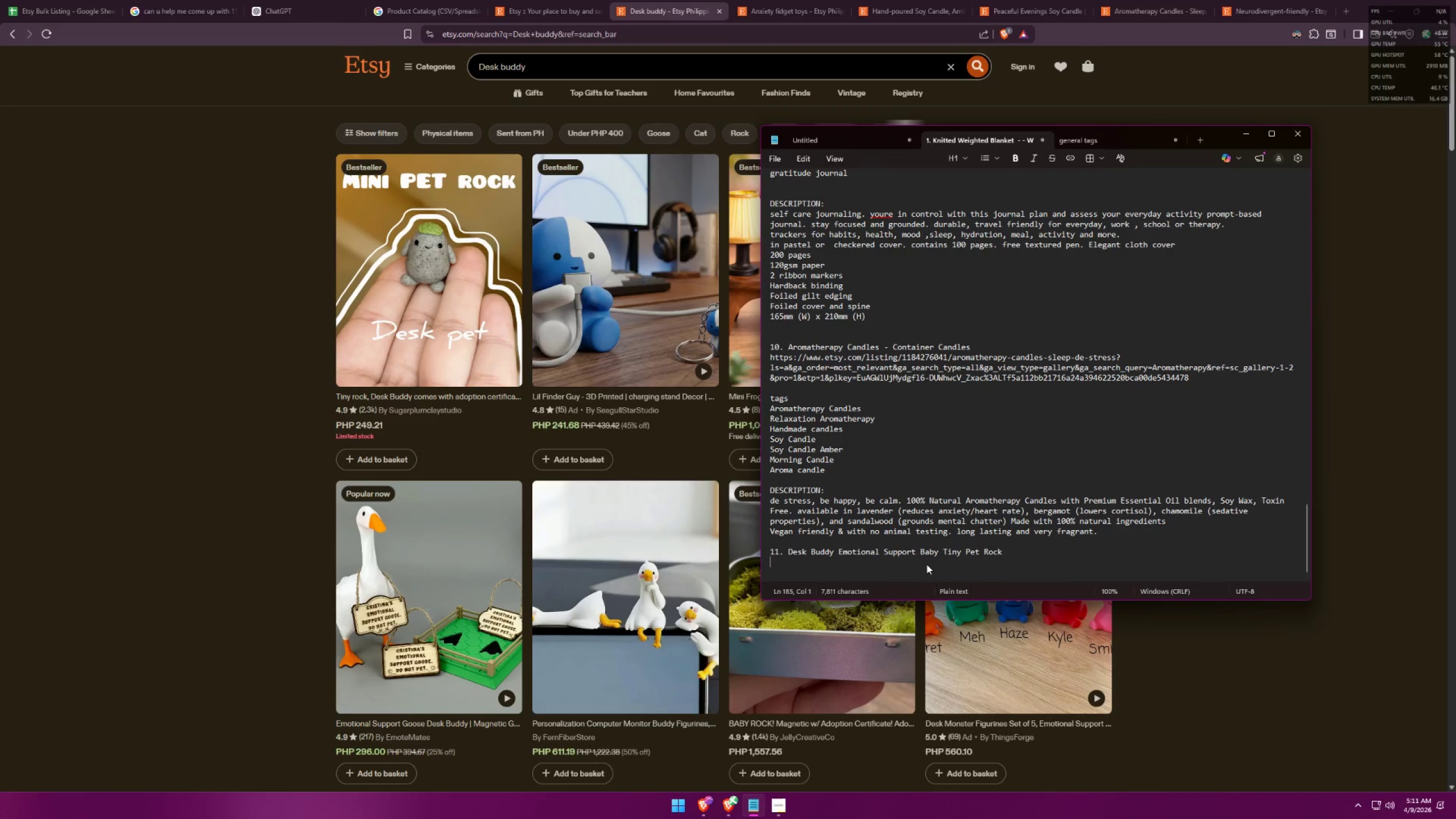 
key(Shift+Enter)
 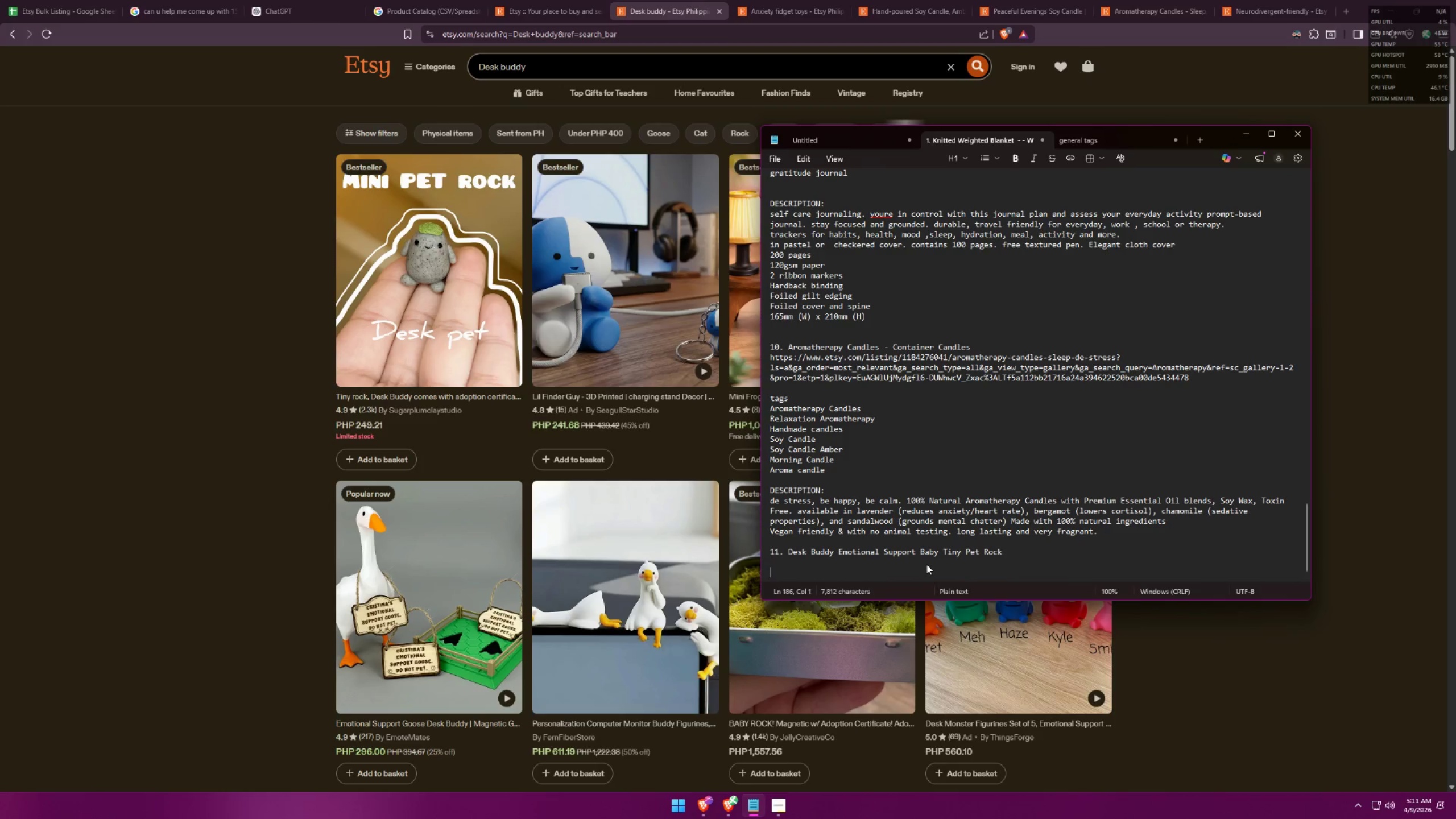 
key(Alt+AltLeft)
 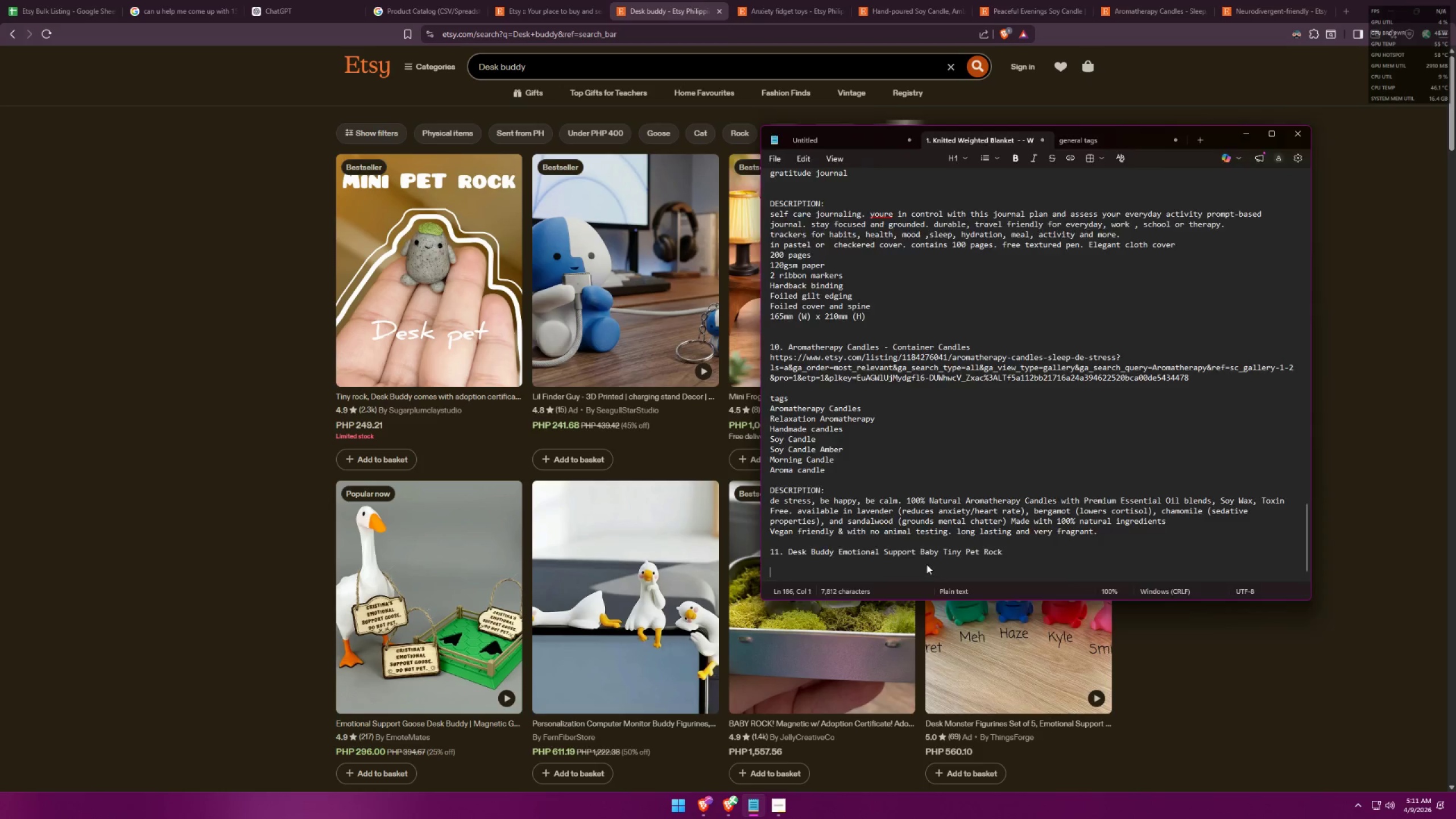 
key(Alt+Tab)
 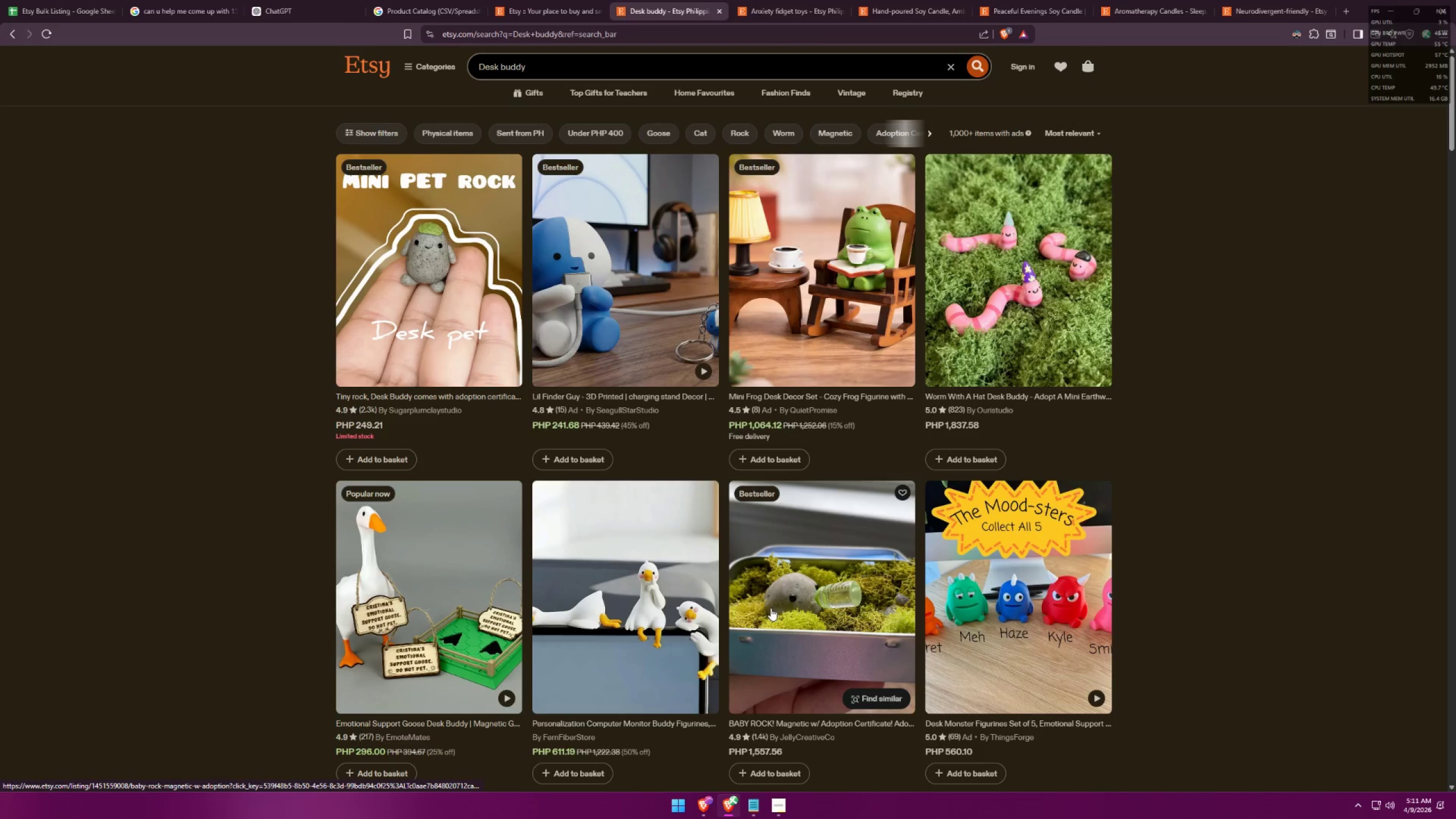 
wait(7.3)
 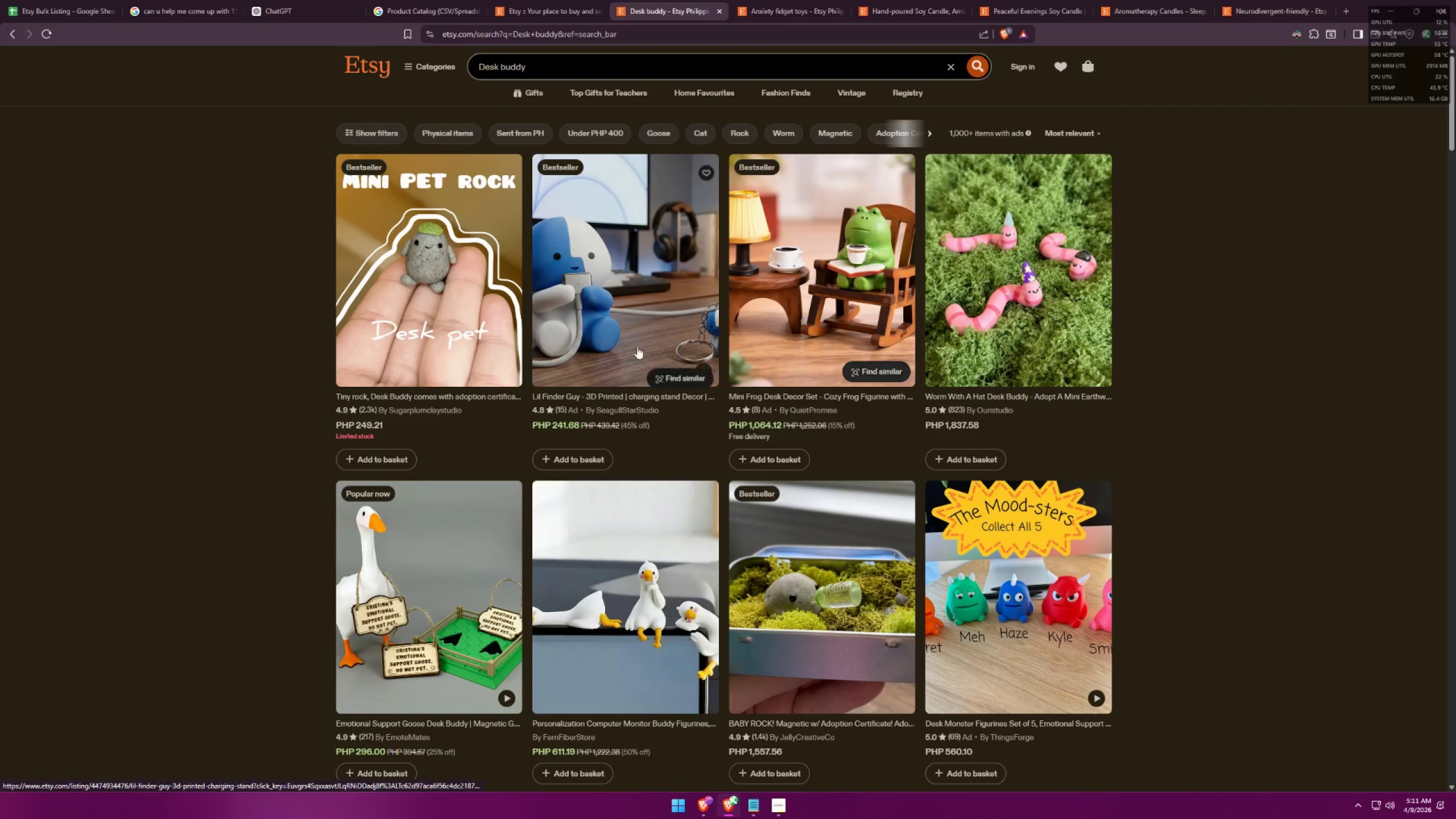 
left_click([431, 303])
 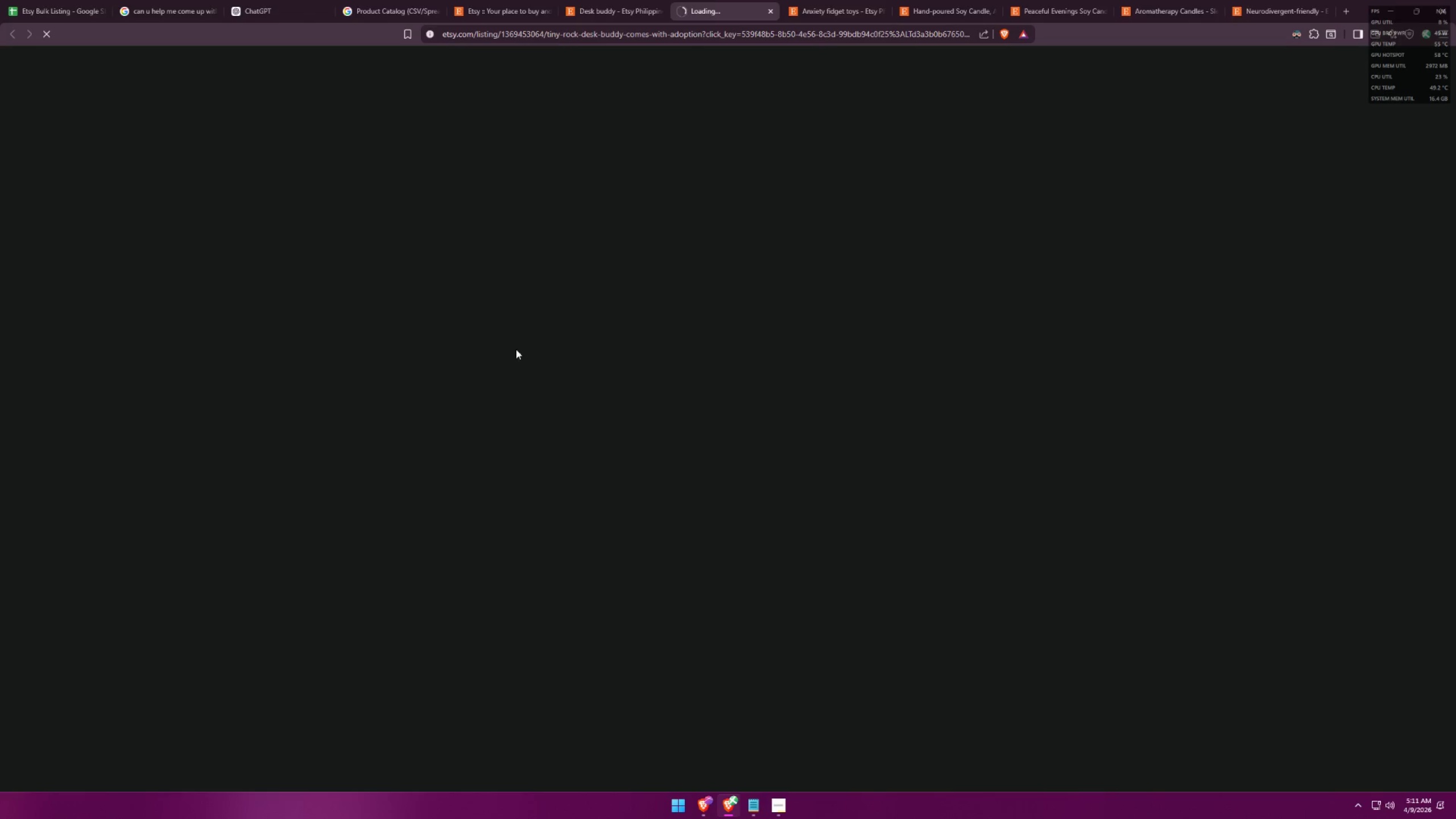 
left_click([807, 0])
 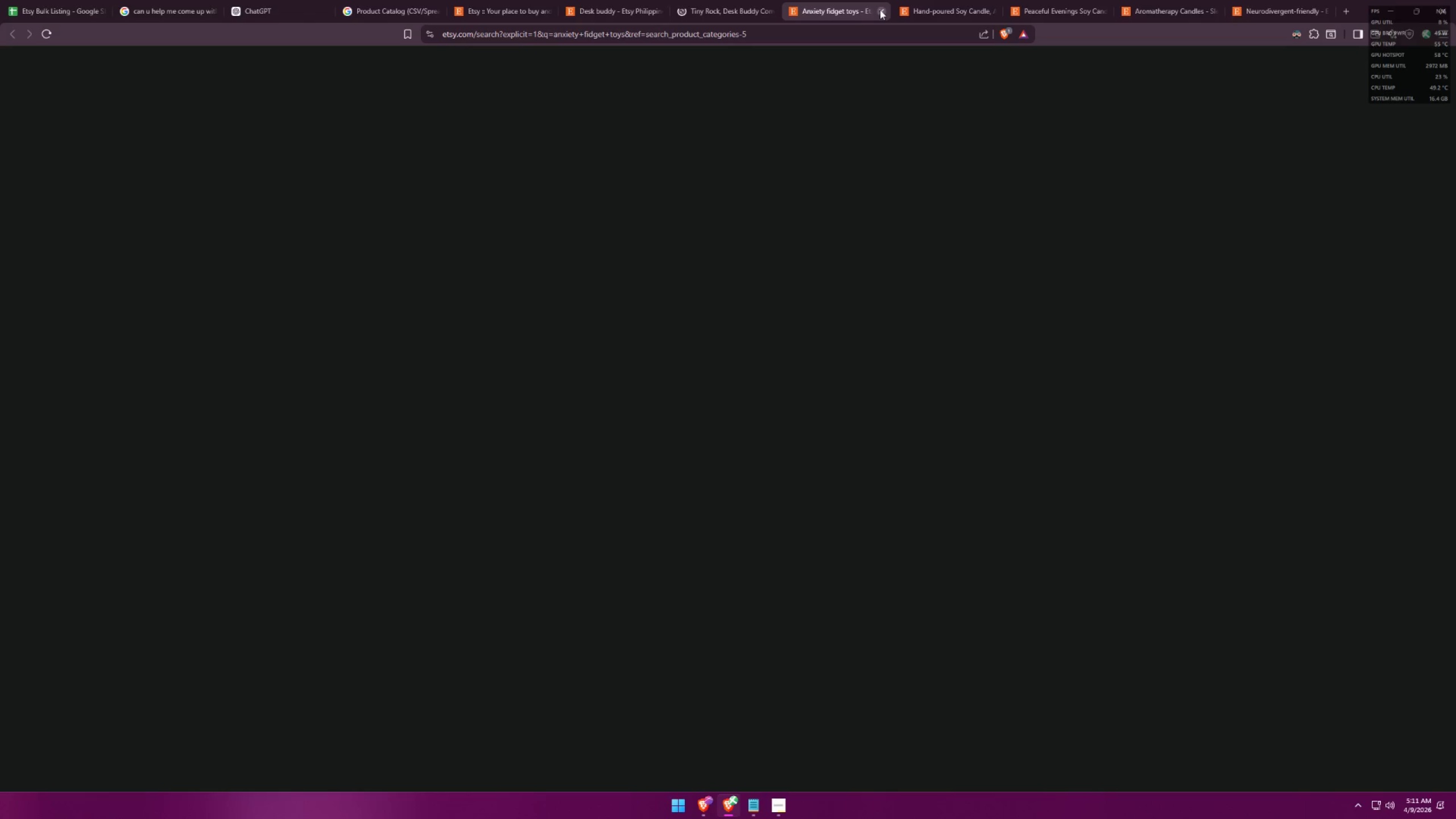 
left_click([880, 10])
 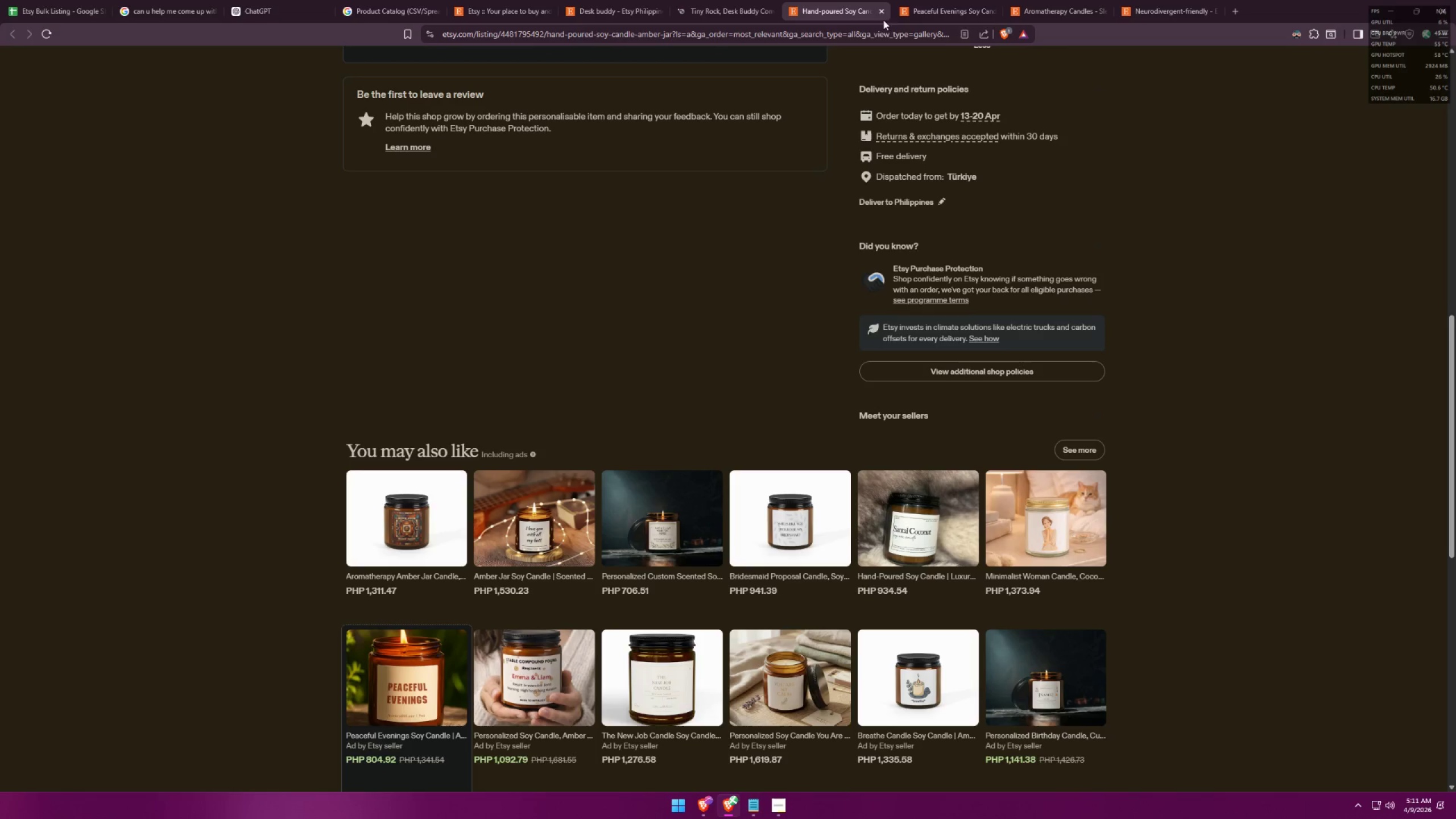 
double_click([882, 13])
 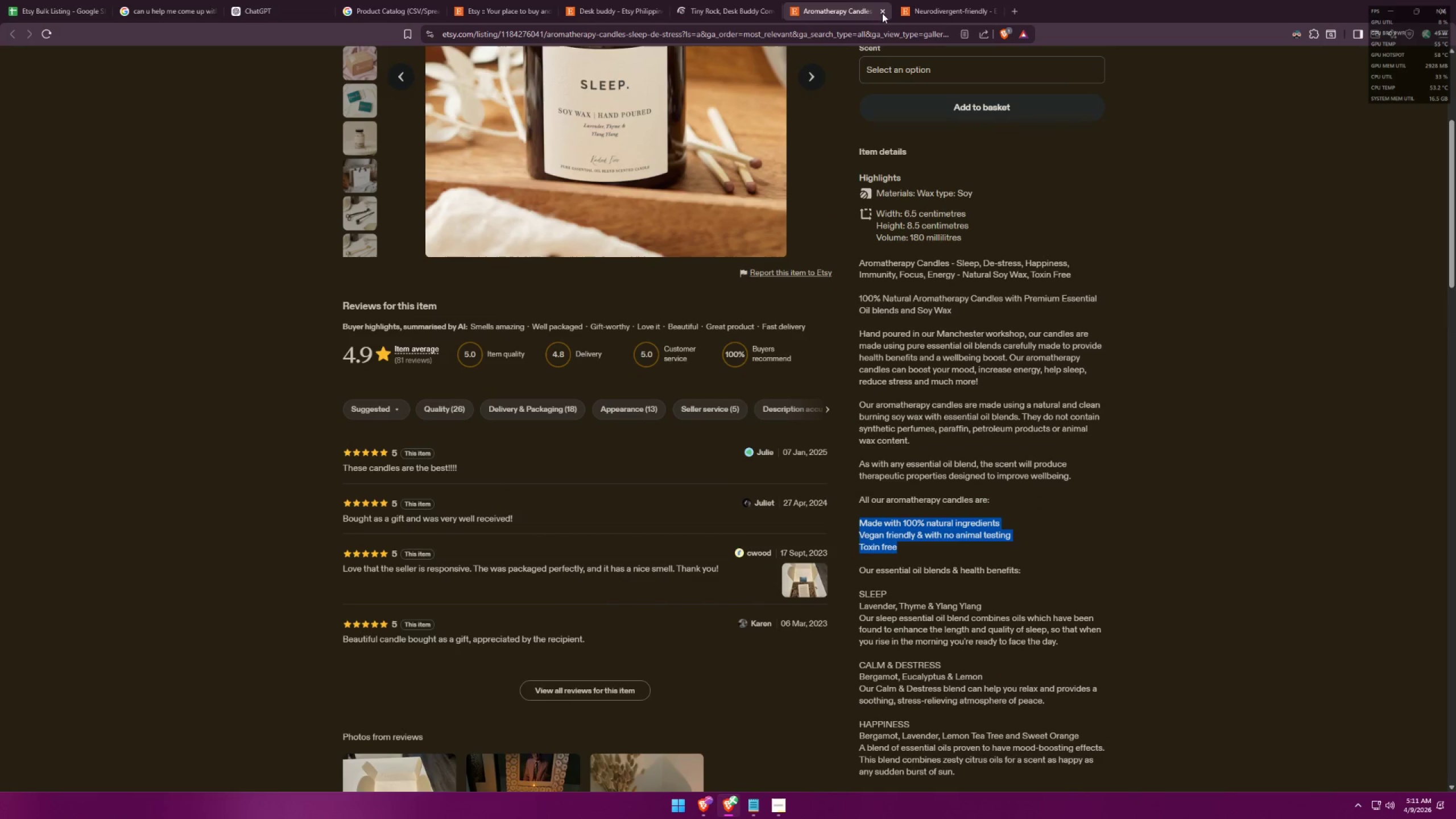 
triple_click([882, 13])
 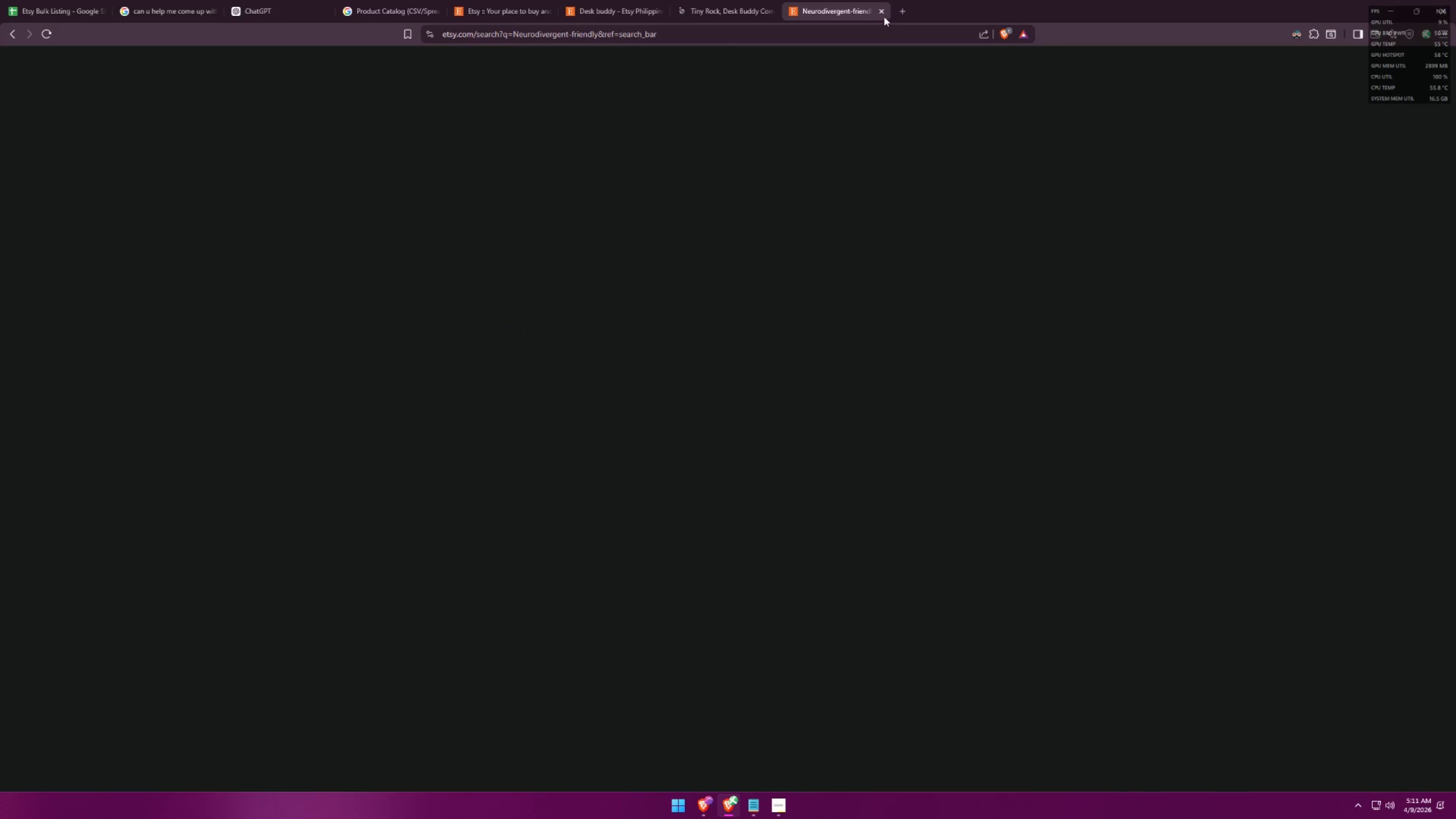 
double_click([708, 0])
 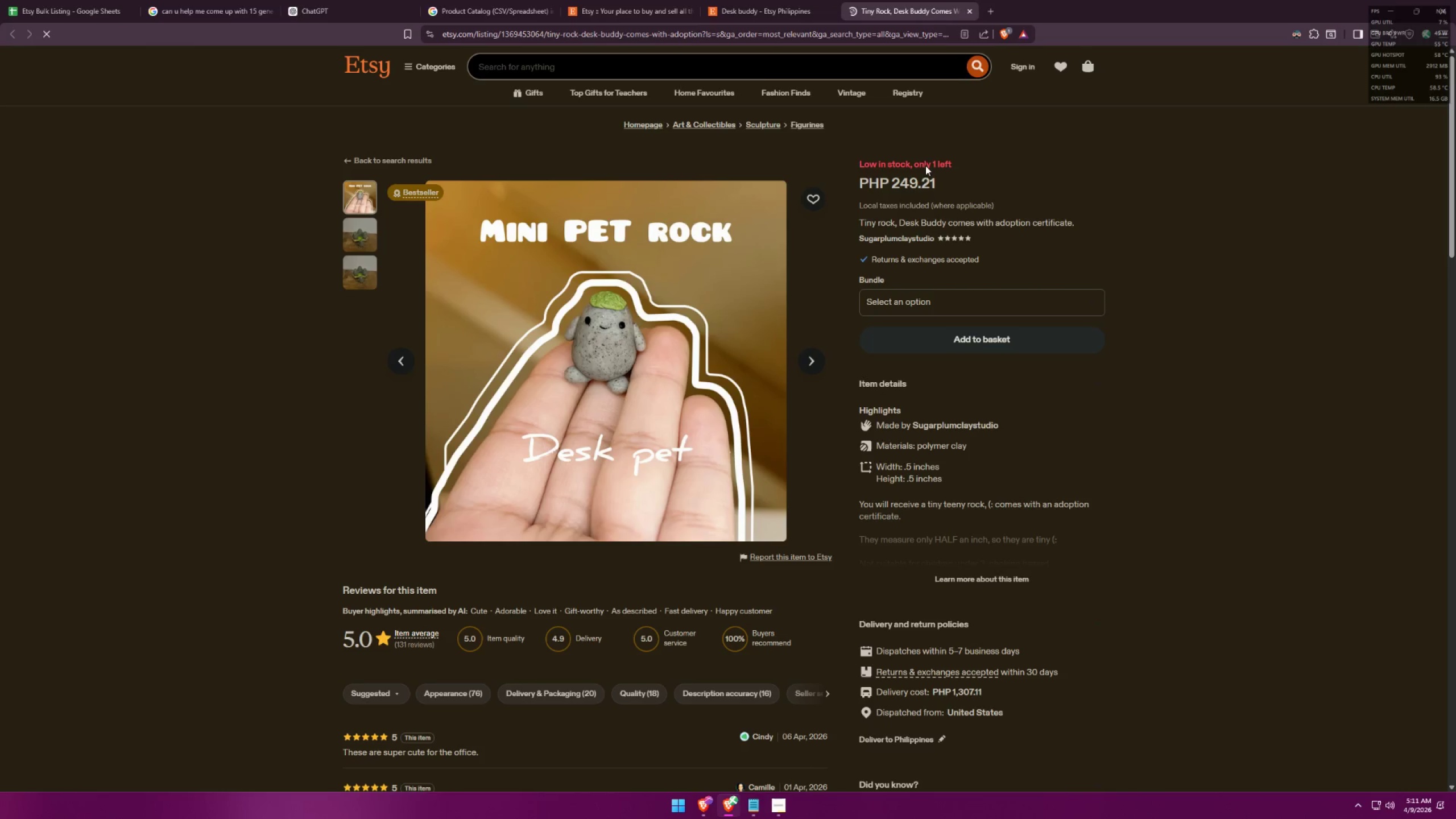 
left_click([754, 35])
 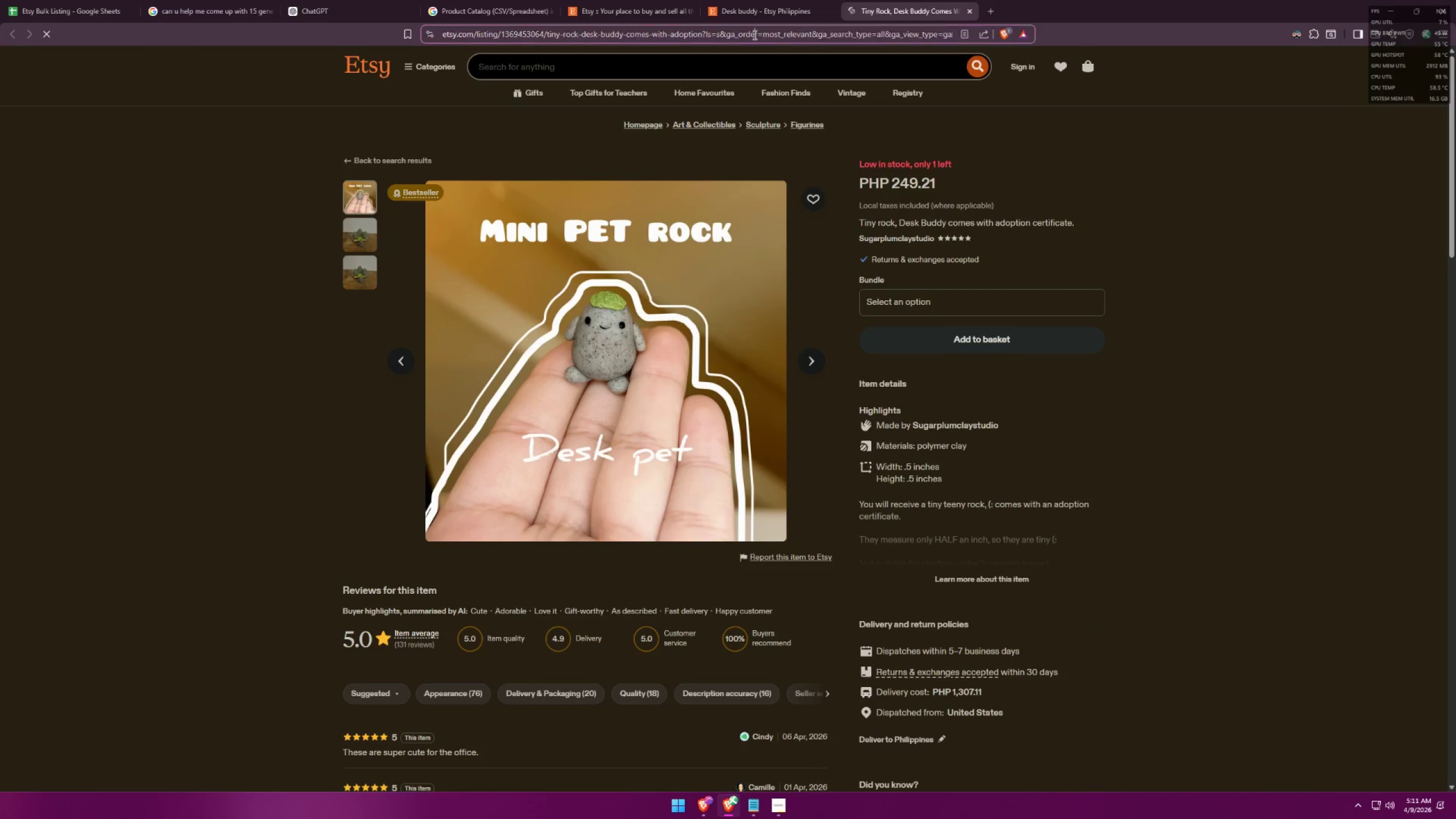 
key(Control+ControlLeft)
 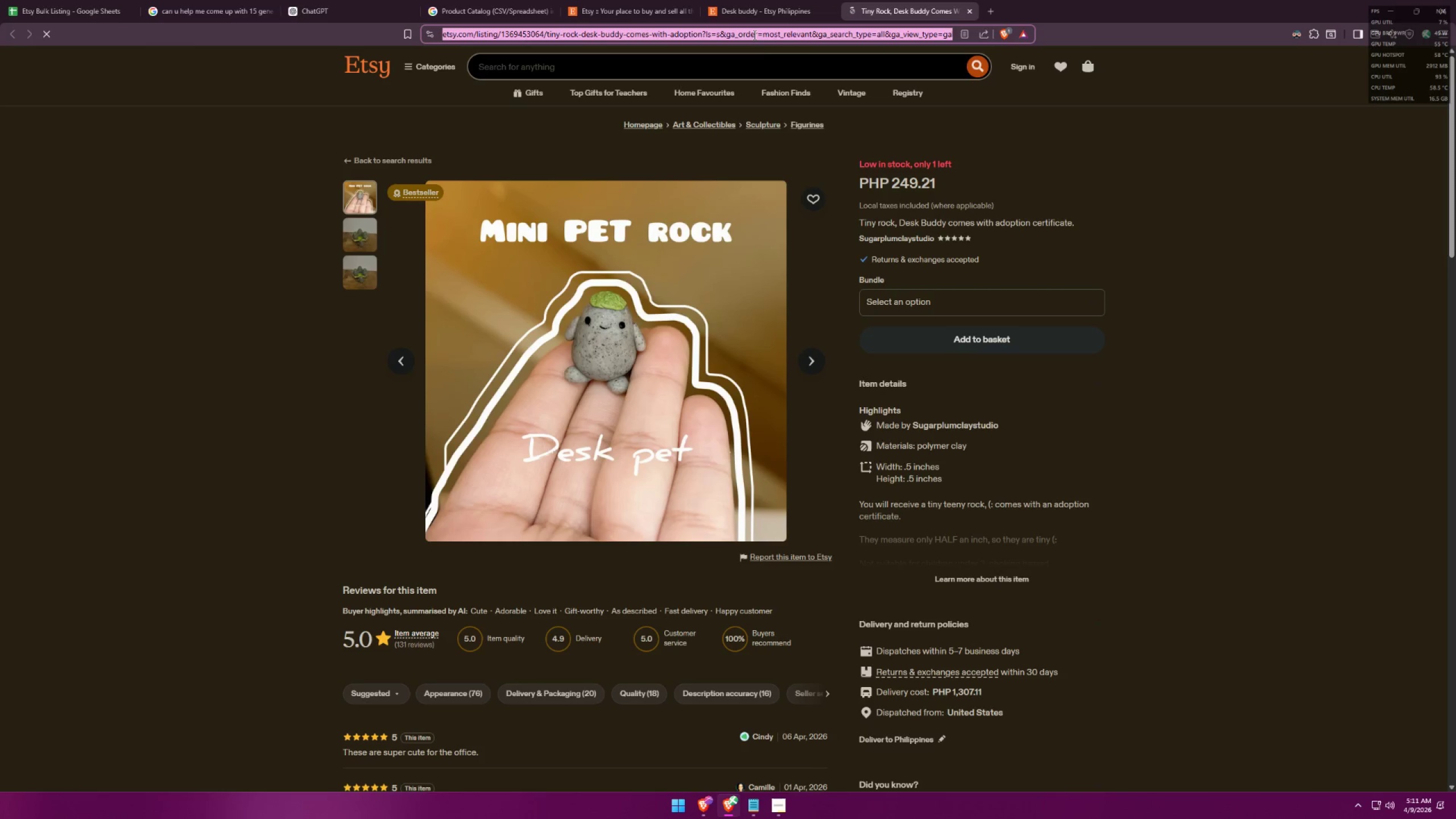 
key(Control+C)
 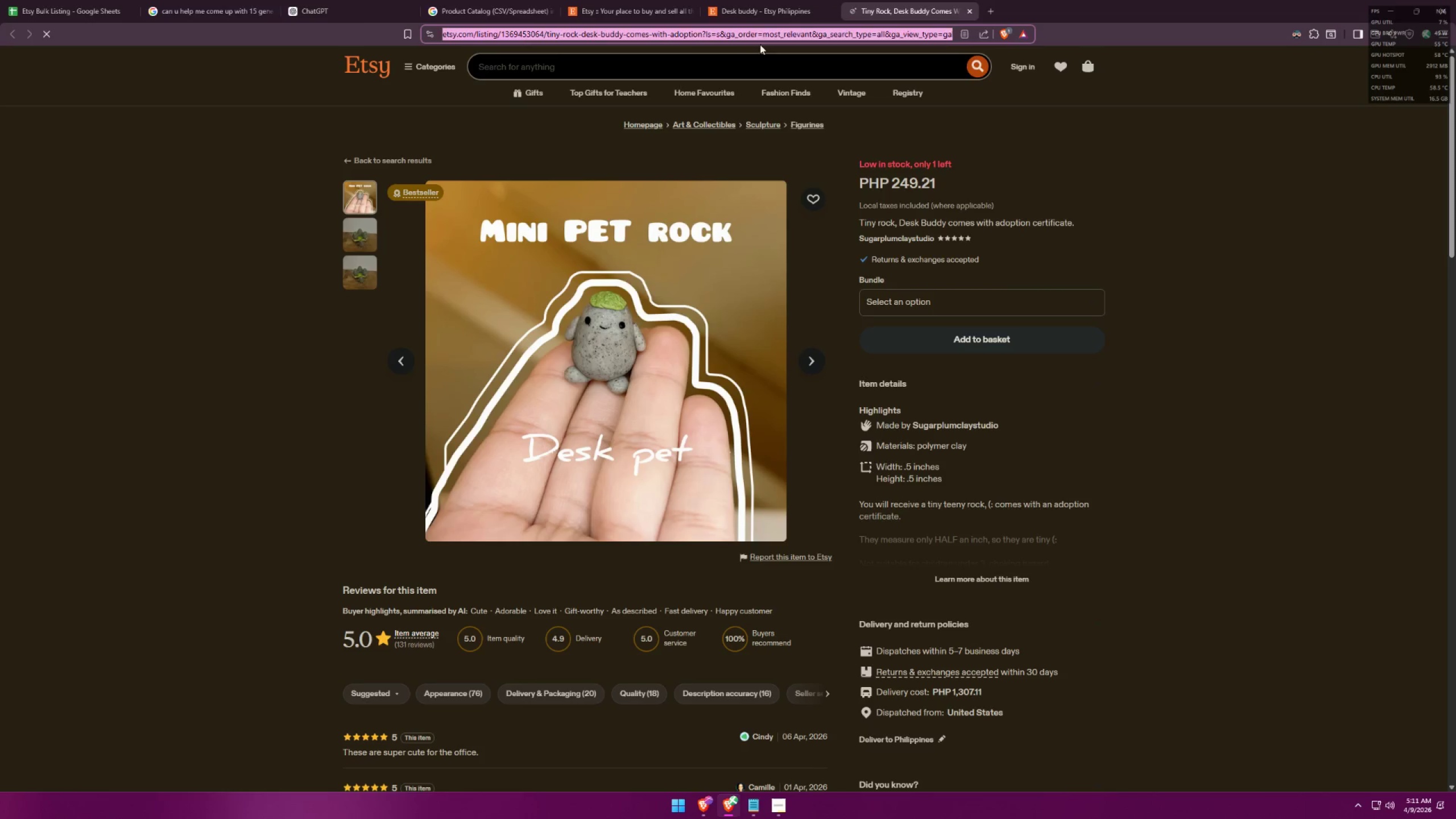 
key(Alt+AltLeft)
 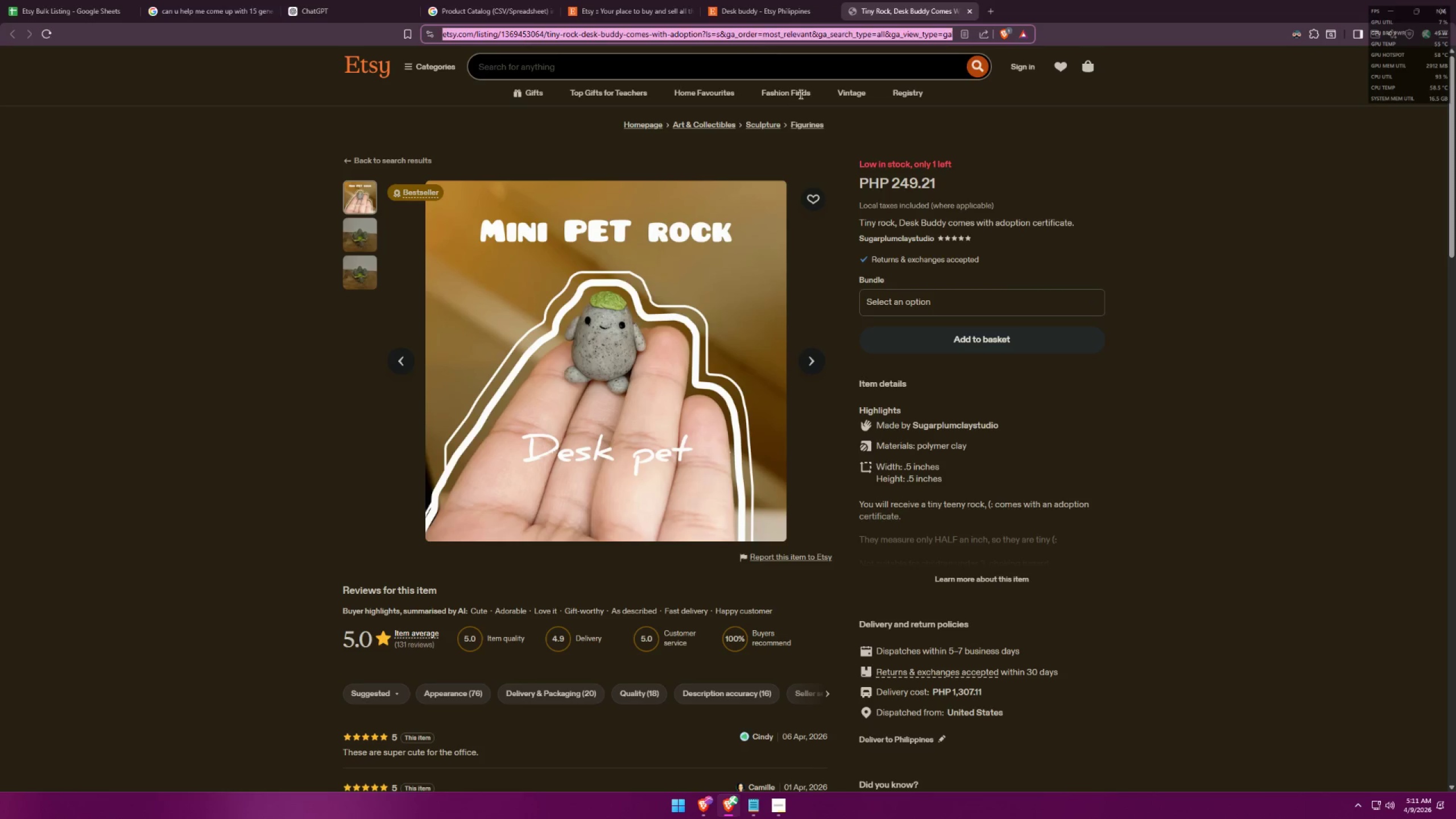 
key(Alt+Tab)
 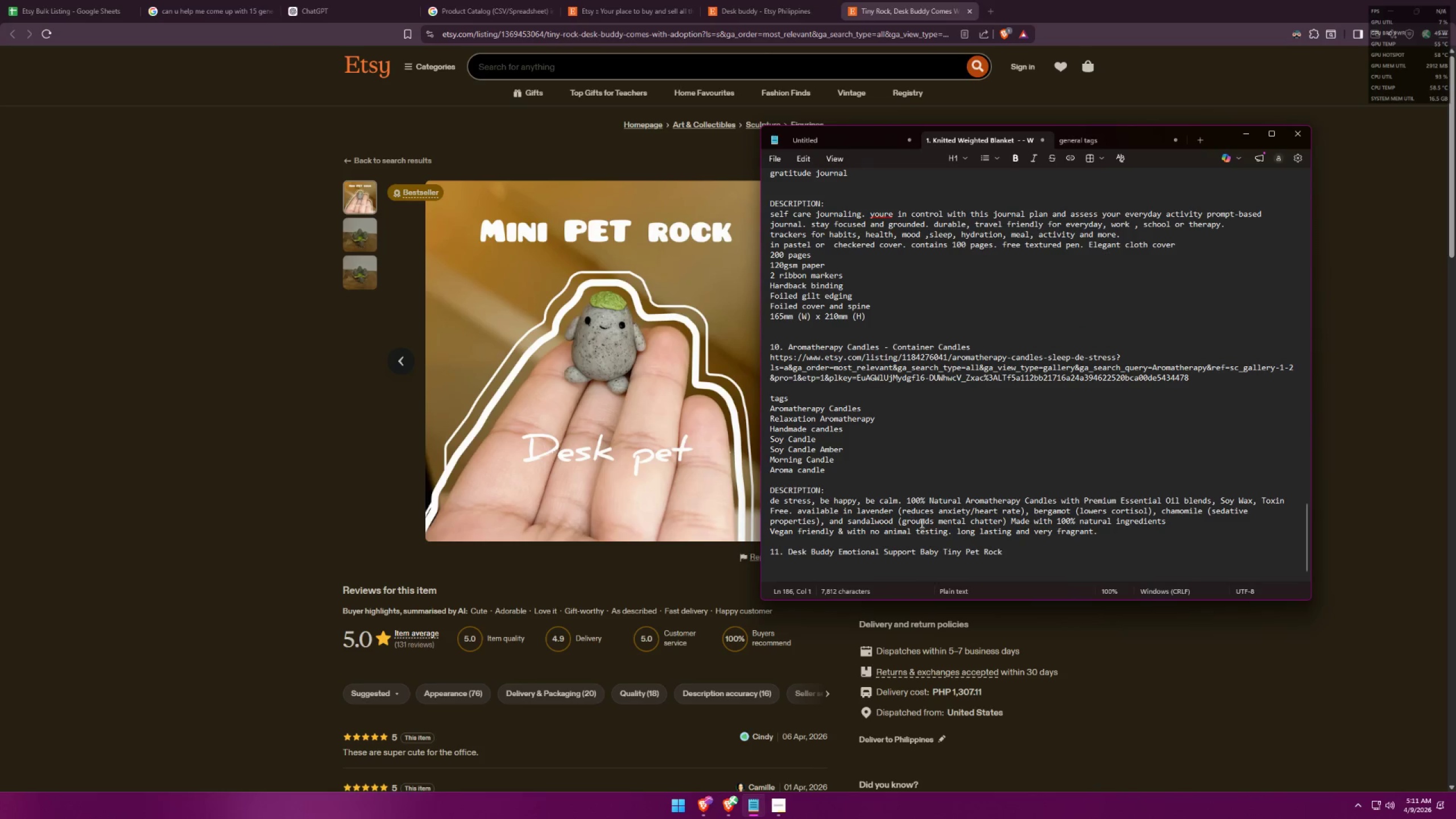 
left_click([856, 556])
 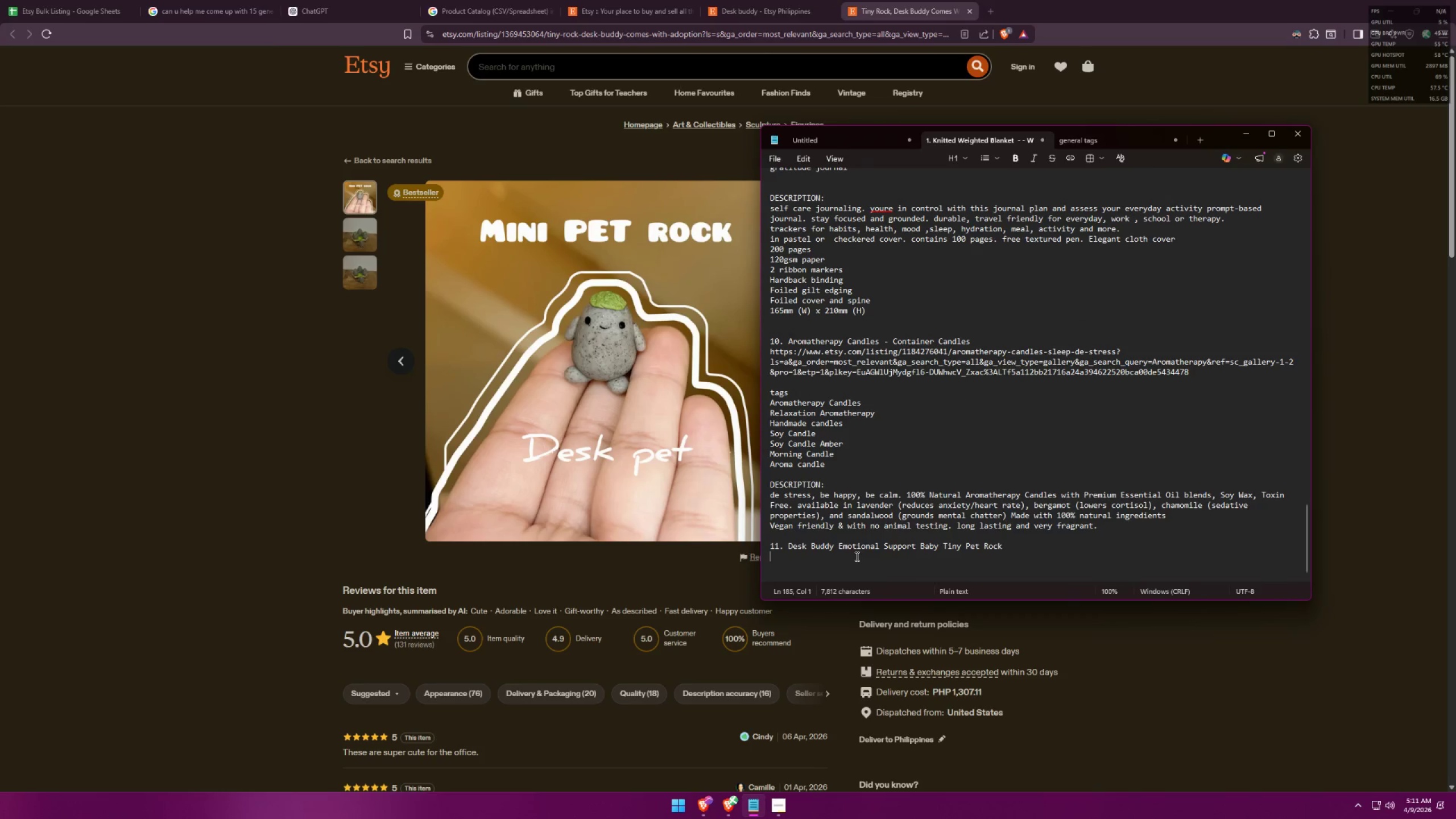 
scroll: coordinate [920, 539], scroll_direction: down, amount: 3.0
 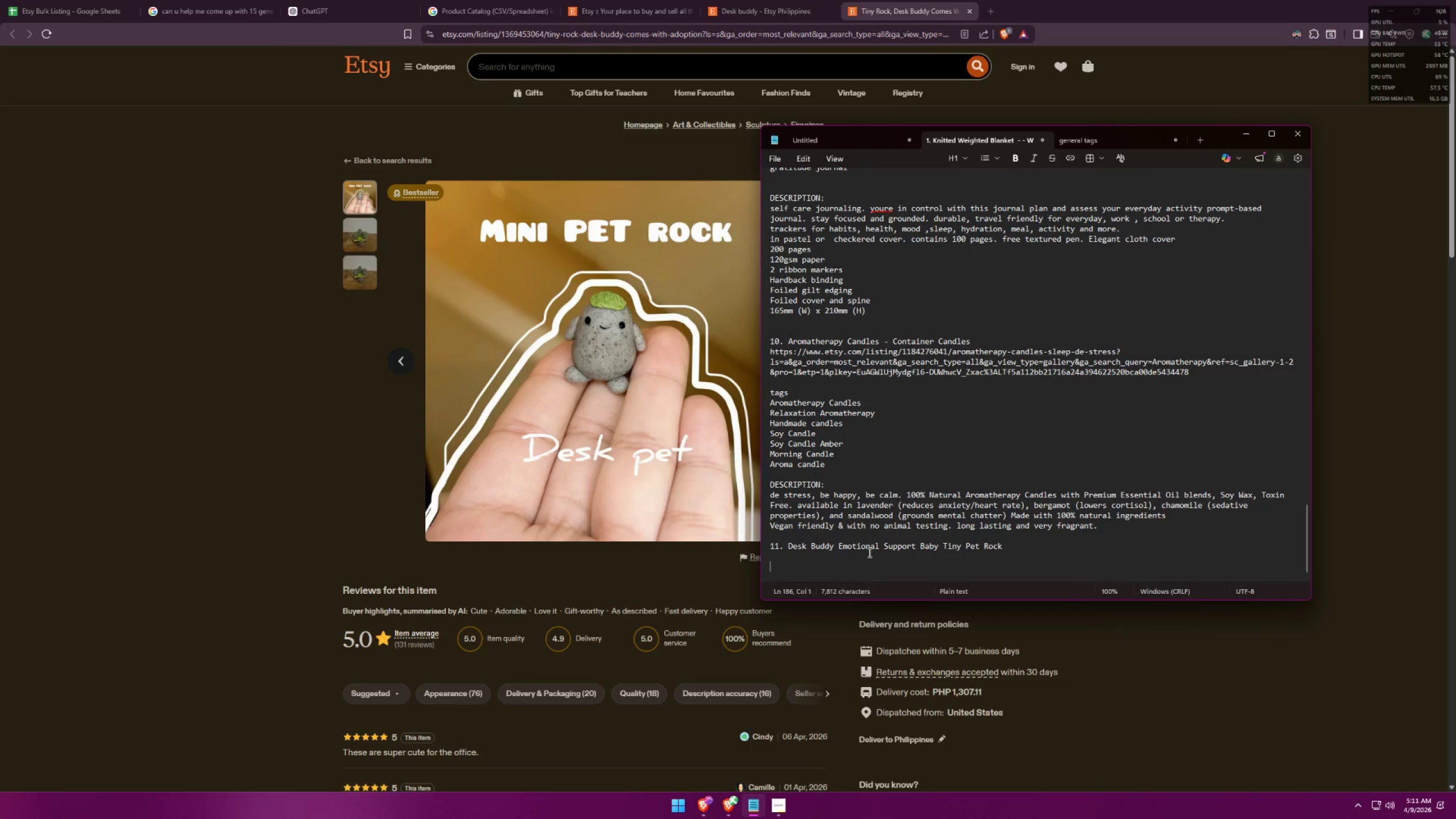 
key(Control+ControlLeft)
 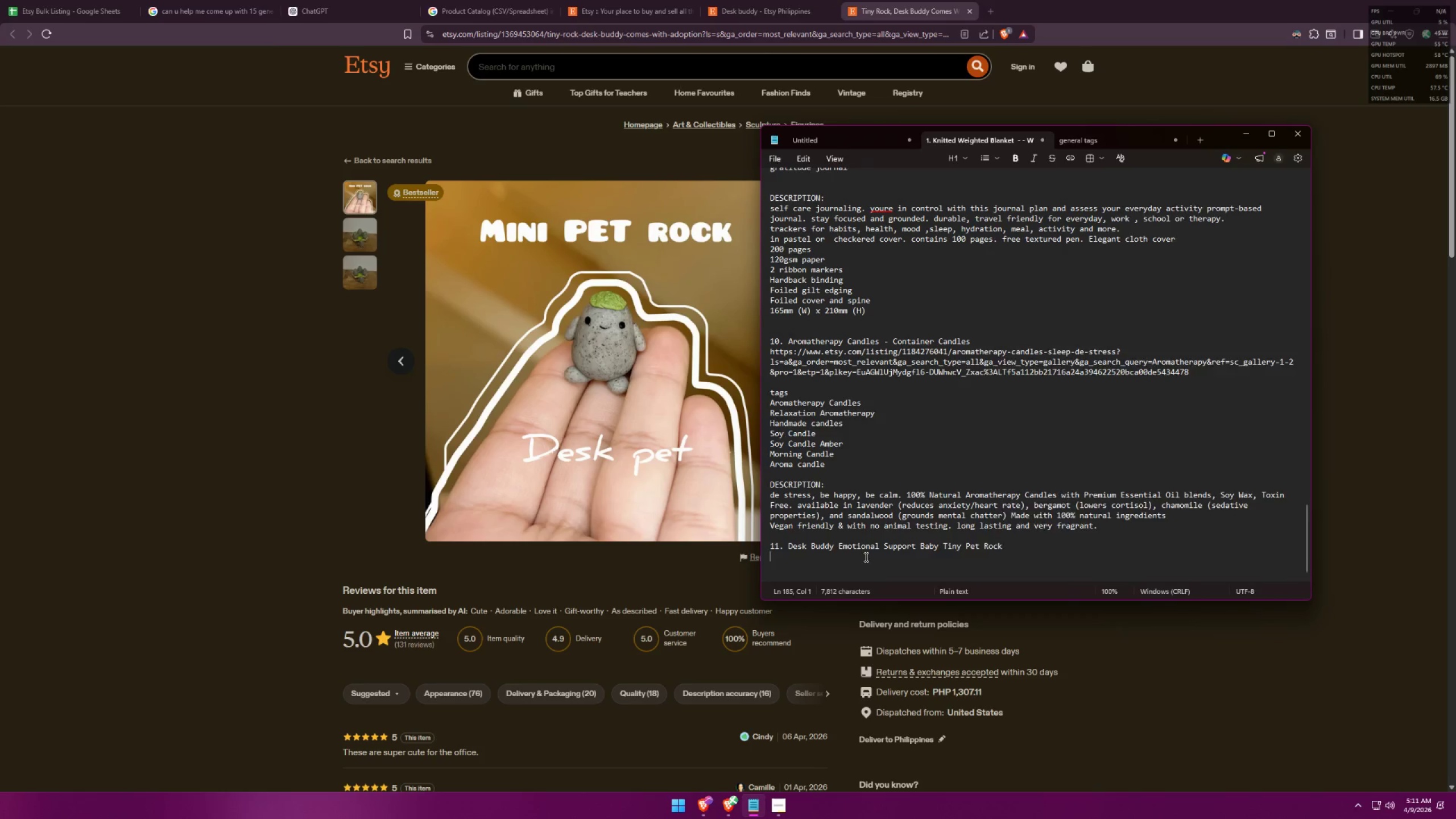 
key(Control+V)
 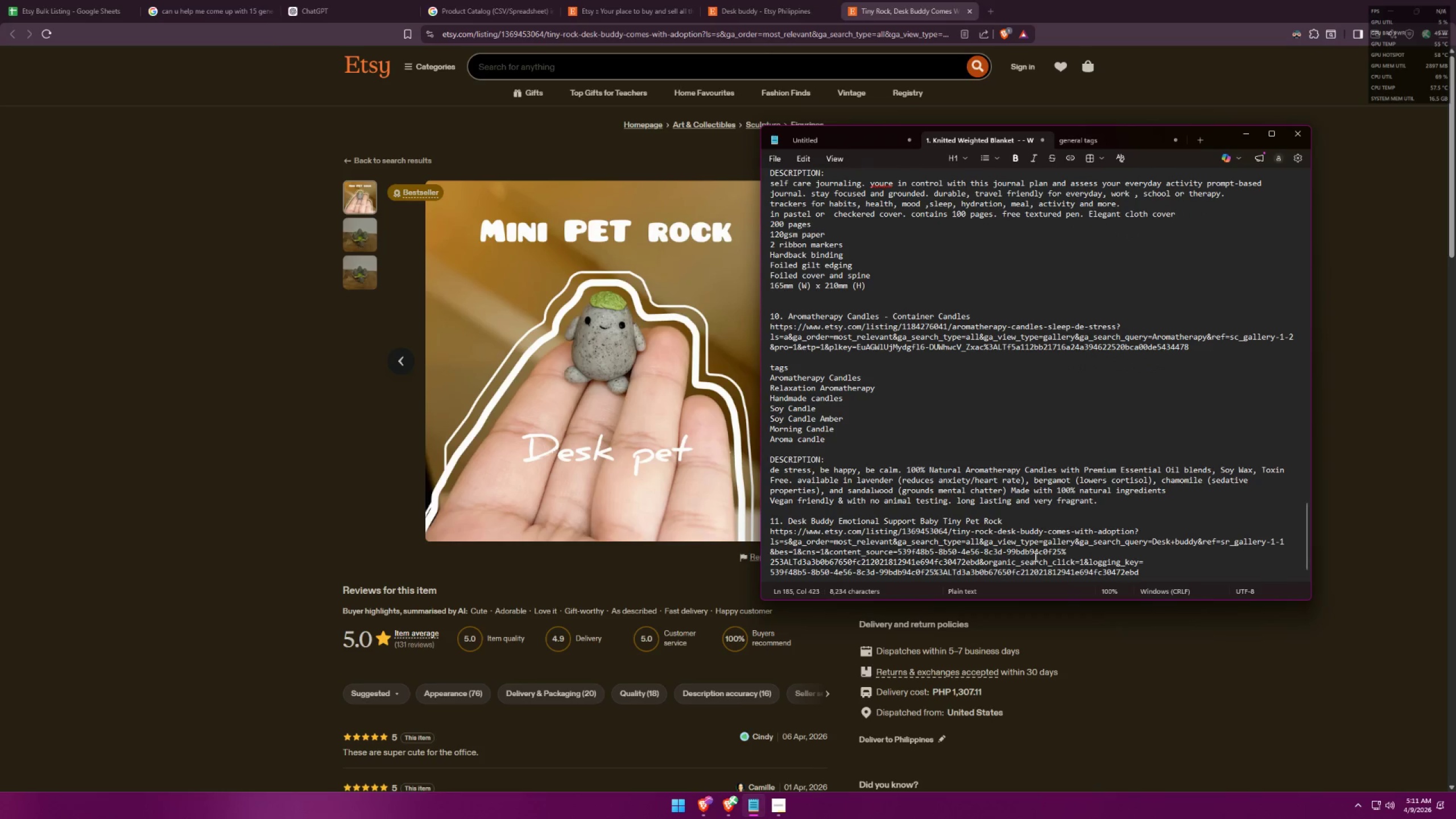 
key(Shift+Enter)
 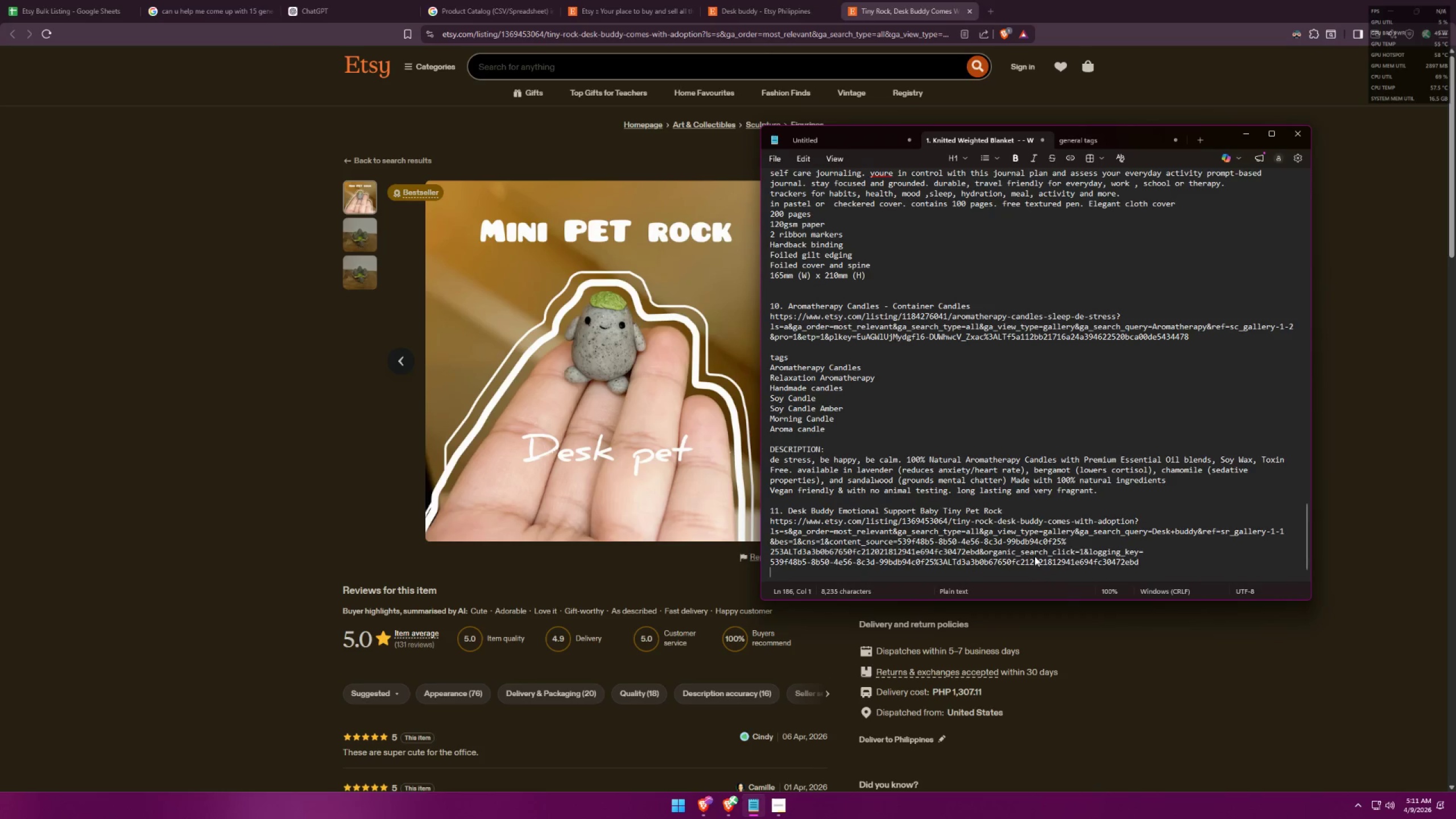 
key(Shift+Enter)
 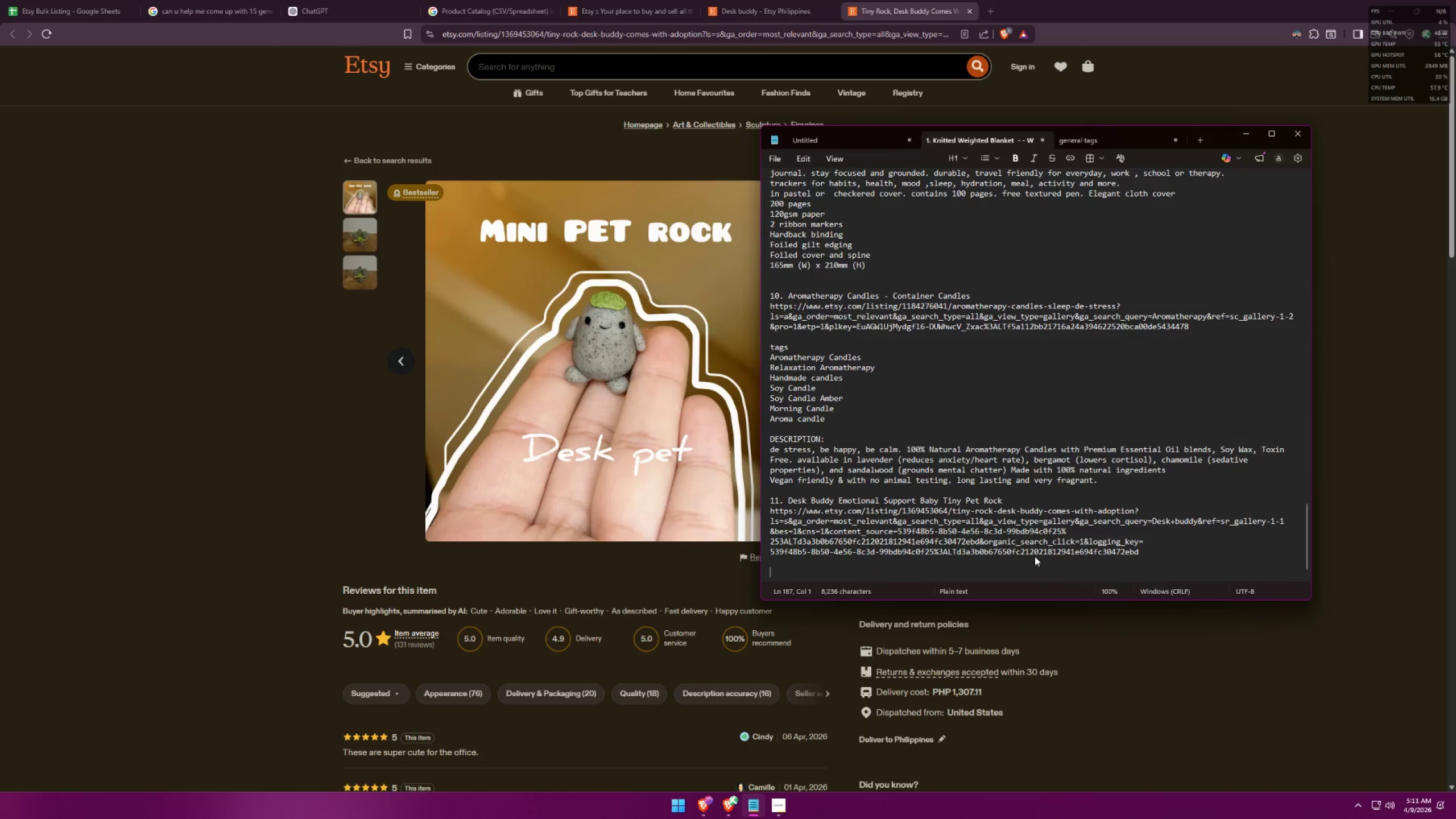 
key(Alt+AltLeft)
 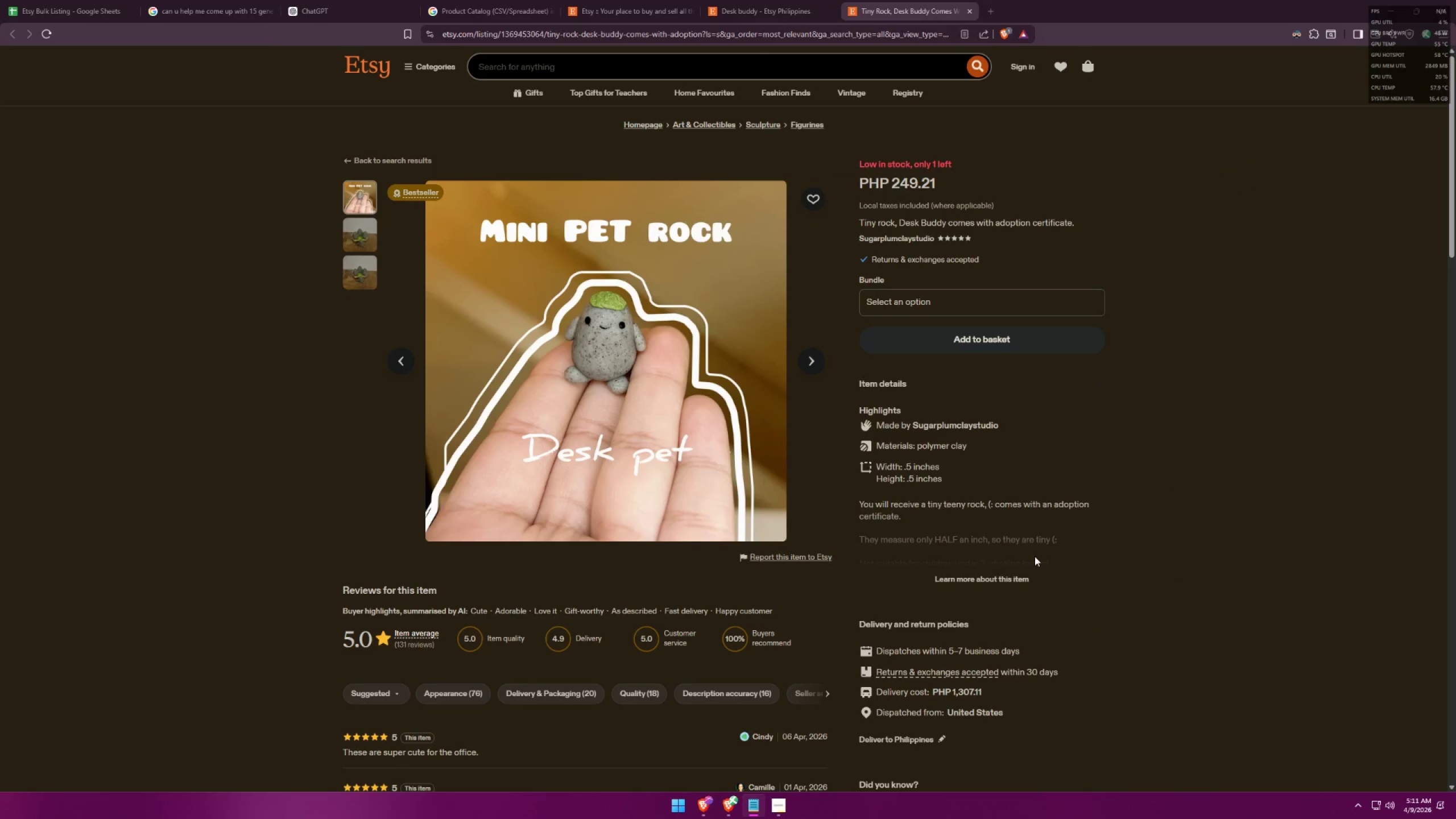 
key(Alt+Tab)
 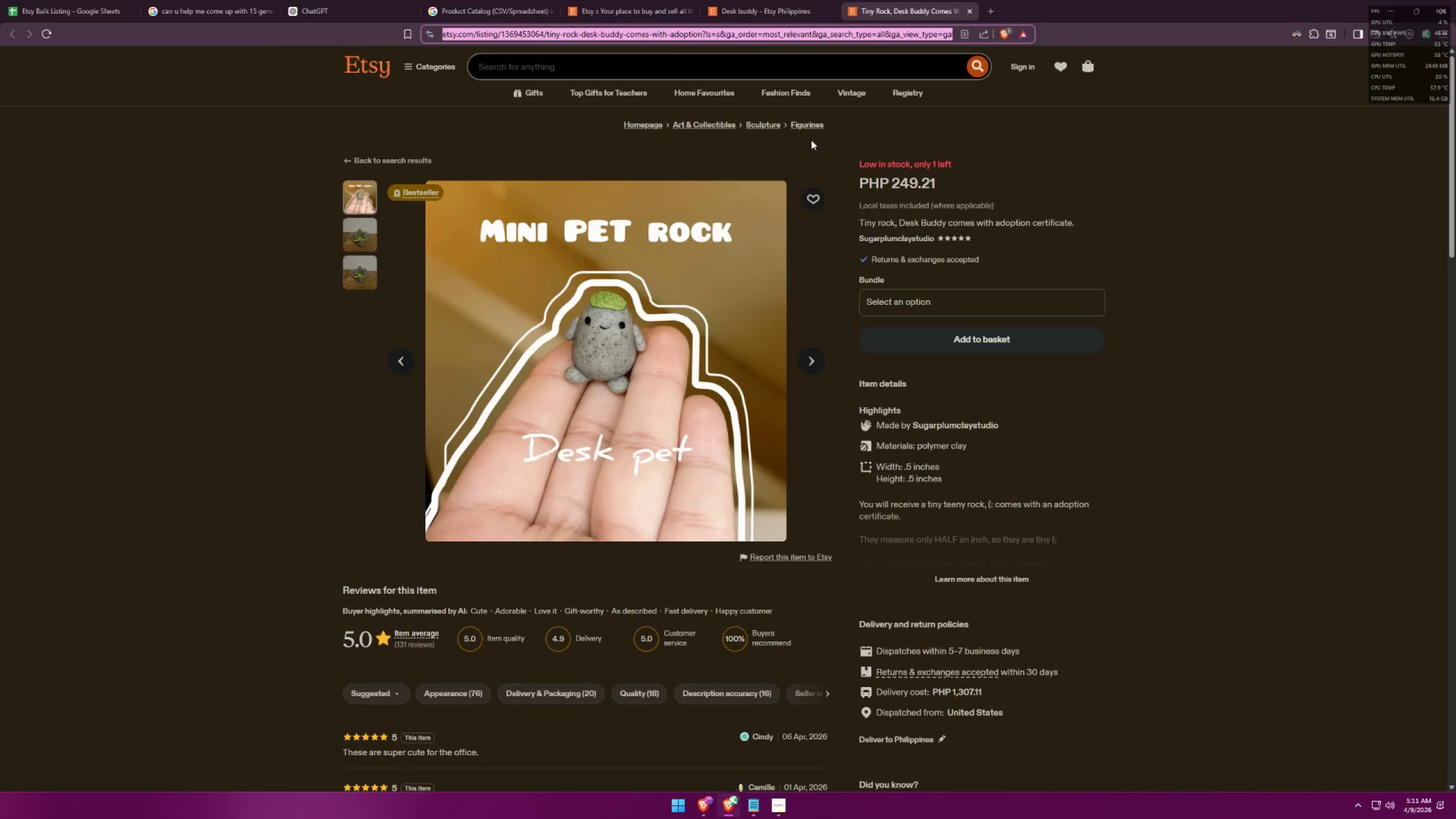 
left_click_drag(start_coordinate=[828, 126], to_coordinate=[789, 122])
 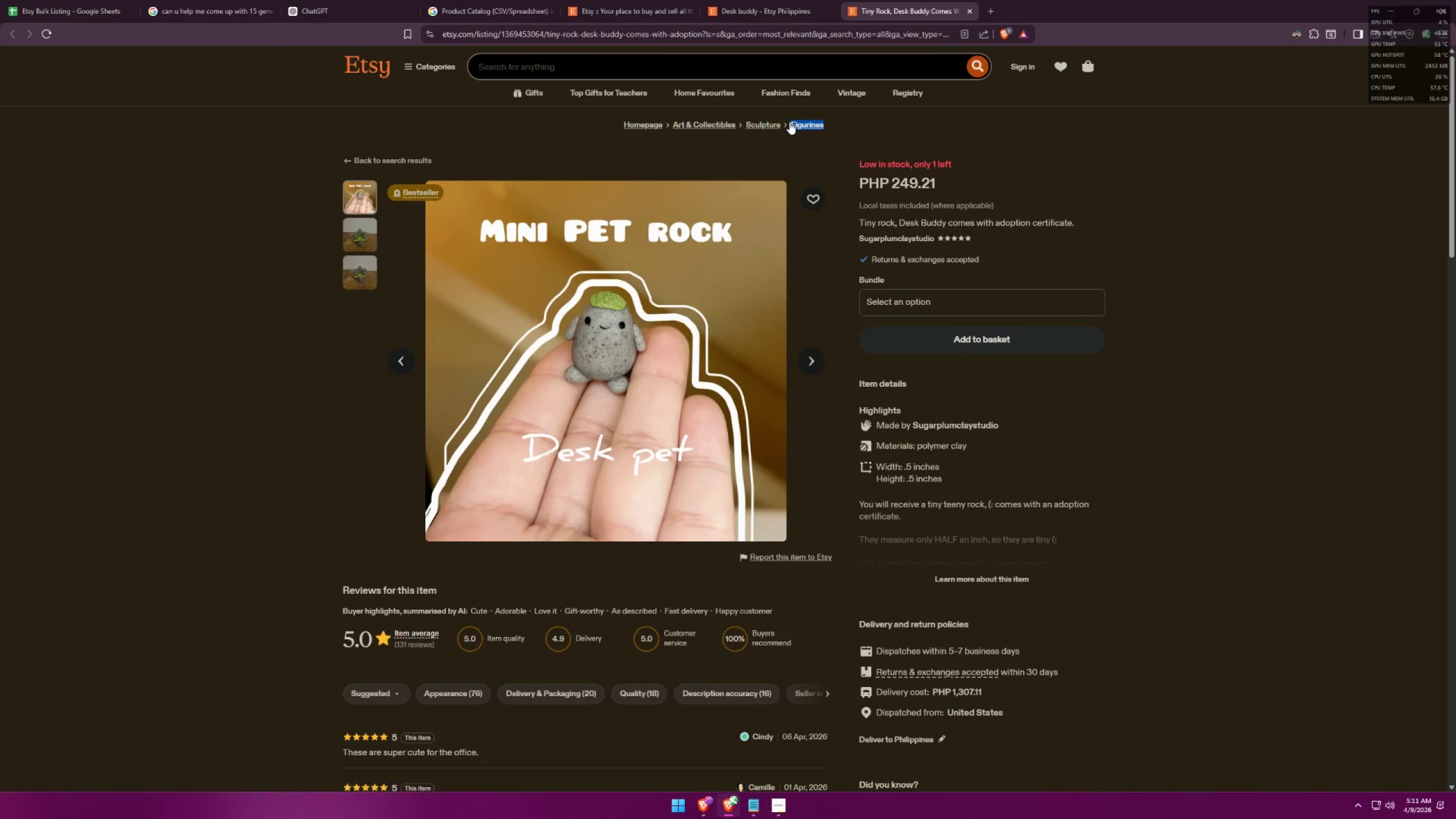 
key(Control+ControlLeft)
 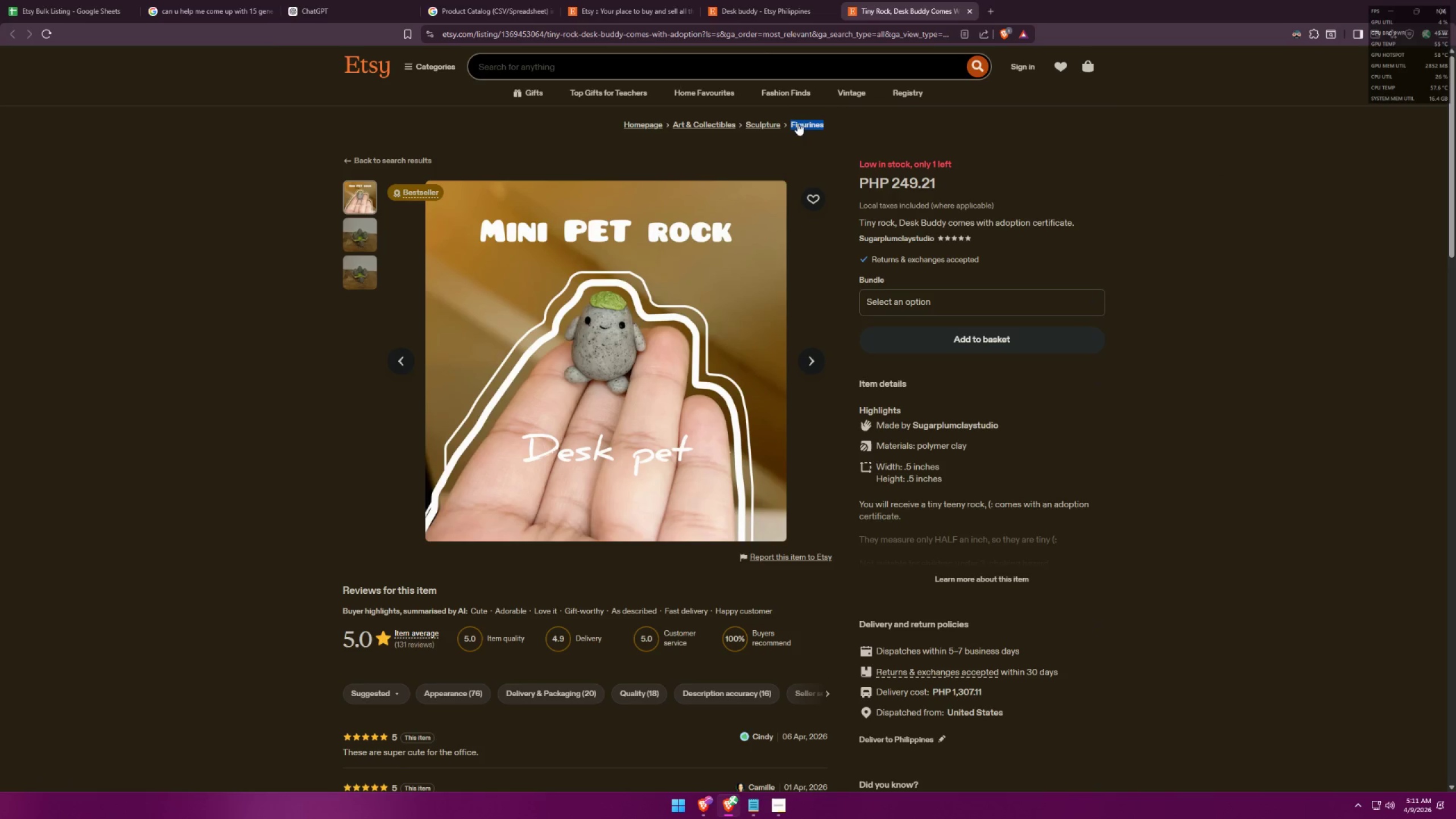 
key(Control+C)
 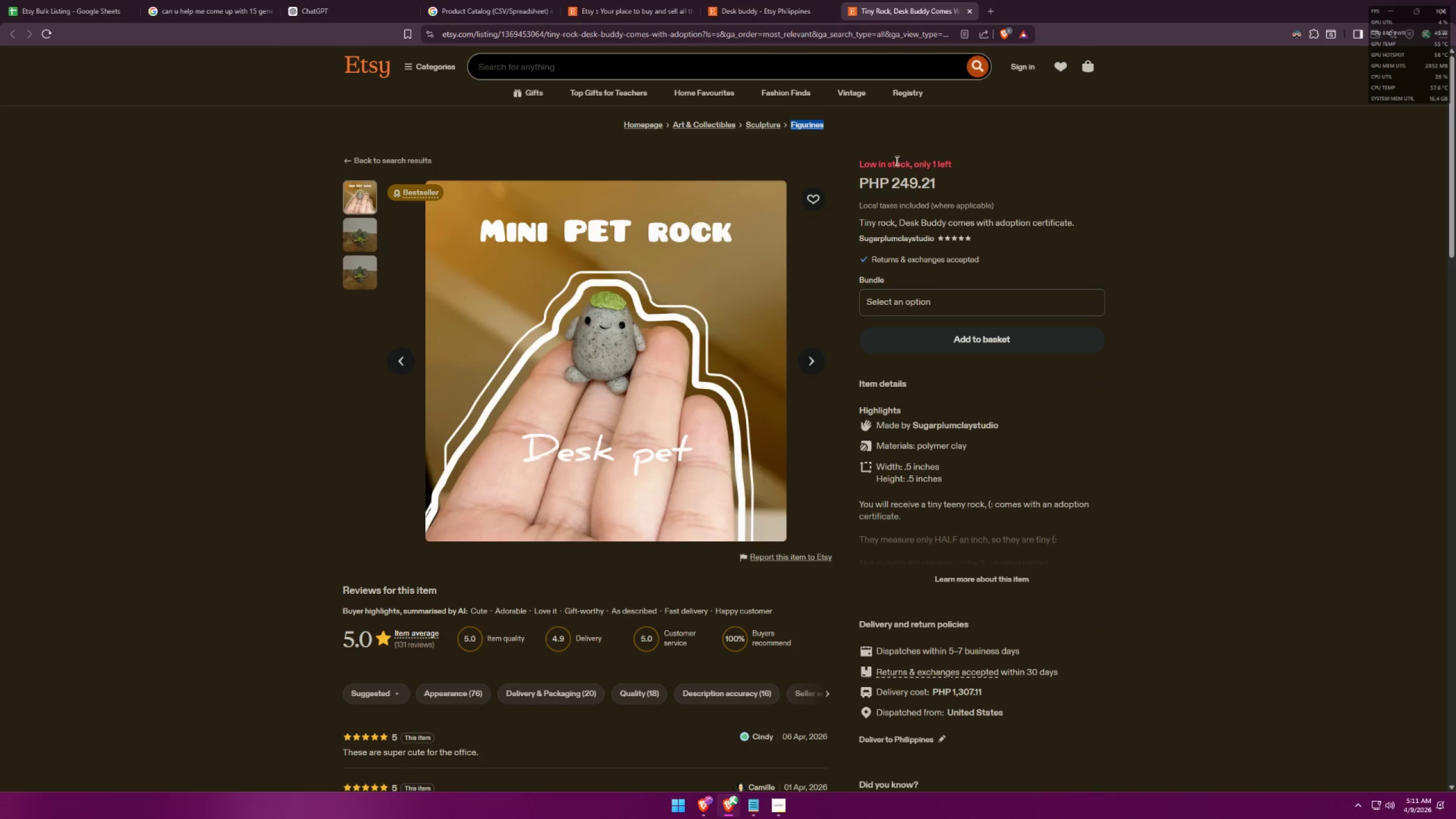 
key(Alt+AltLeft)
 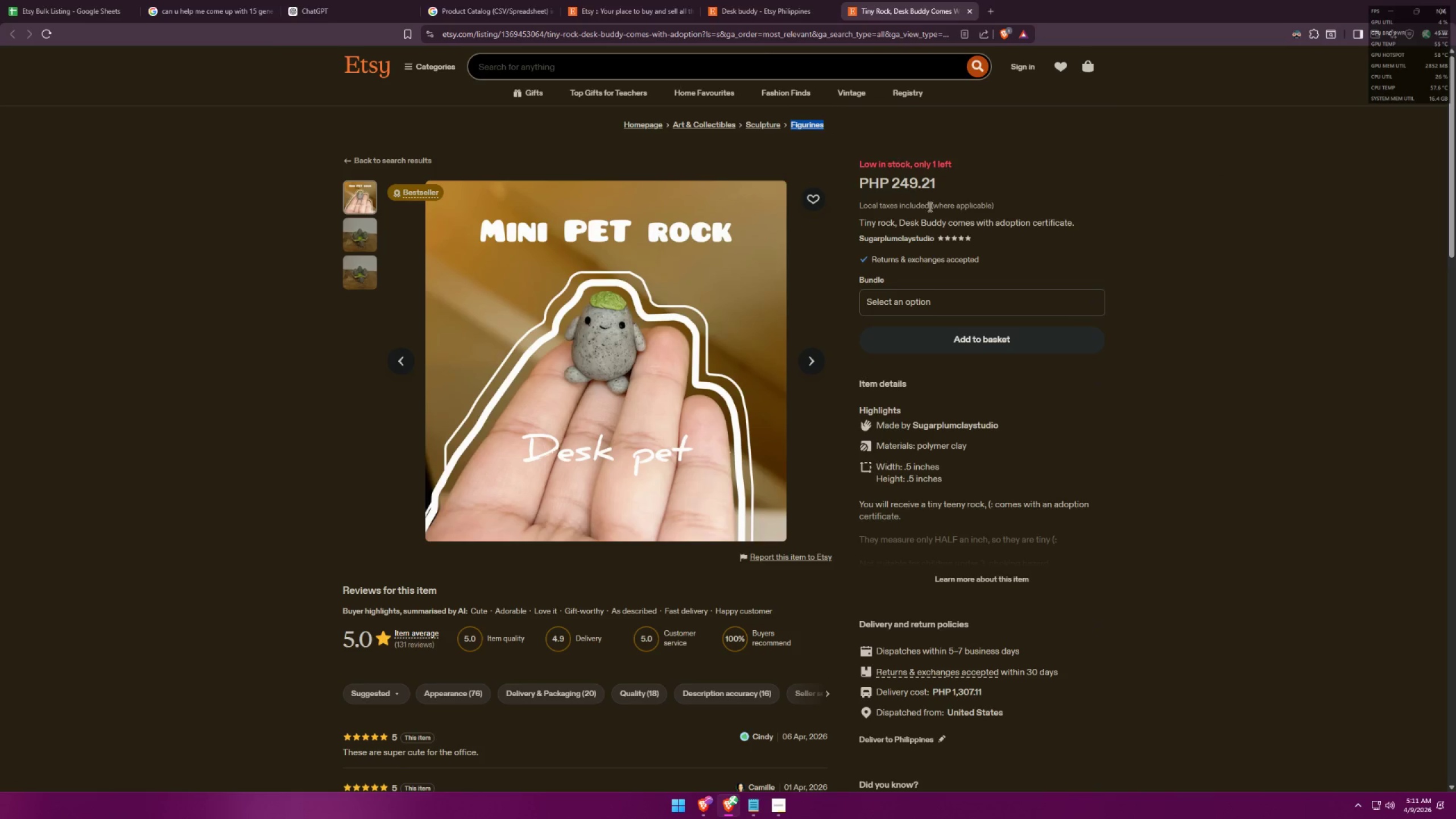 
key(Alt+Tab)
 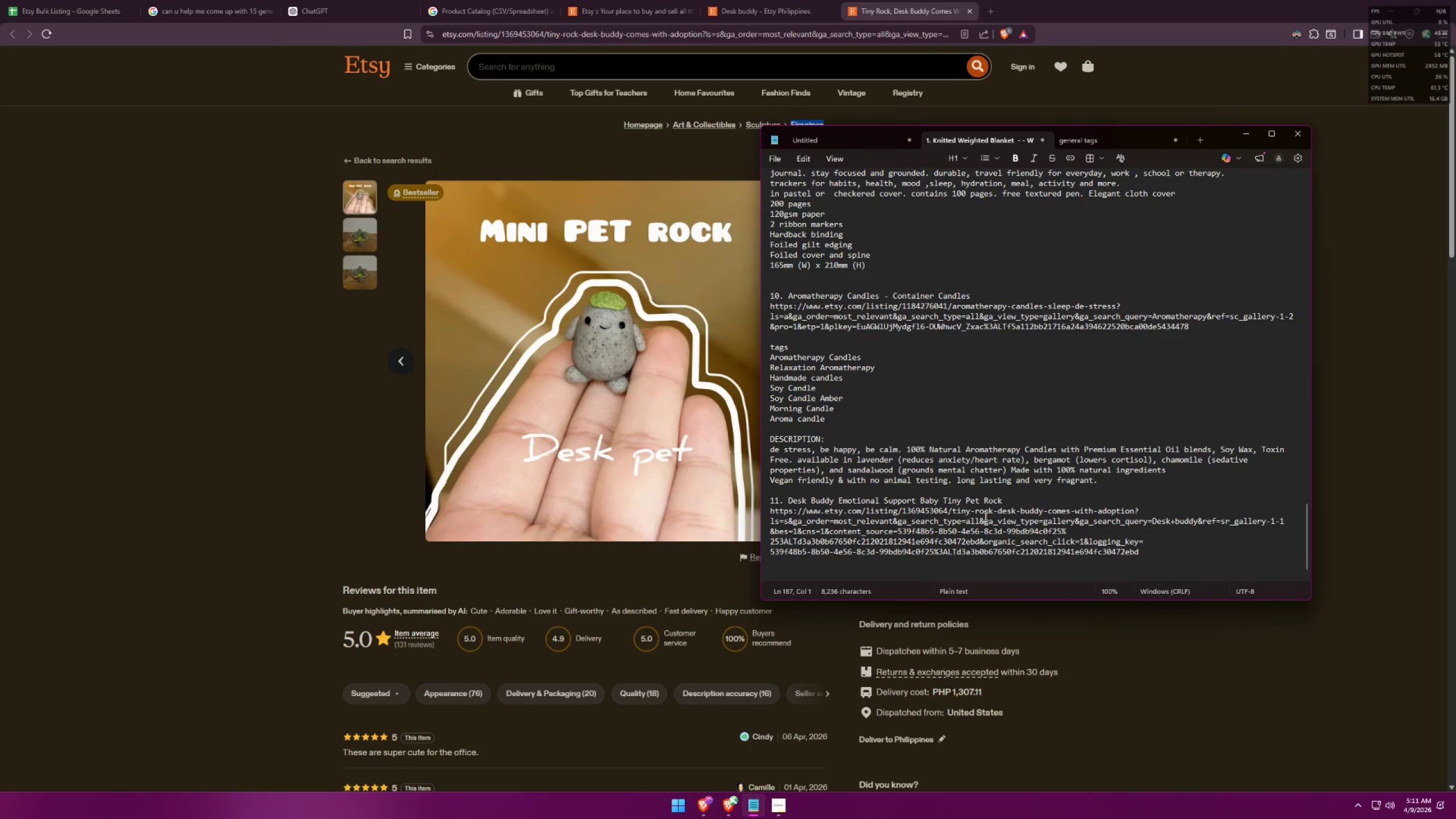 
left_click([1011, 503])
 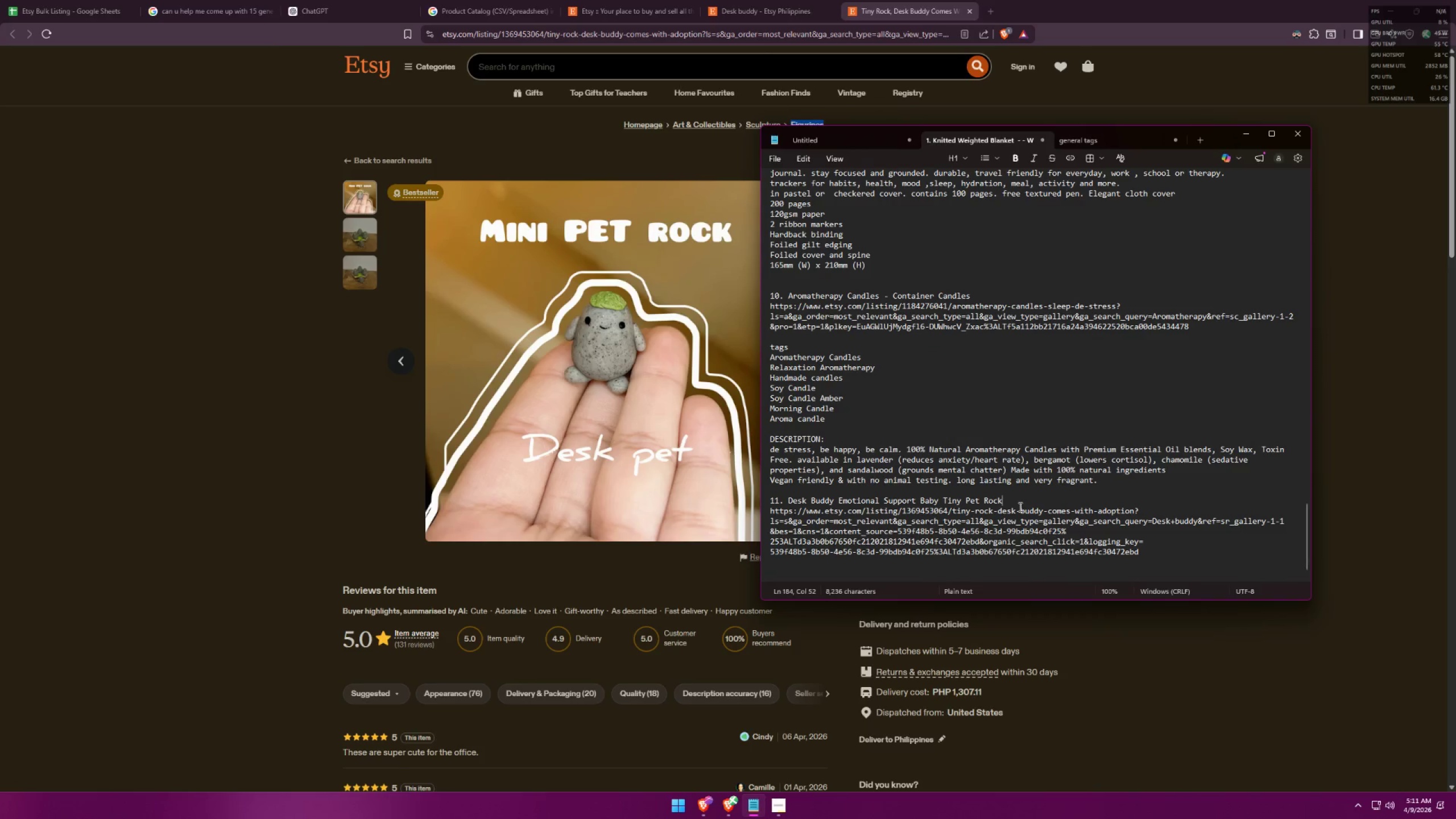 
key(Space)
 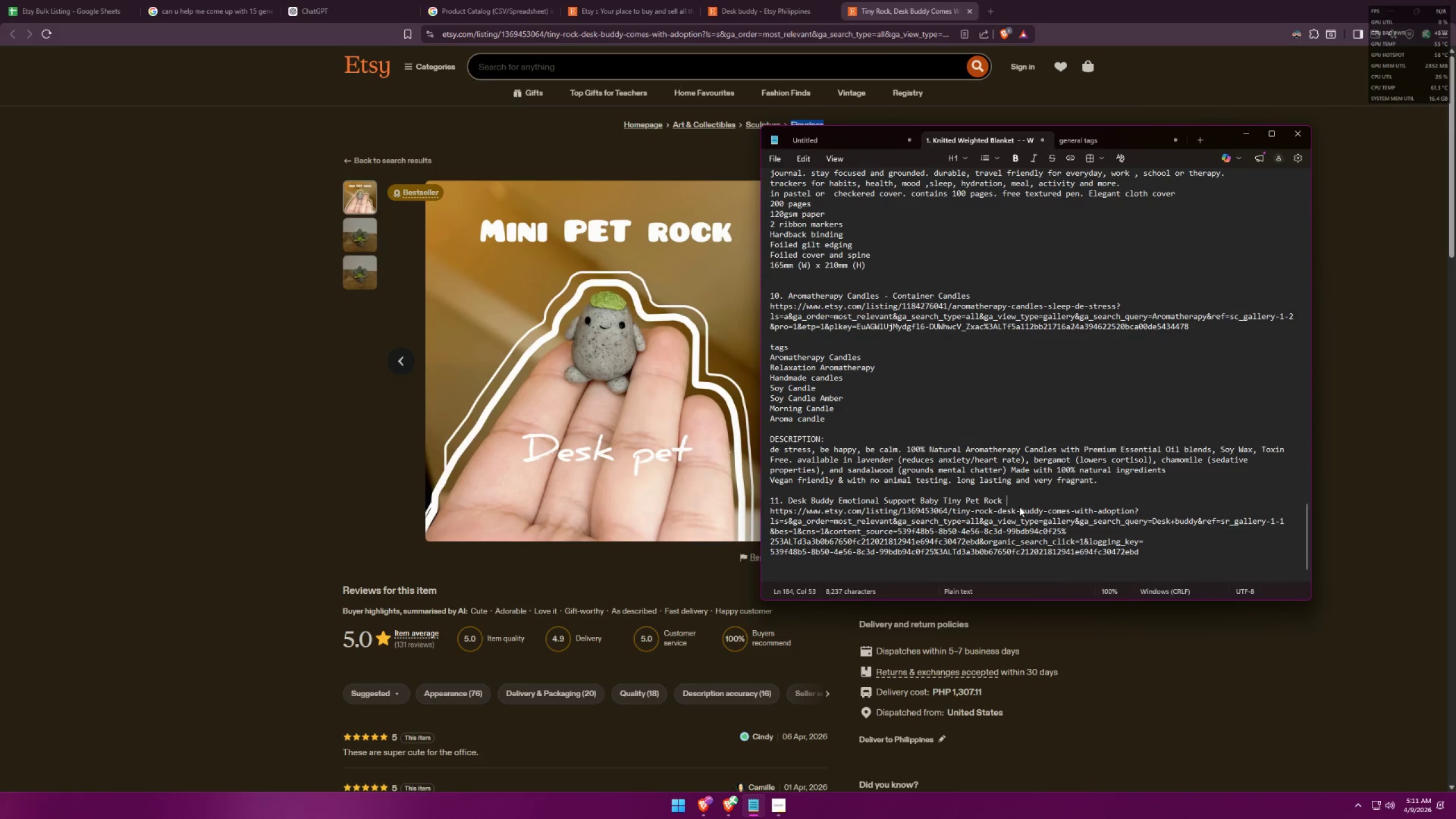 
key(Minus)
 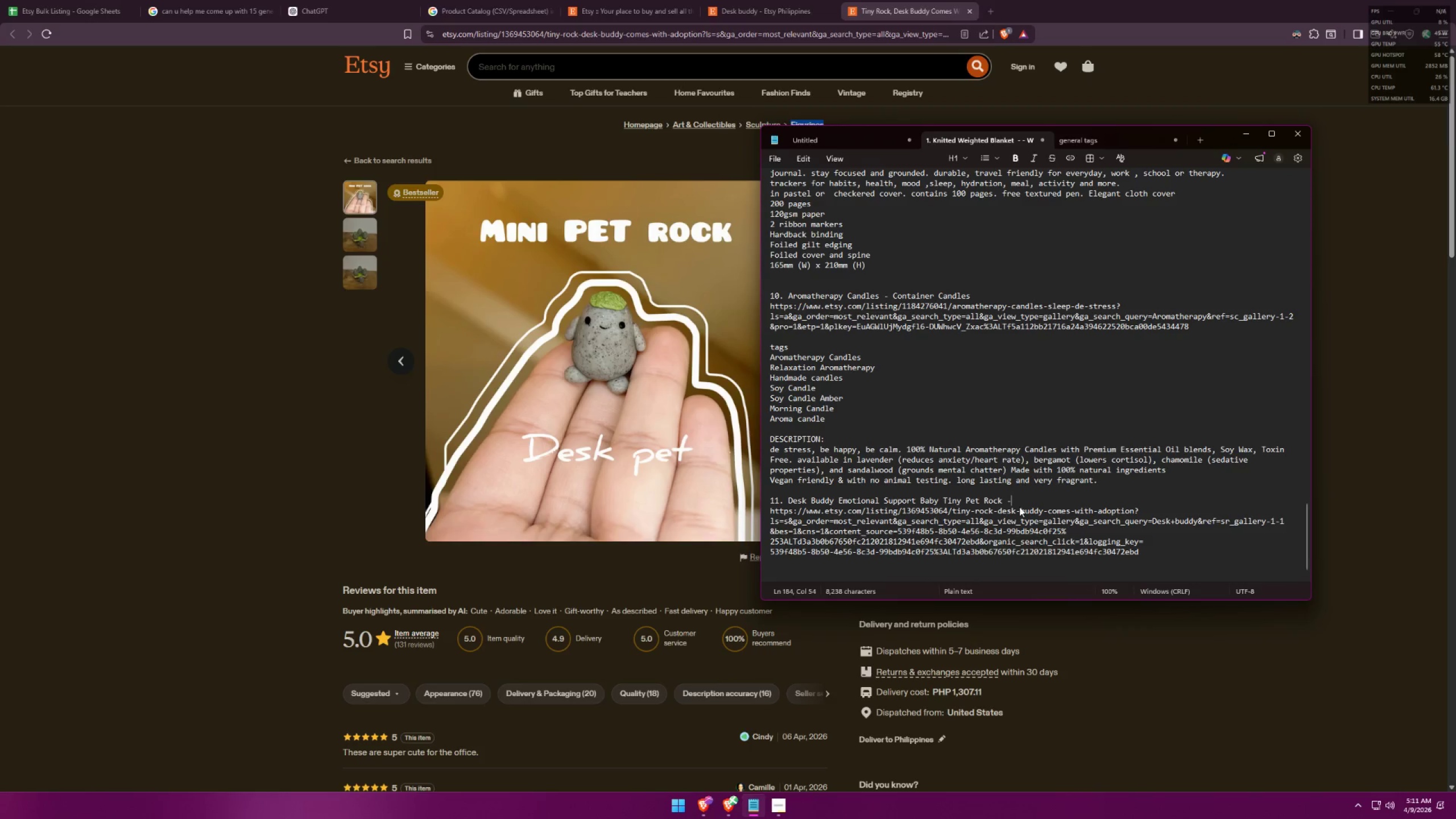 
key(Control+ControlLeft)
 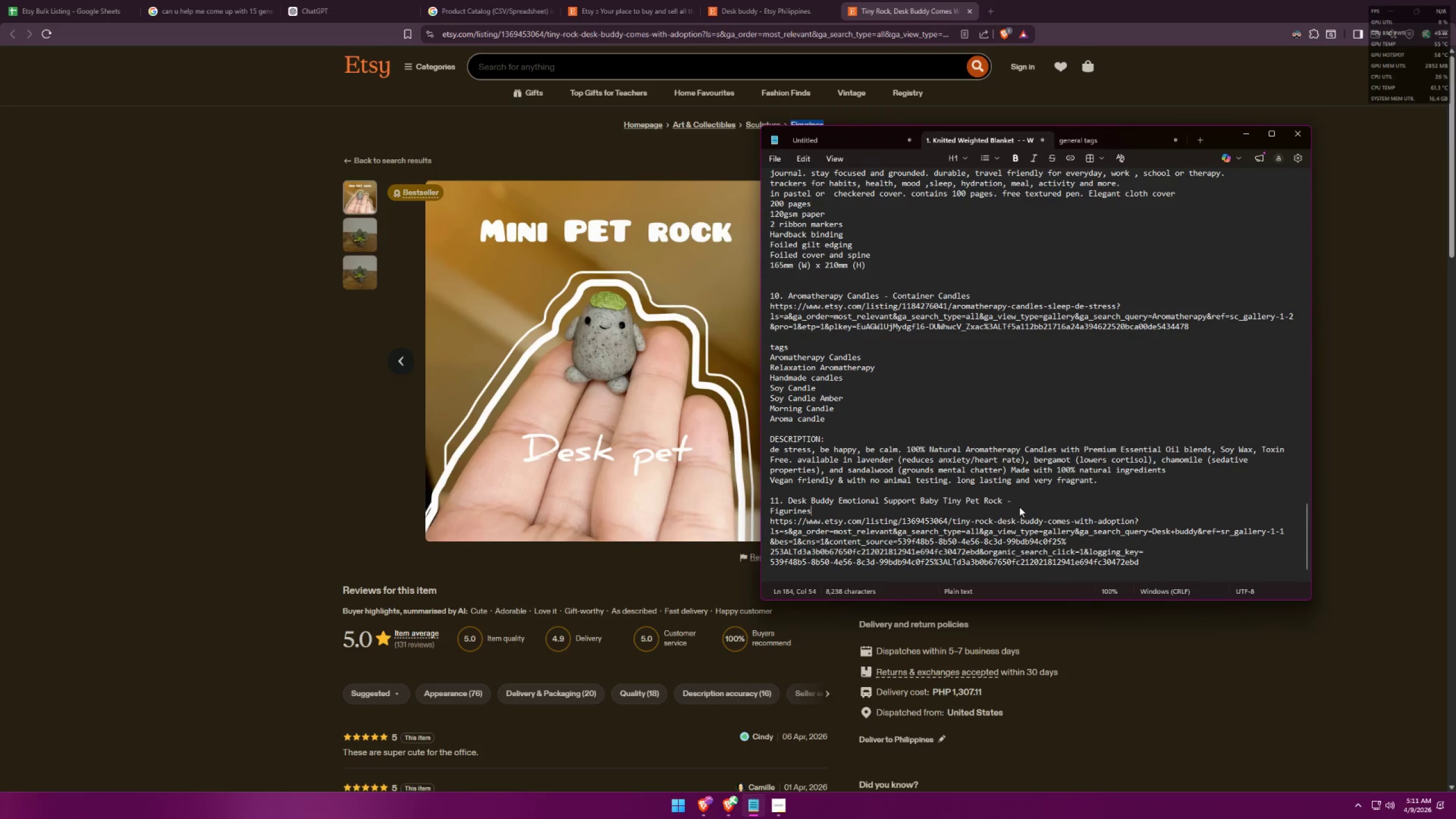 
key(Control+V)
 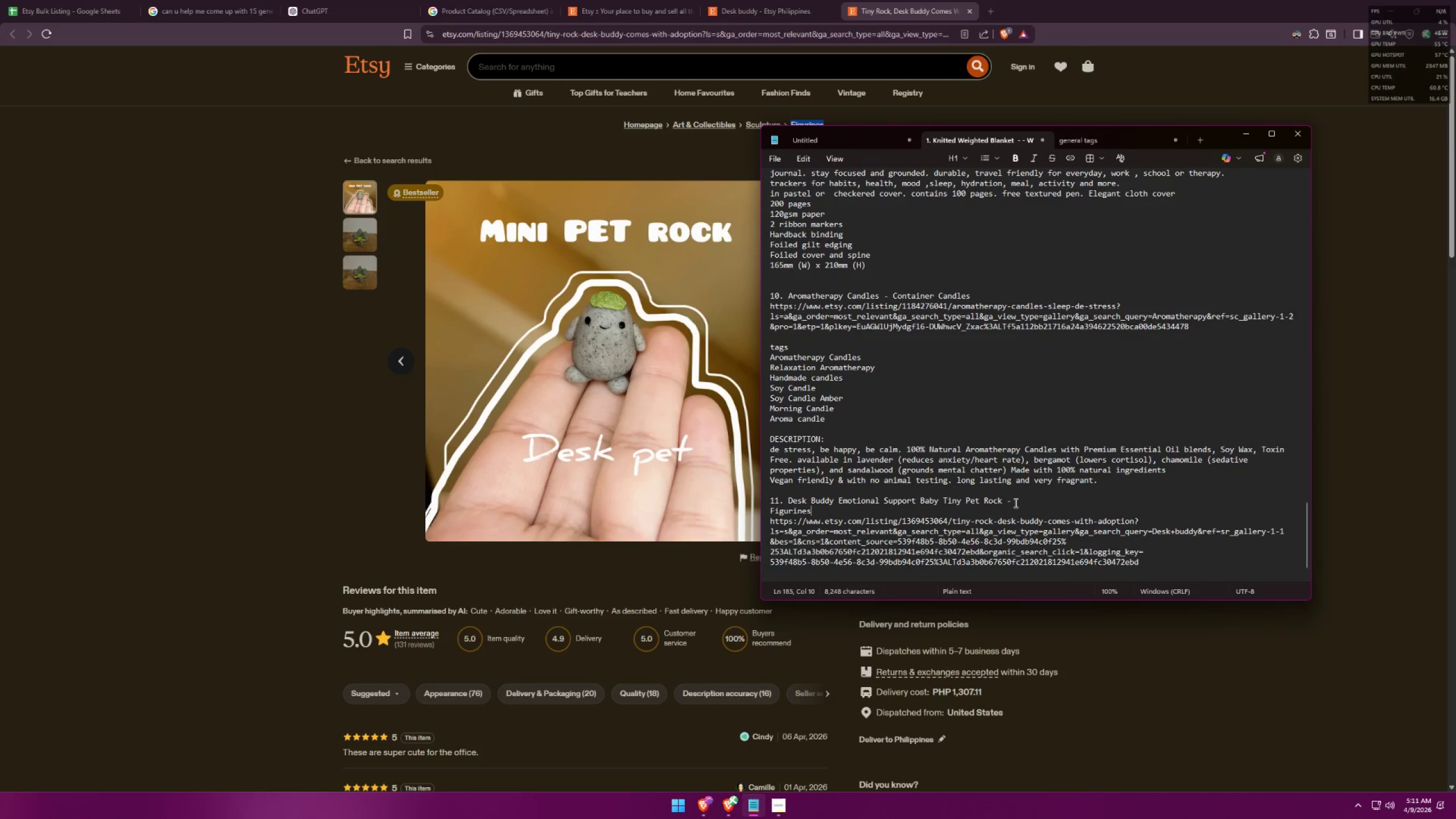 
key(ArrowLeft)
 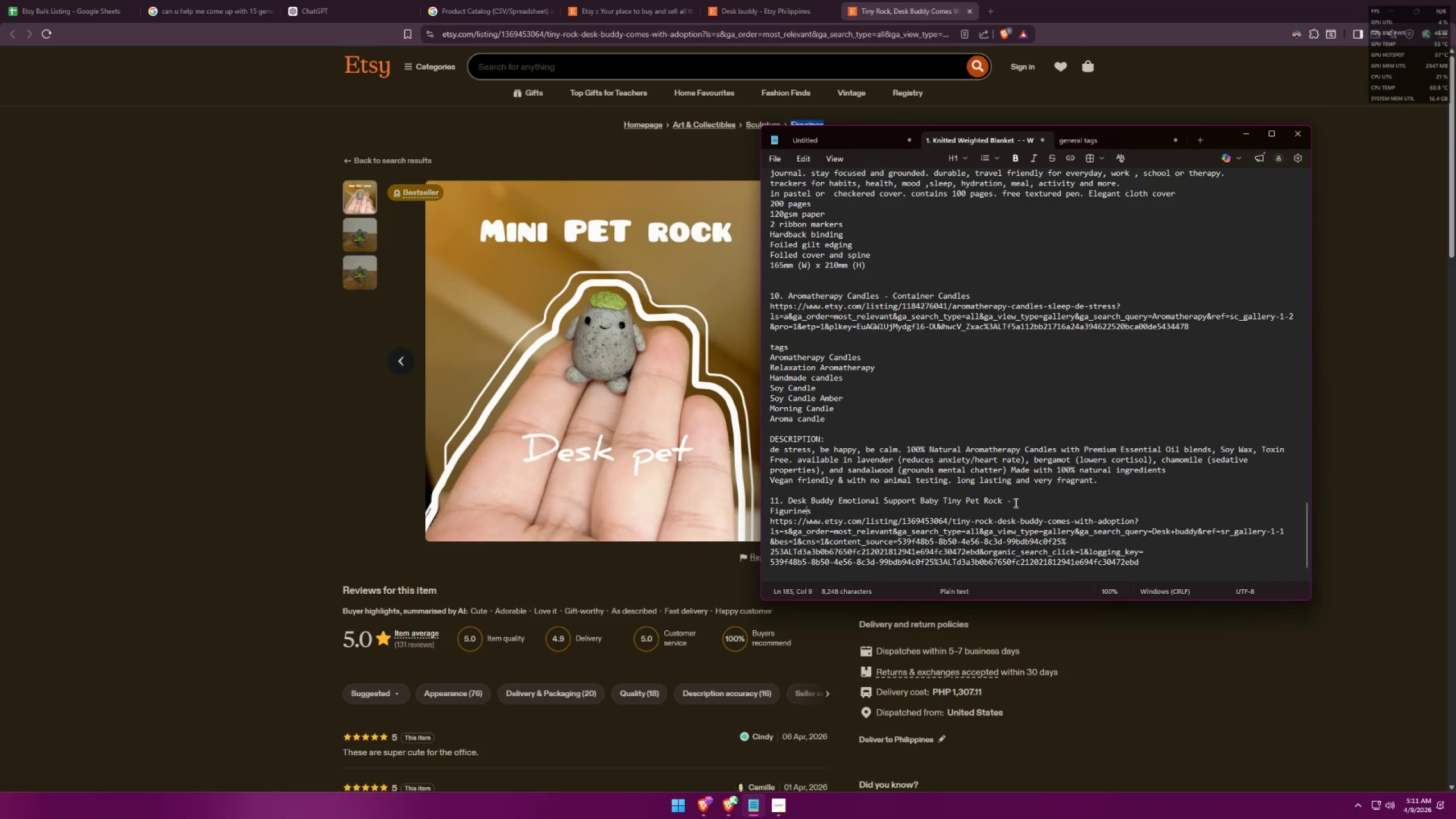 
key(ArrowLeft)
 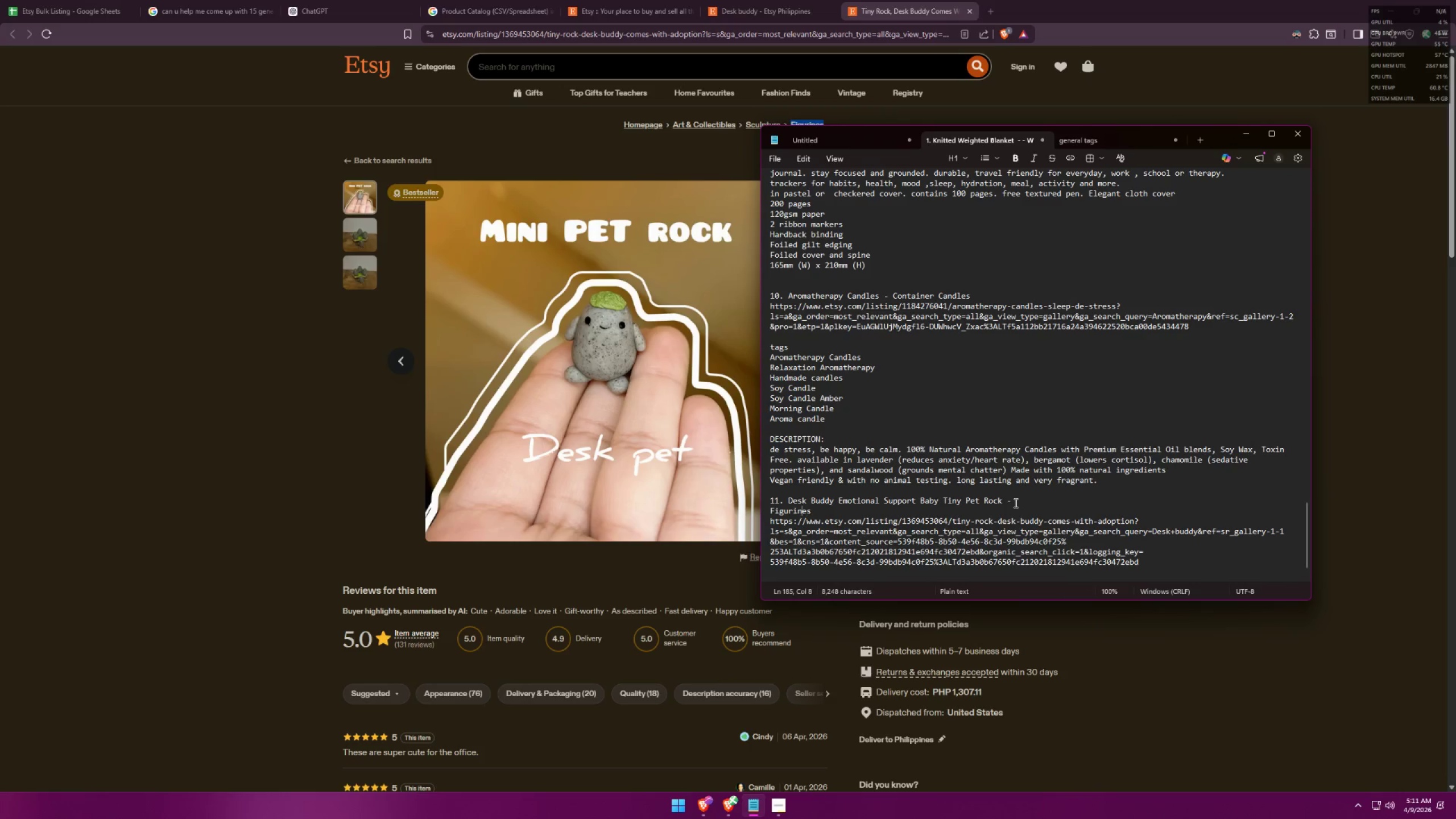 
key(ArrowLeft)
 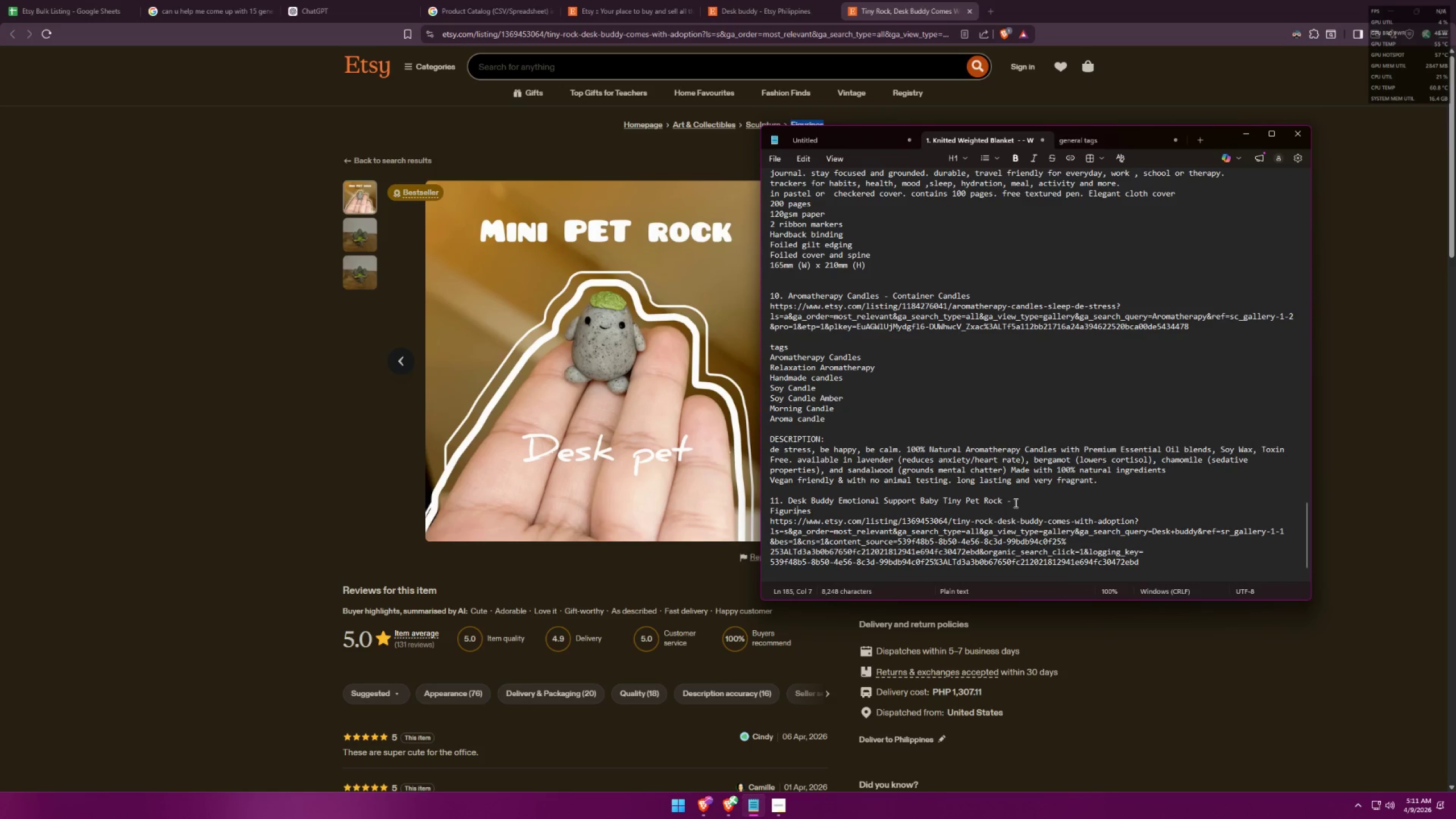 
key(ArrowLeft)
 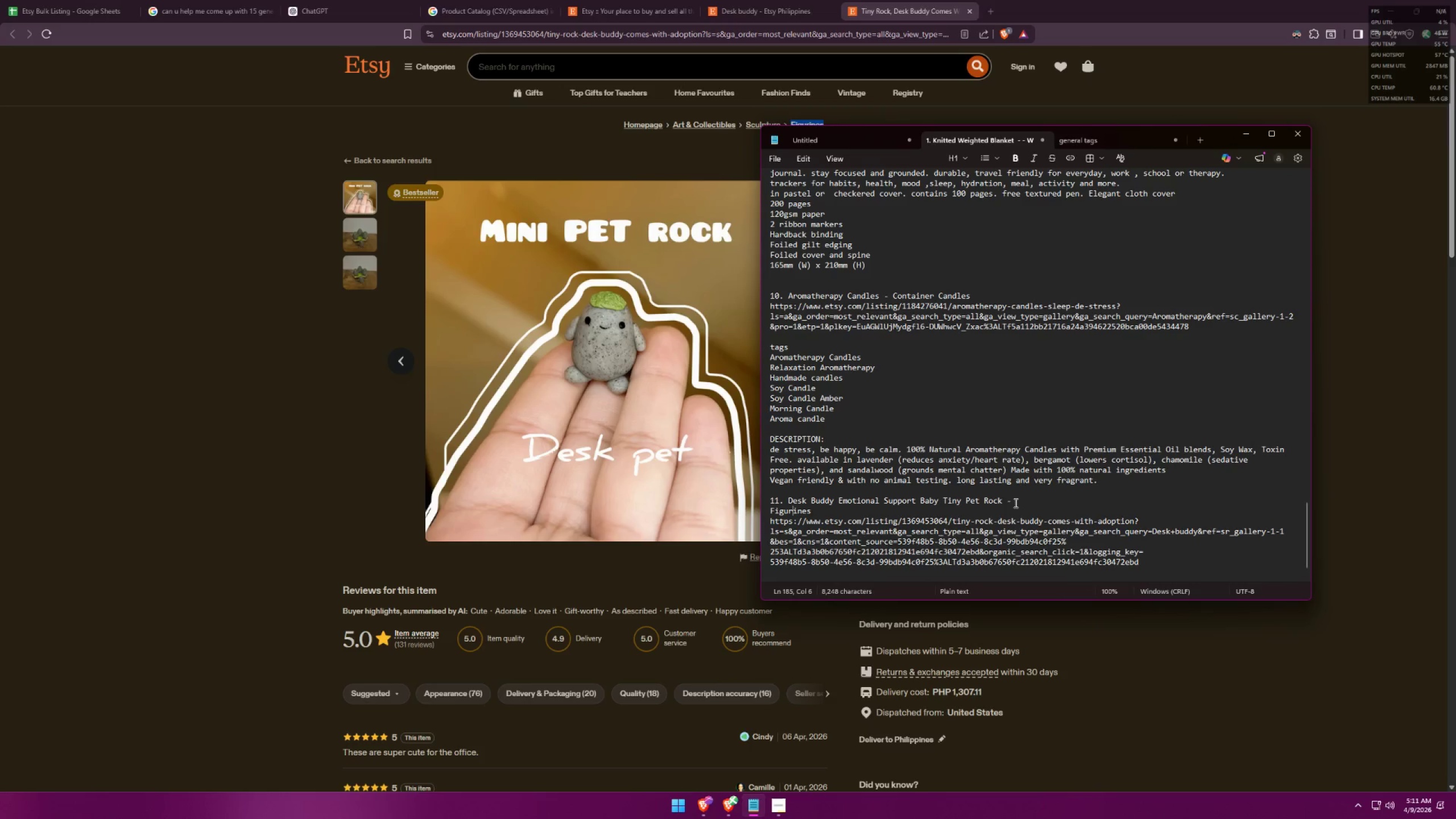 
key(ArrowLeft)
 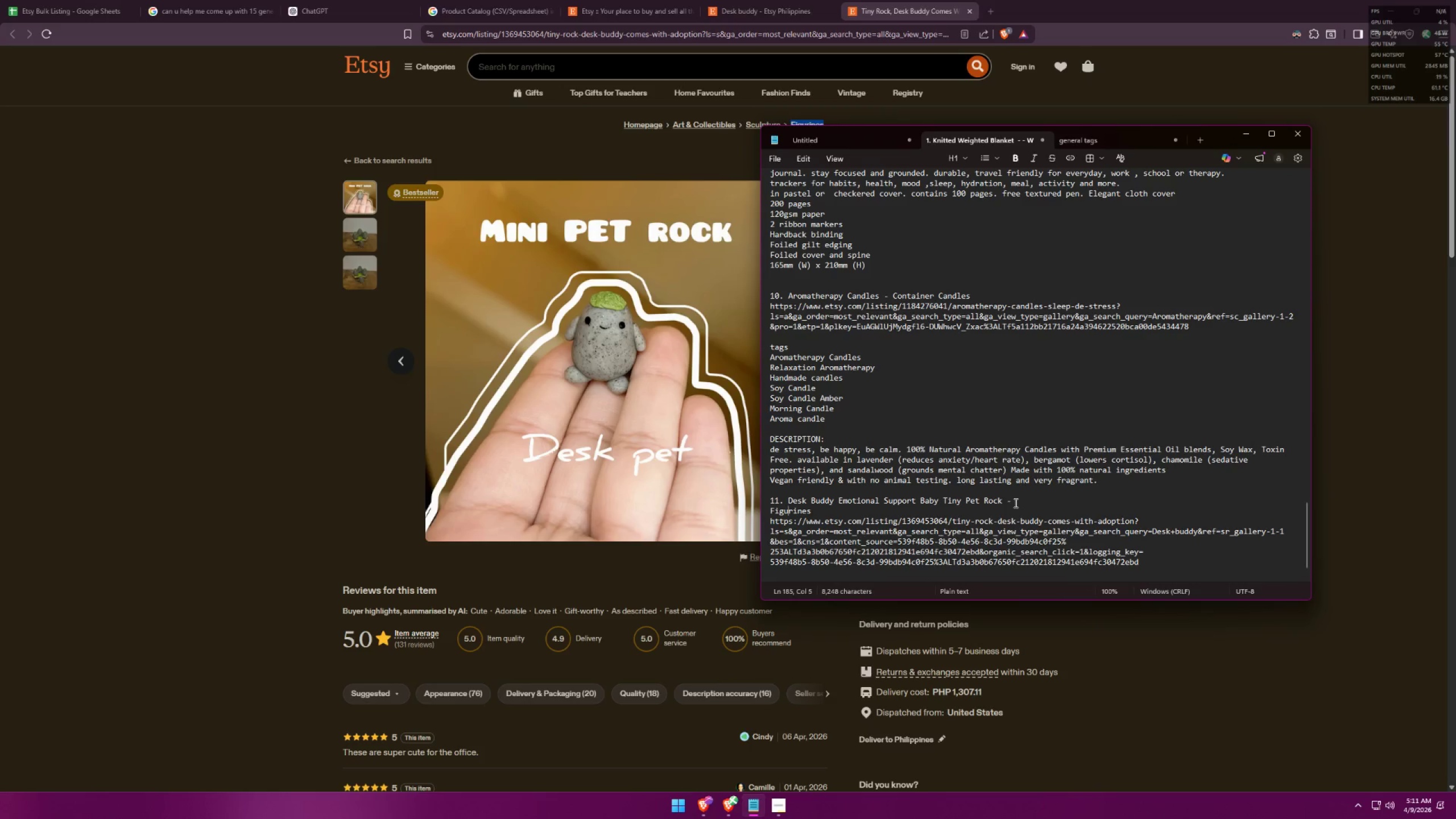 
key(ArrowLeft)
 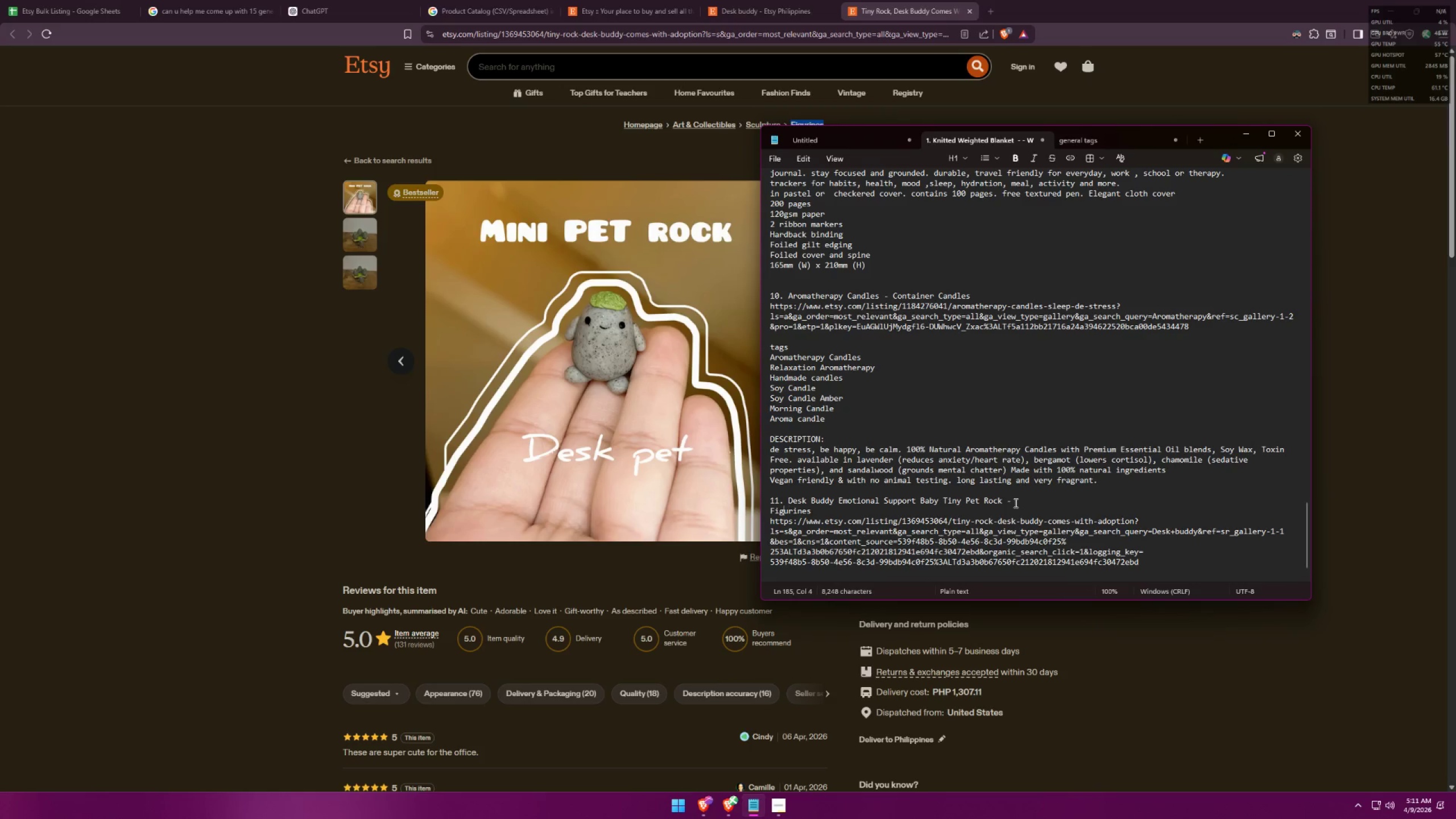 
key(ArrowLeft)
 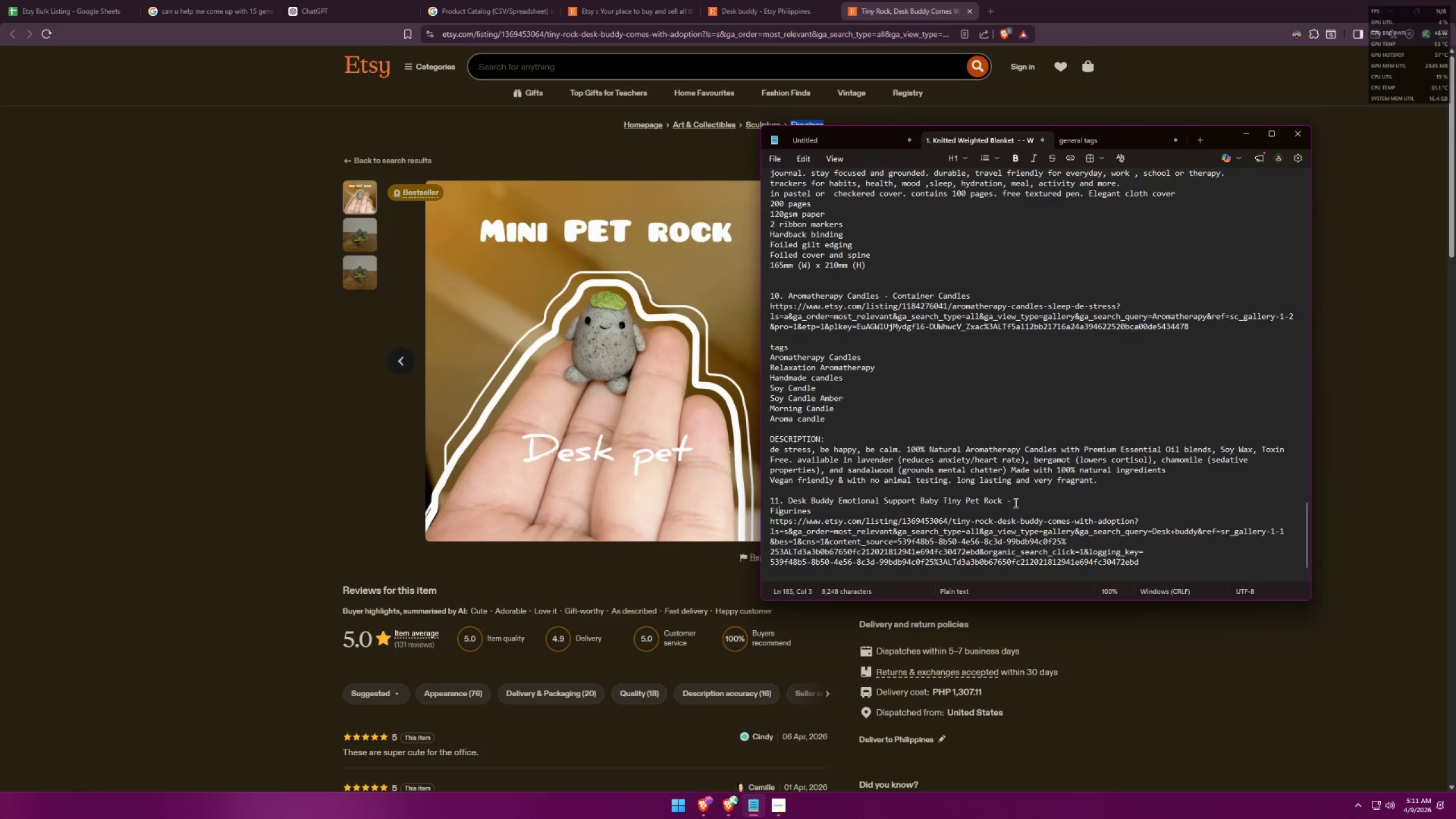 
key(ArrowLeft)
 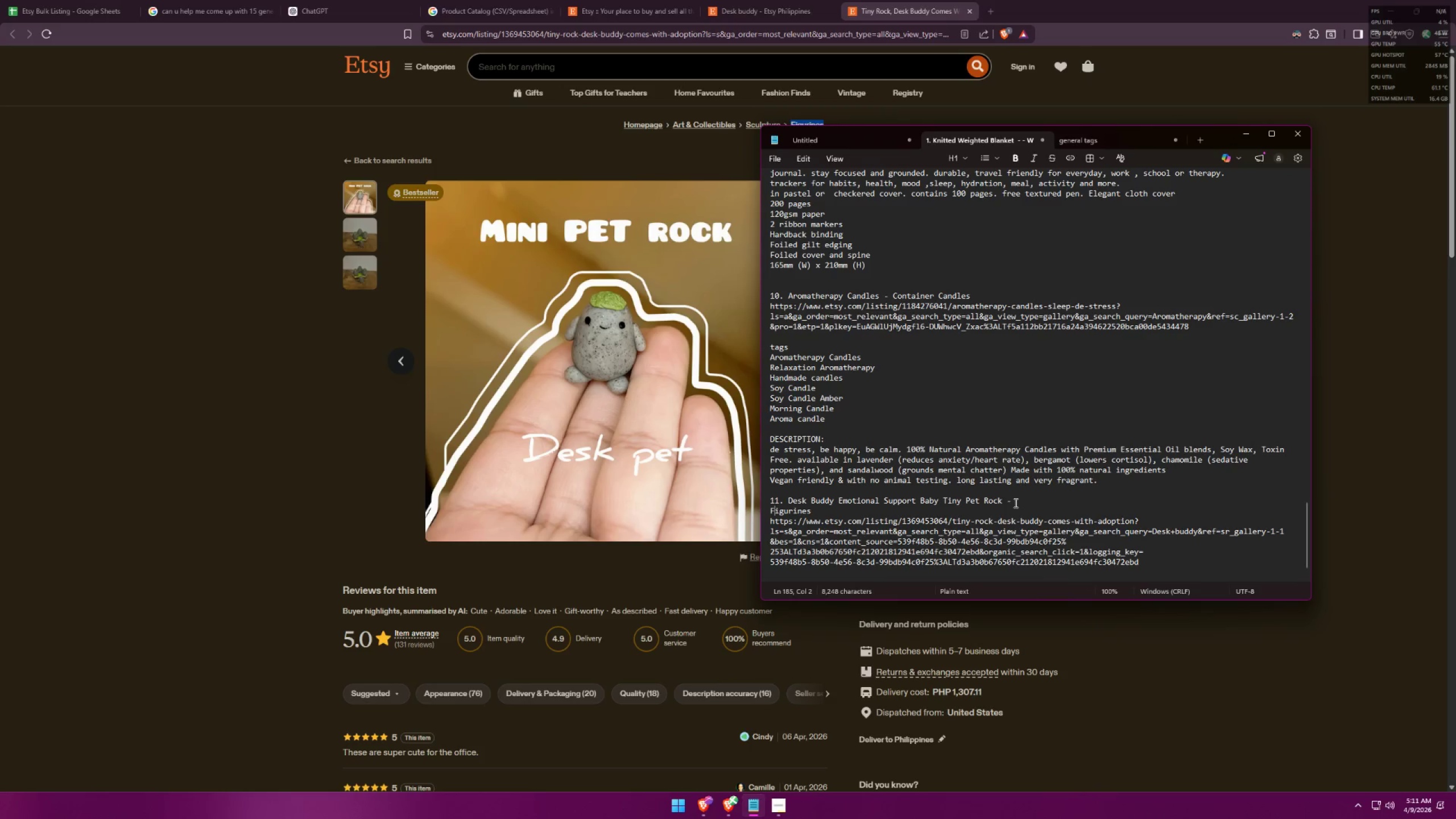 
key(ArrowLeft)
 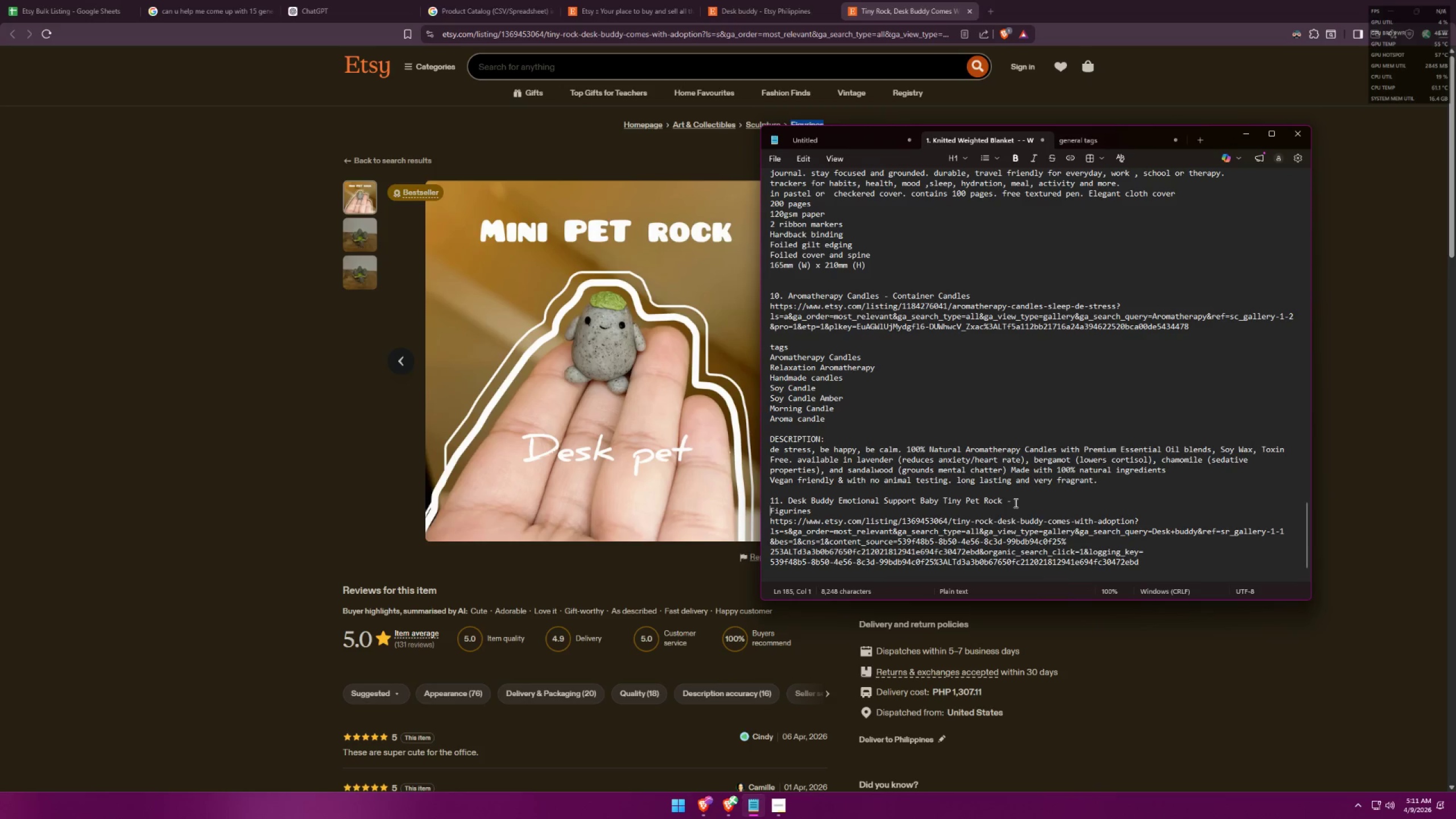 
key(Backspace)
 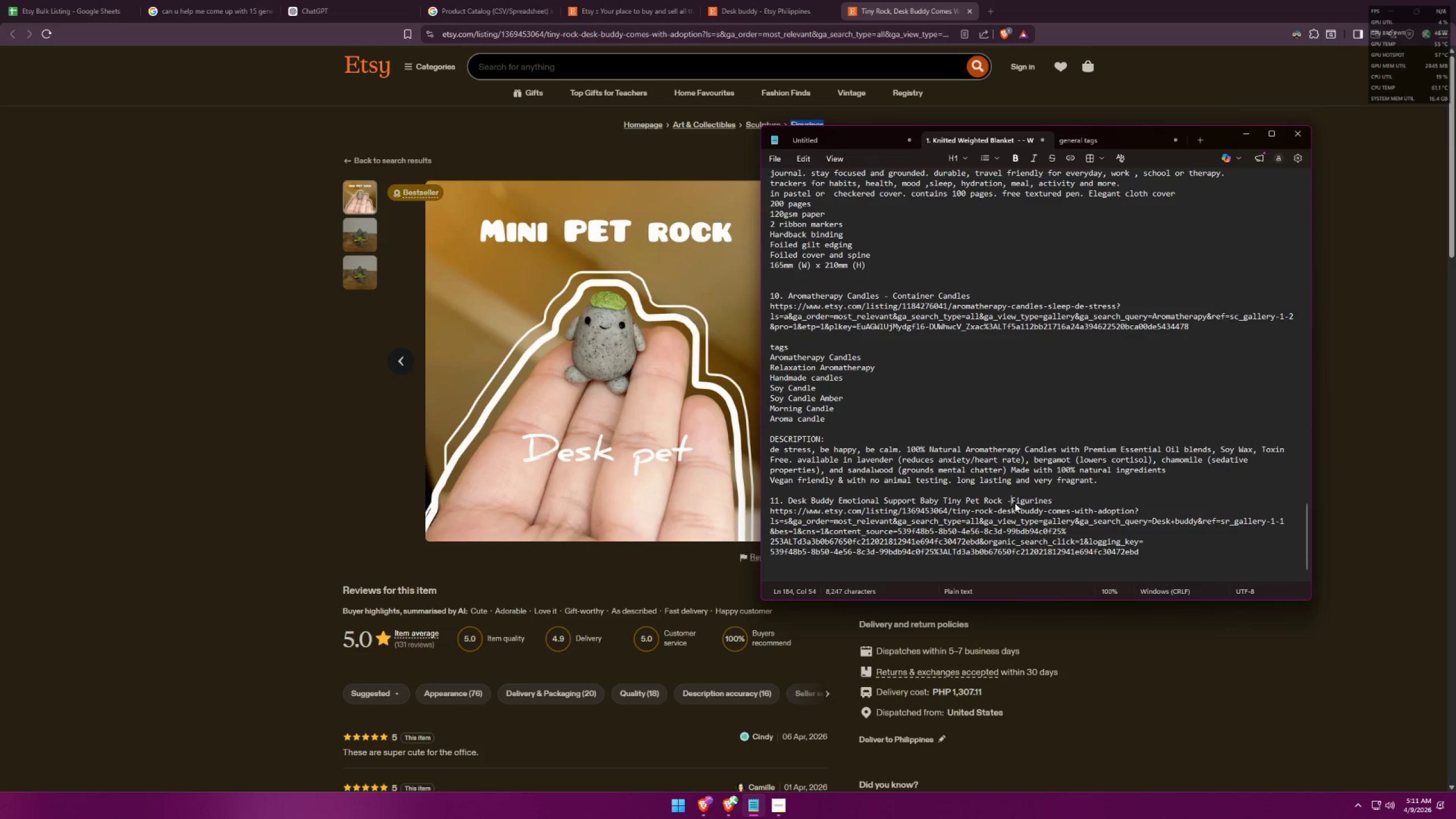 
key(Space)
 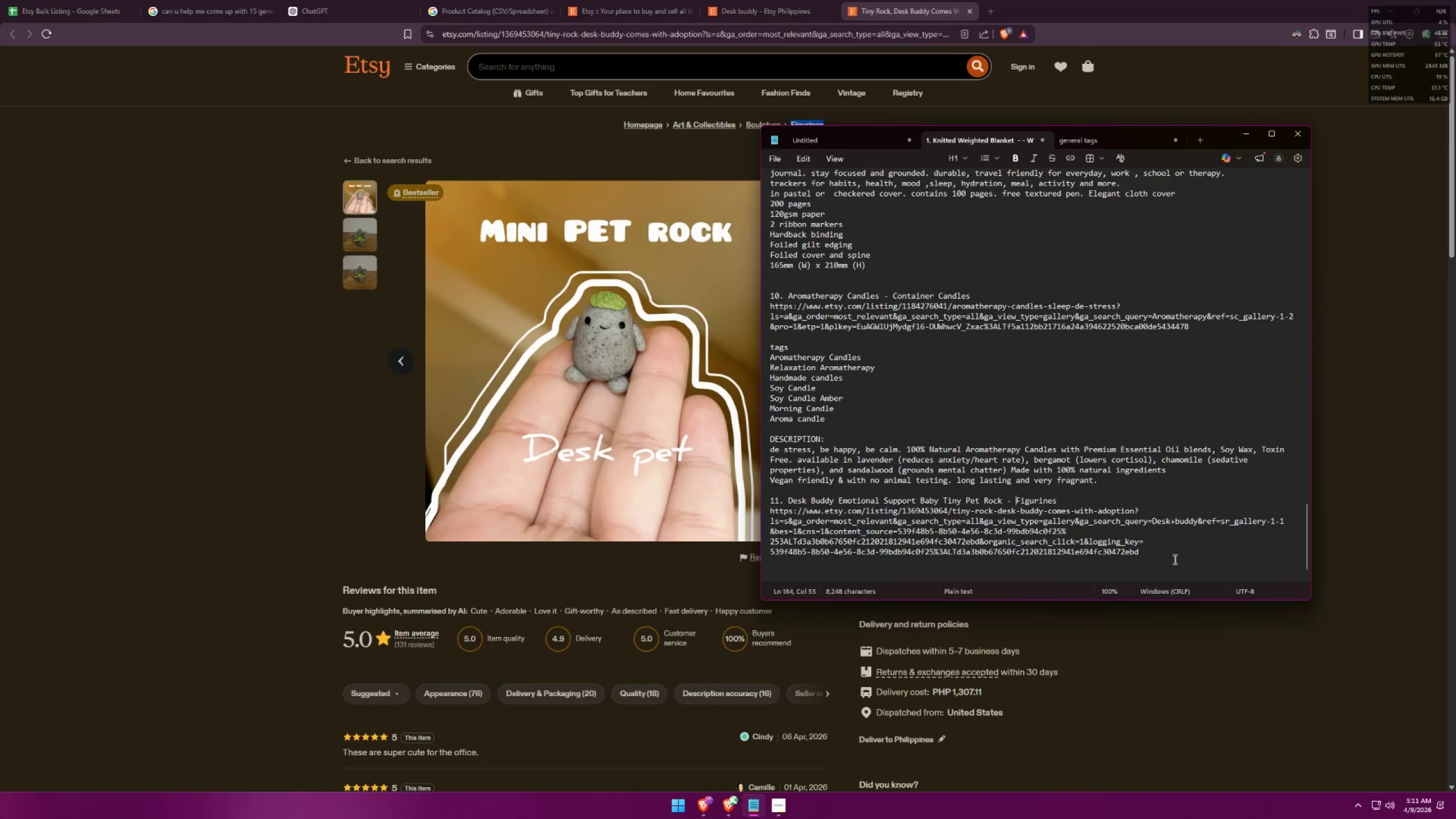 
left_click([1174, 559])
 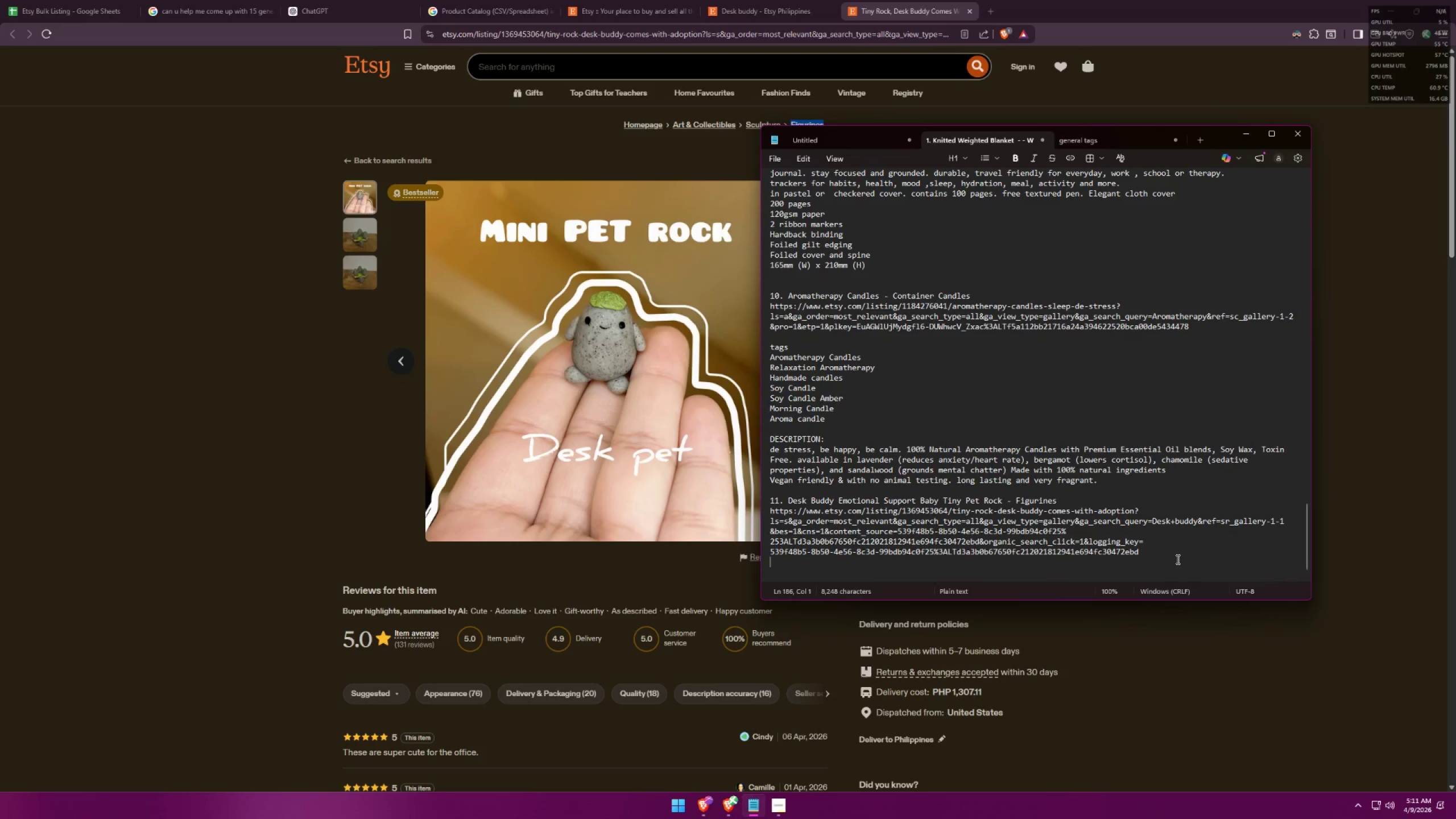 
key(Shift+Enter)
 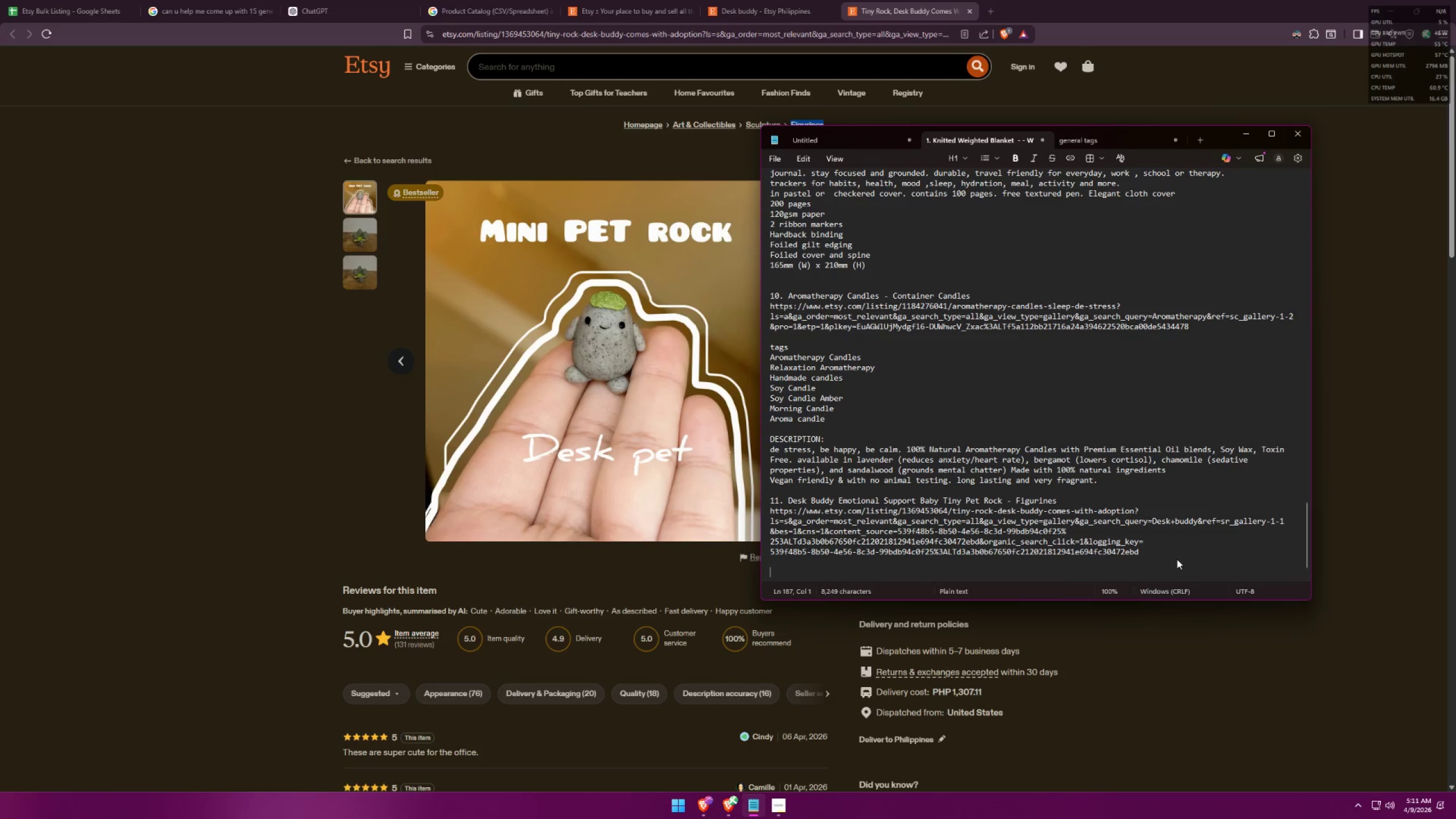 
type(a)
key(Backspace)
type(tags)
 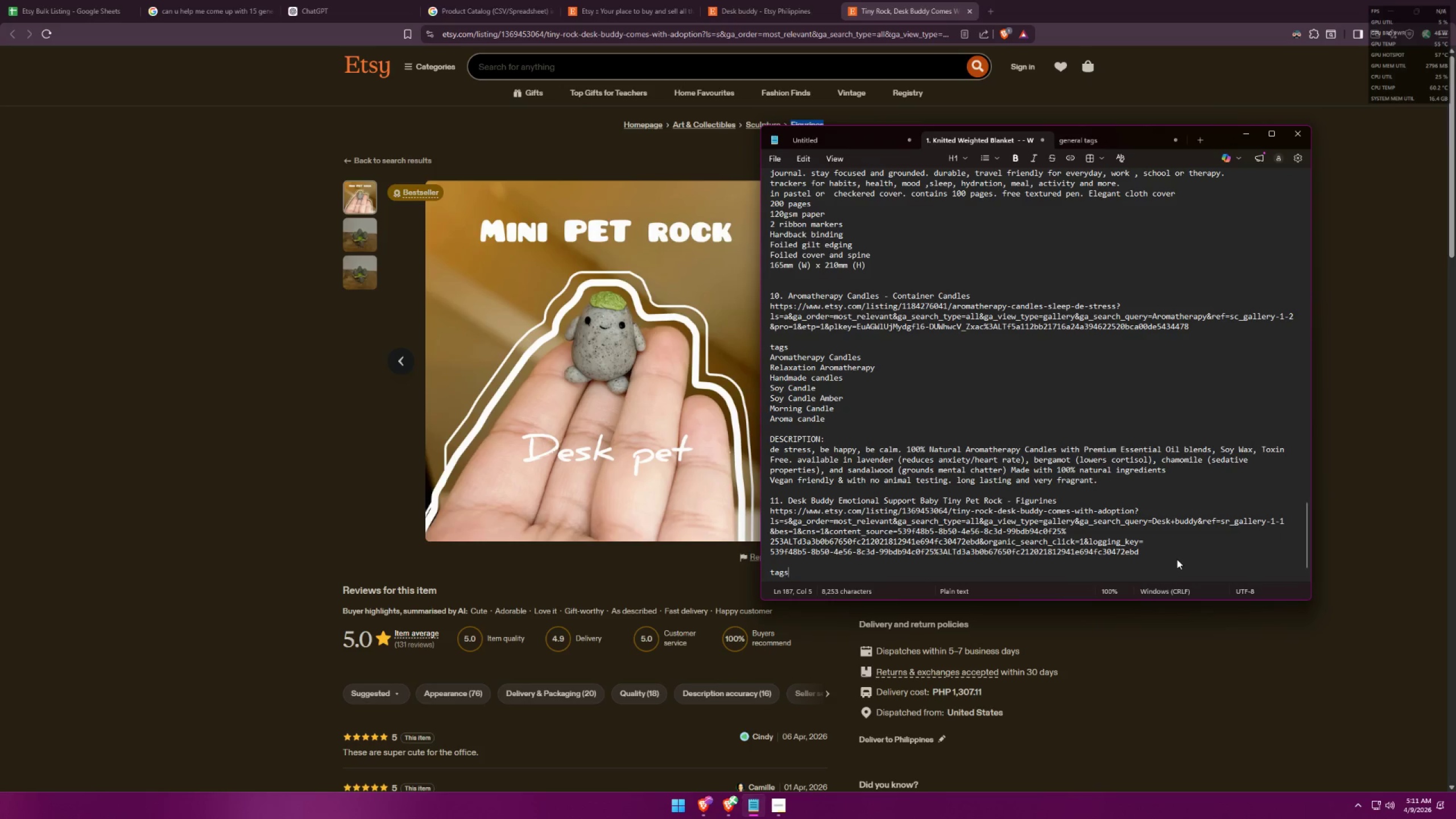 
key(Shift+Enter)
 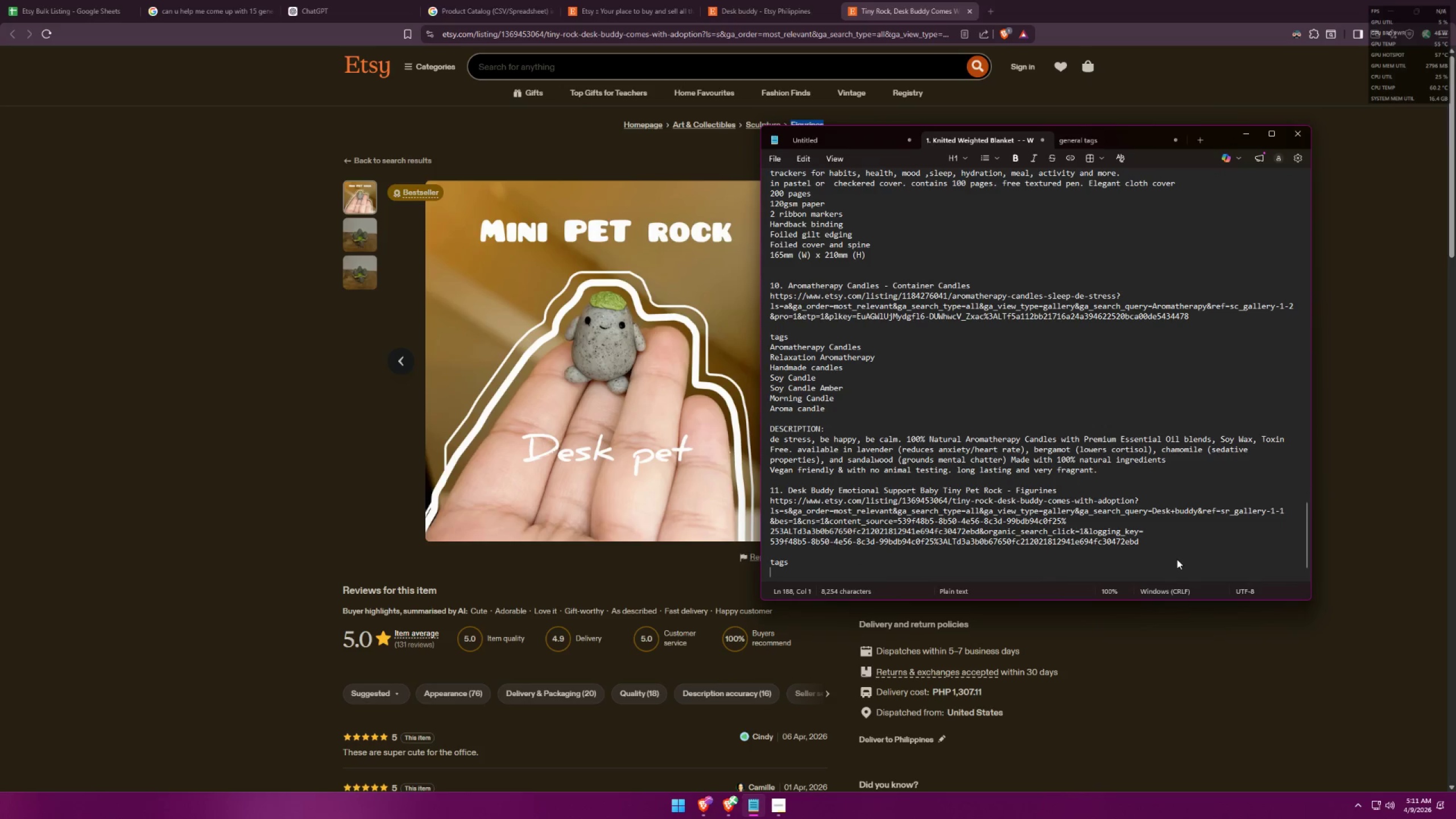 
key(Shift+Enter)
 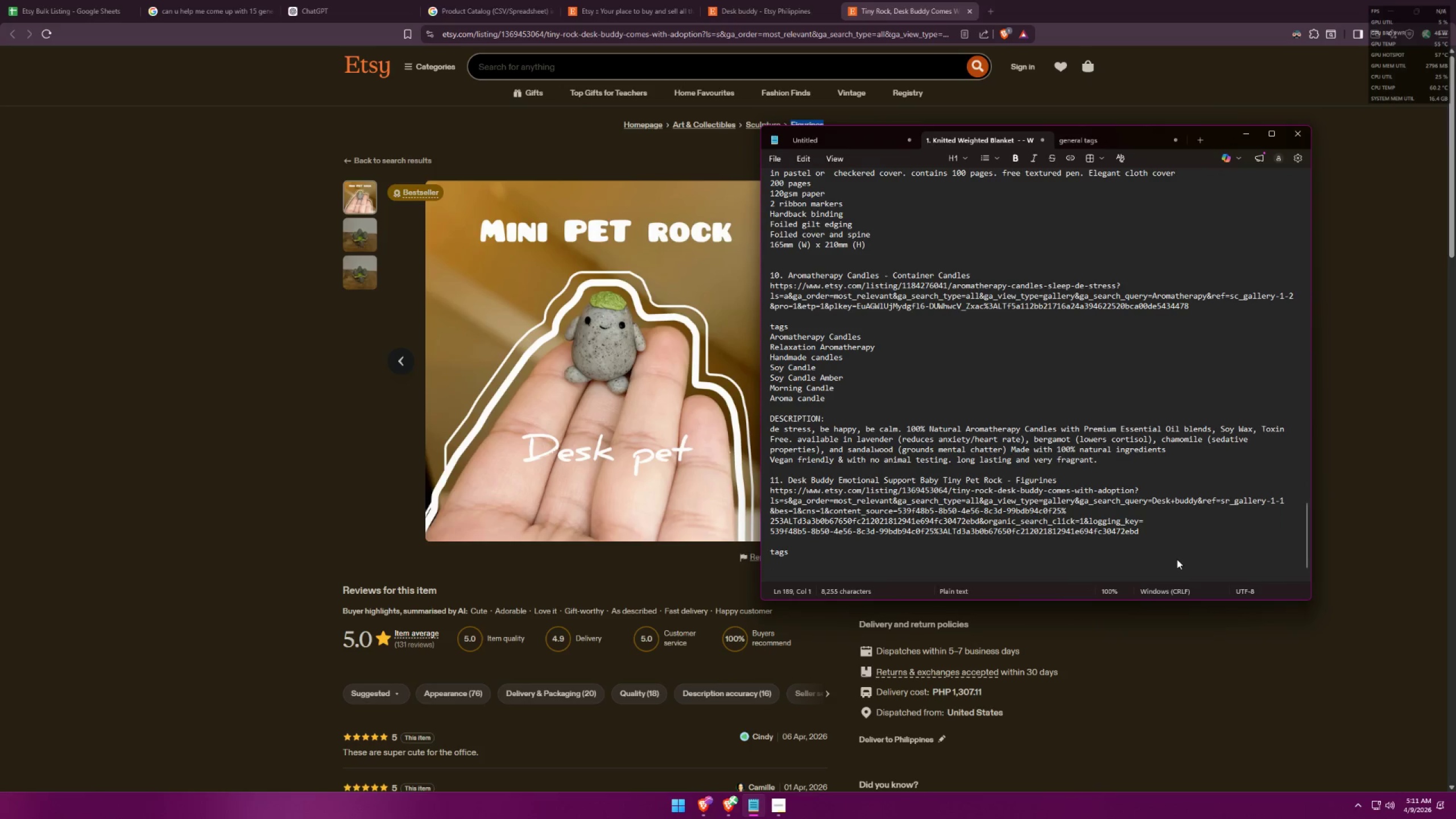 
type(DESCRIPTION:)
 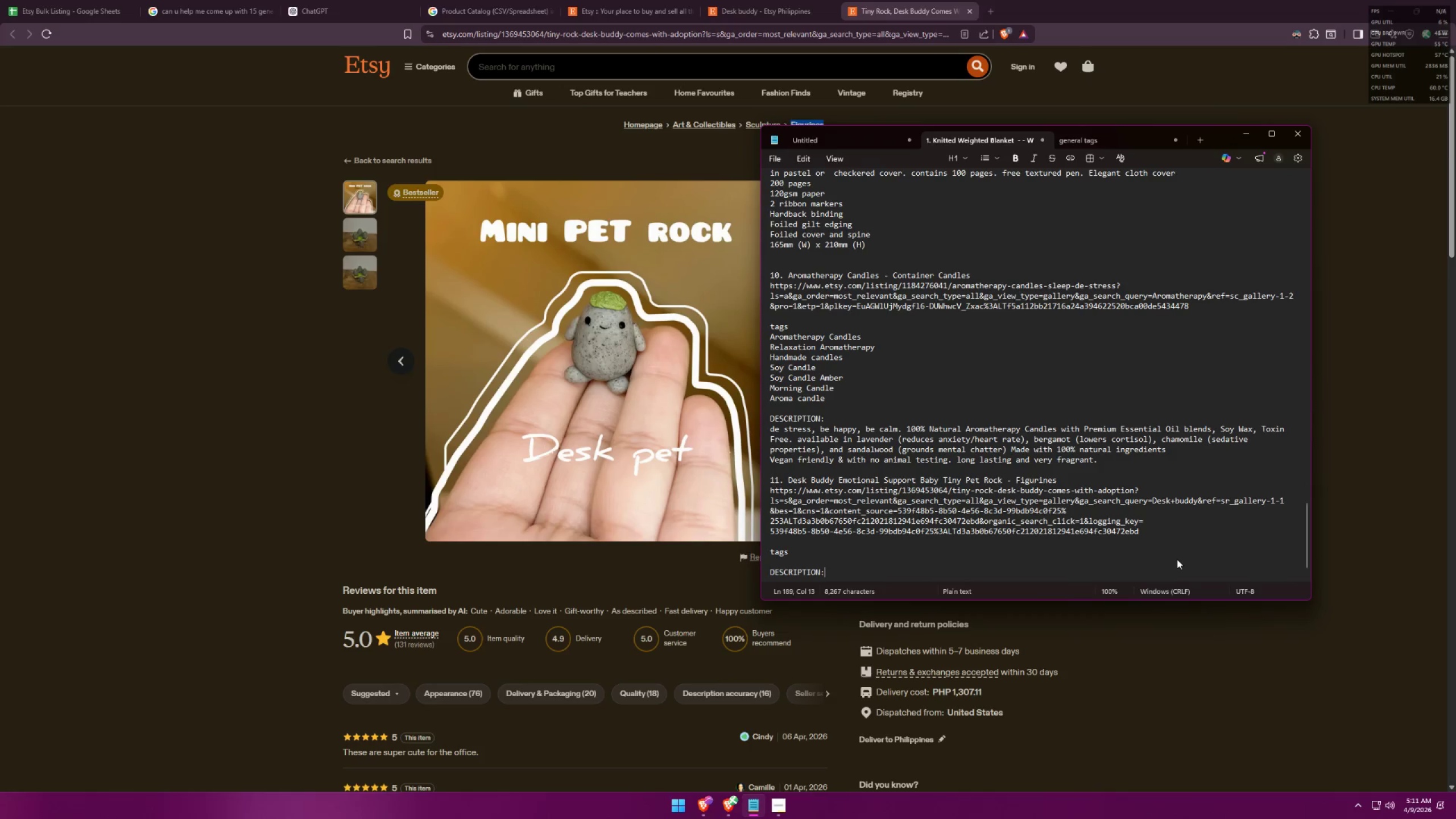 
key(Shift+Enter)
 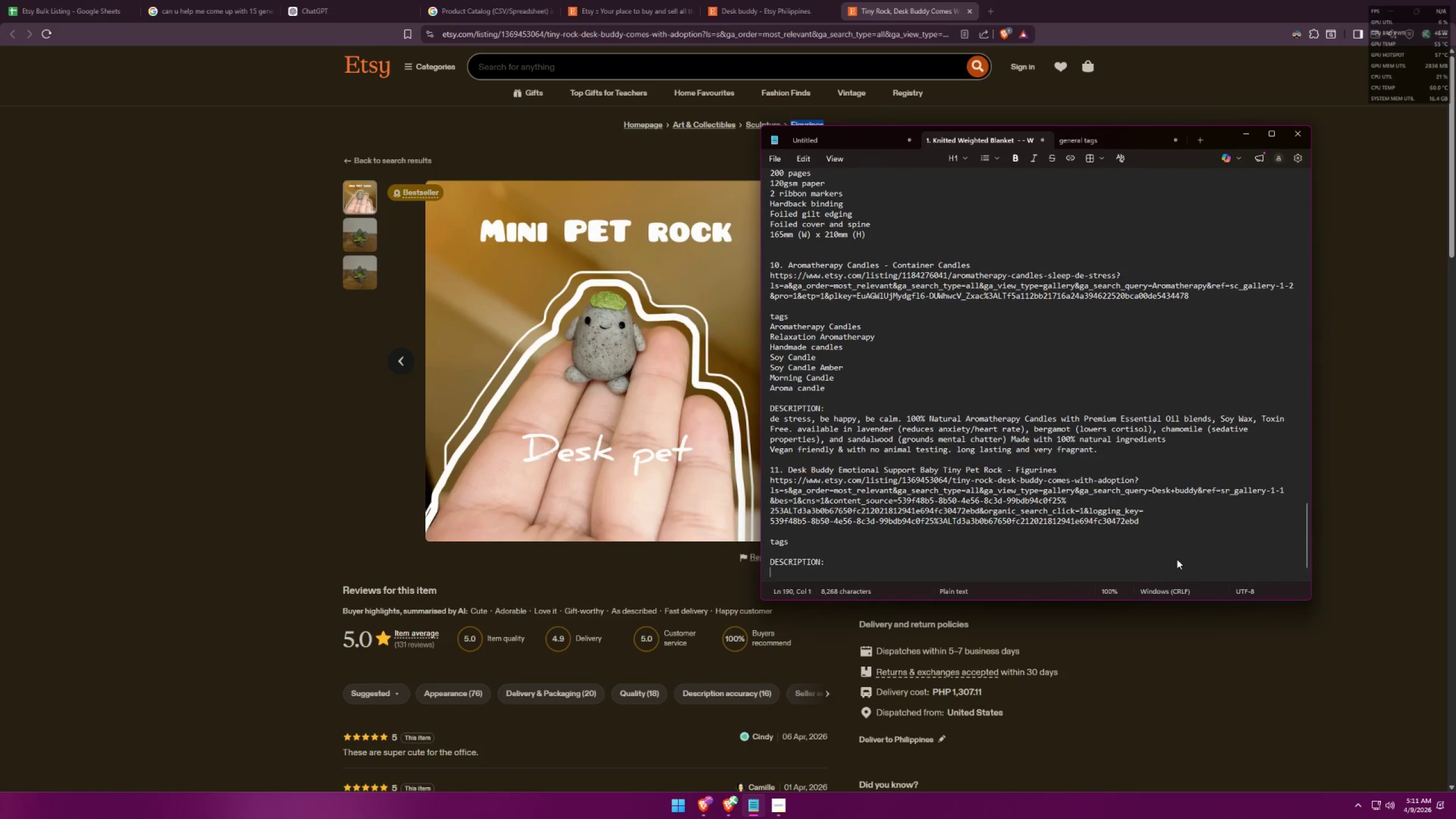 
key(Alt+AltLeft)
 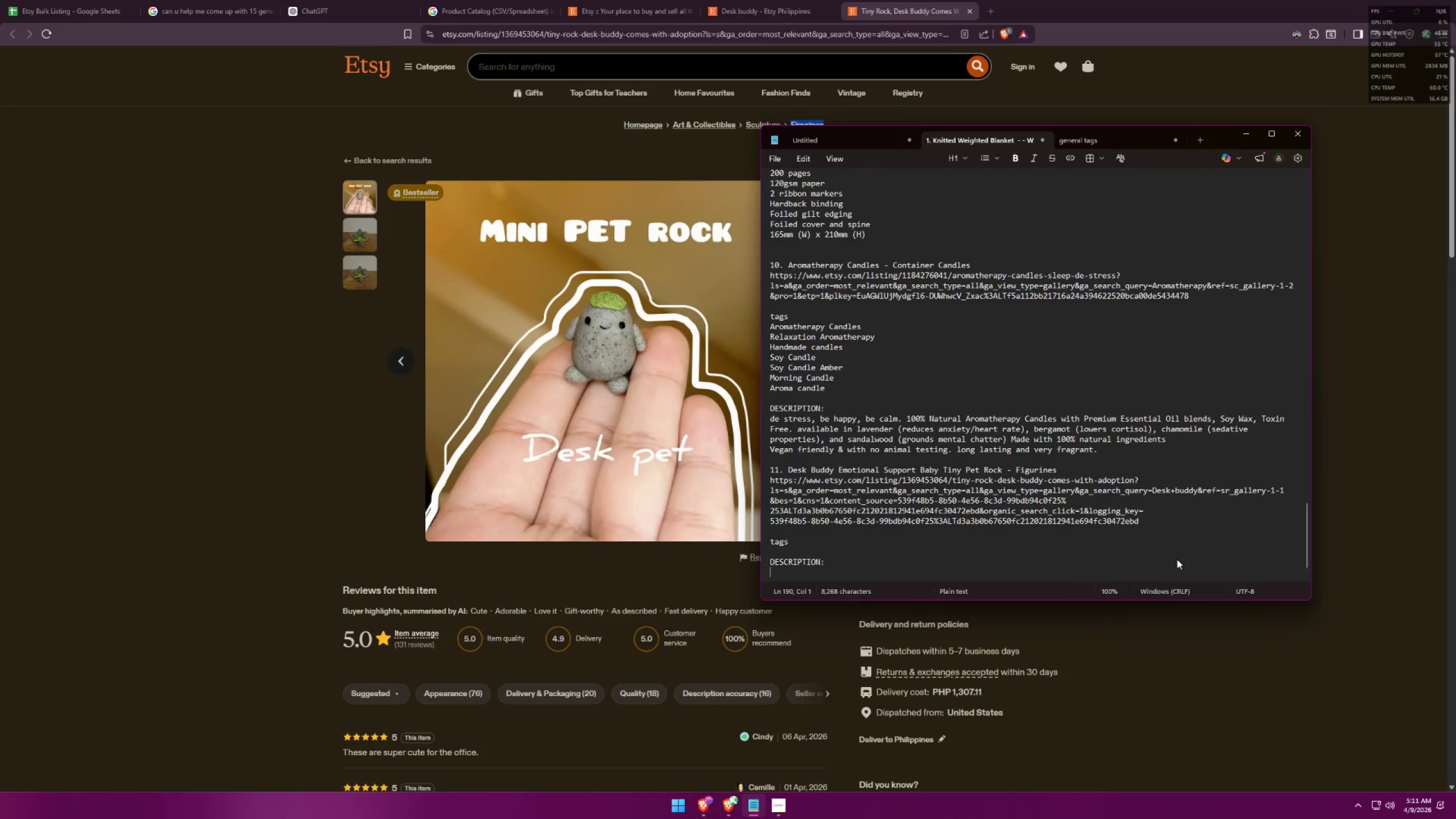 
key(Alt+Tab)
 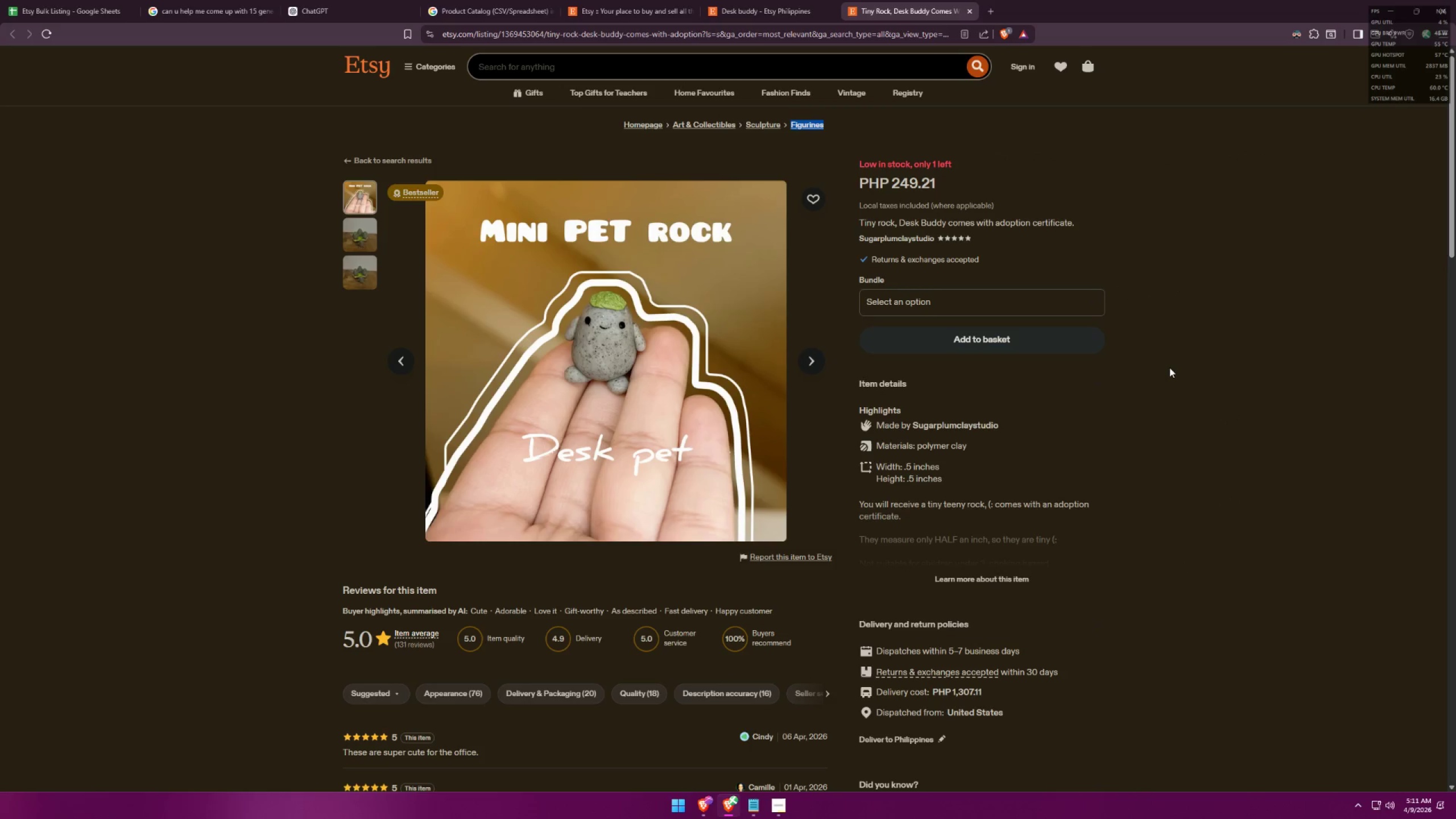 
key(Alt+AltLeft)
 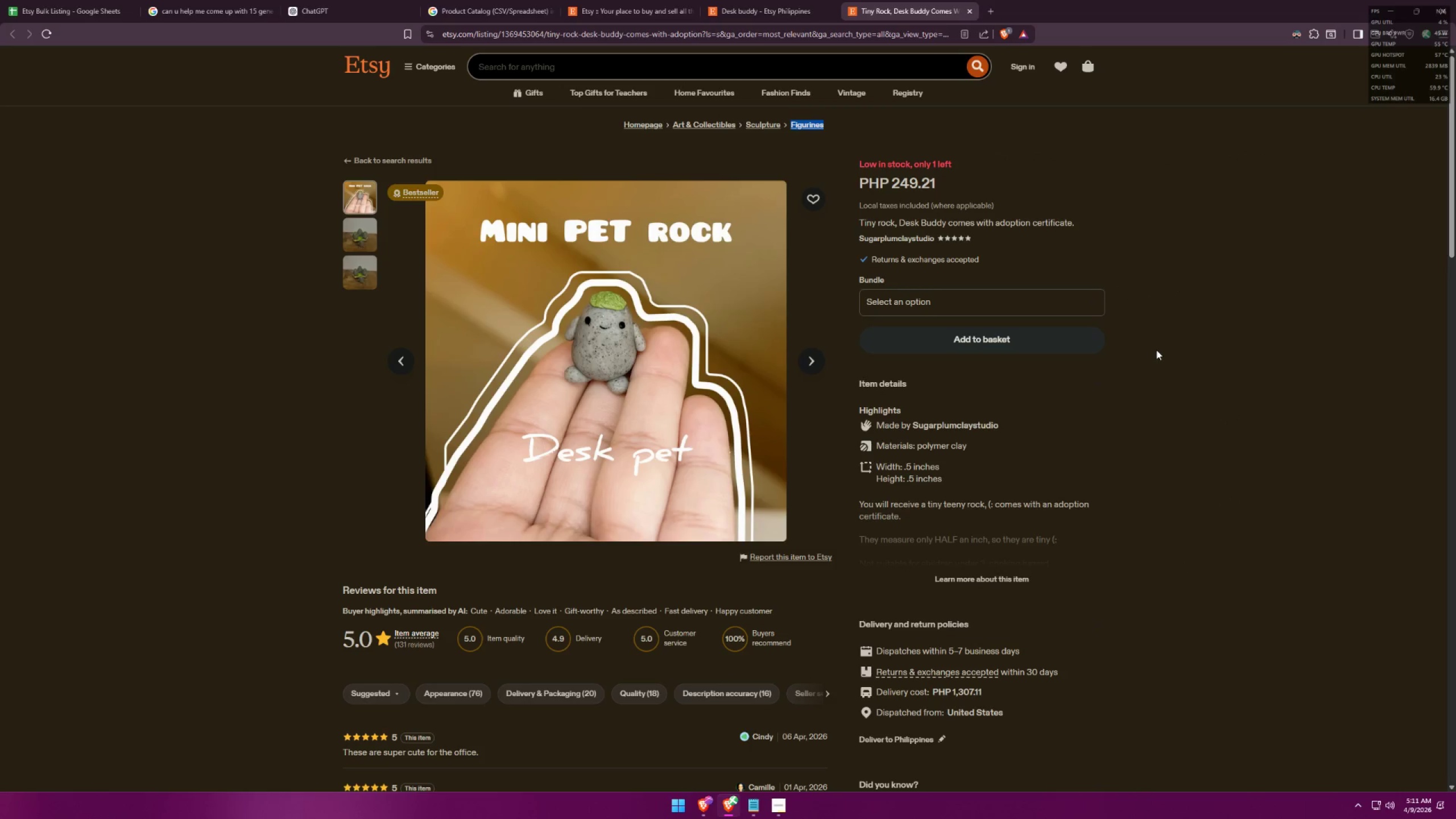 
key(Tab)
type(desk buddy)
 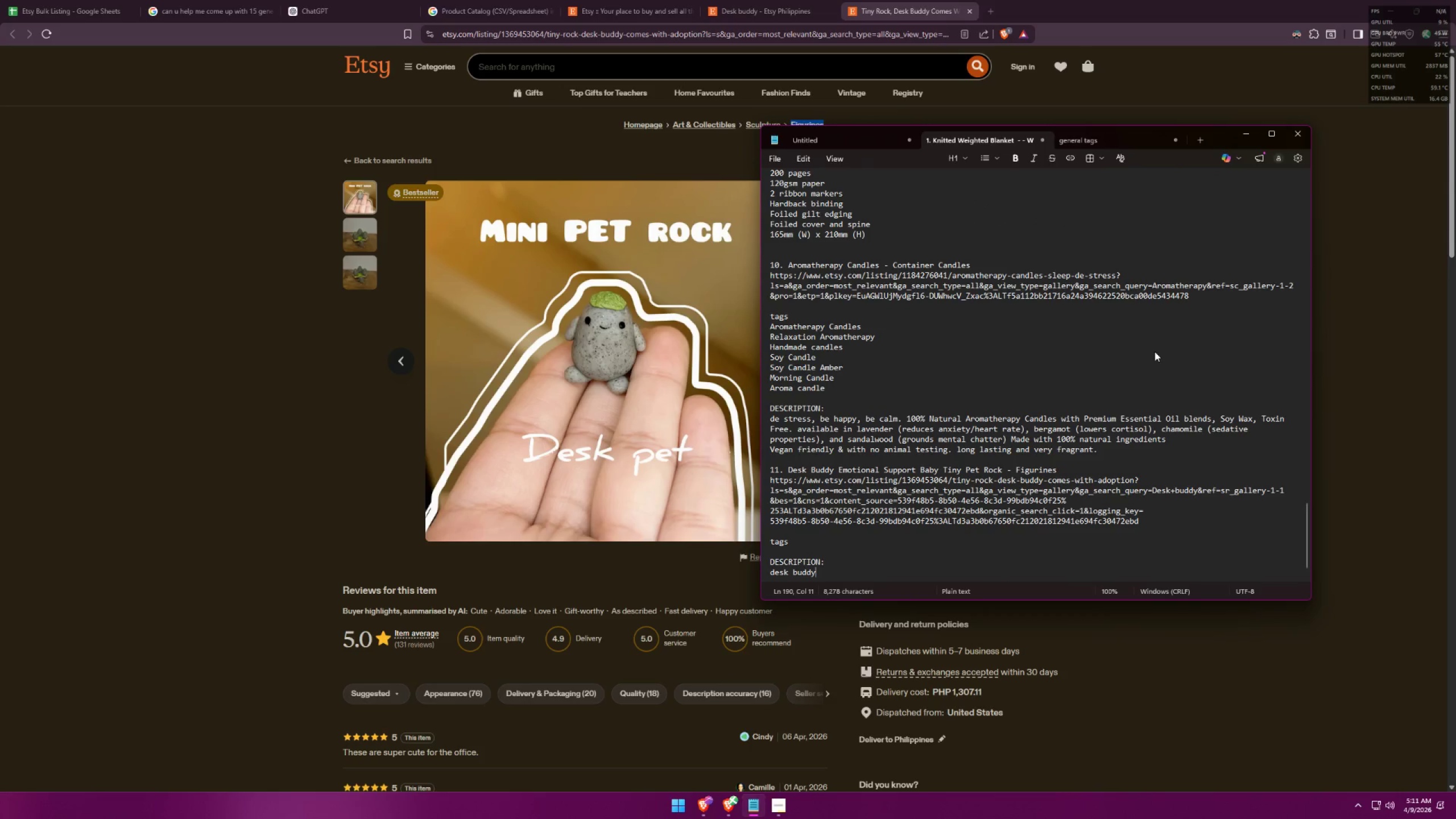 
key(Shift+Enter)
 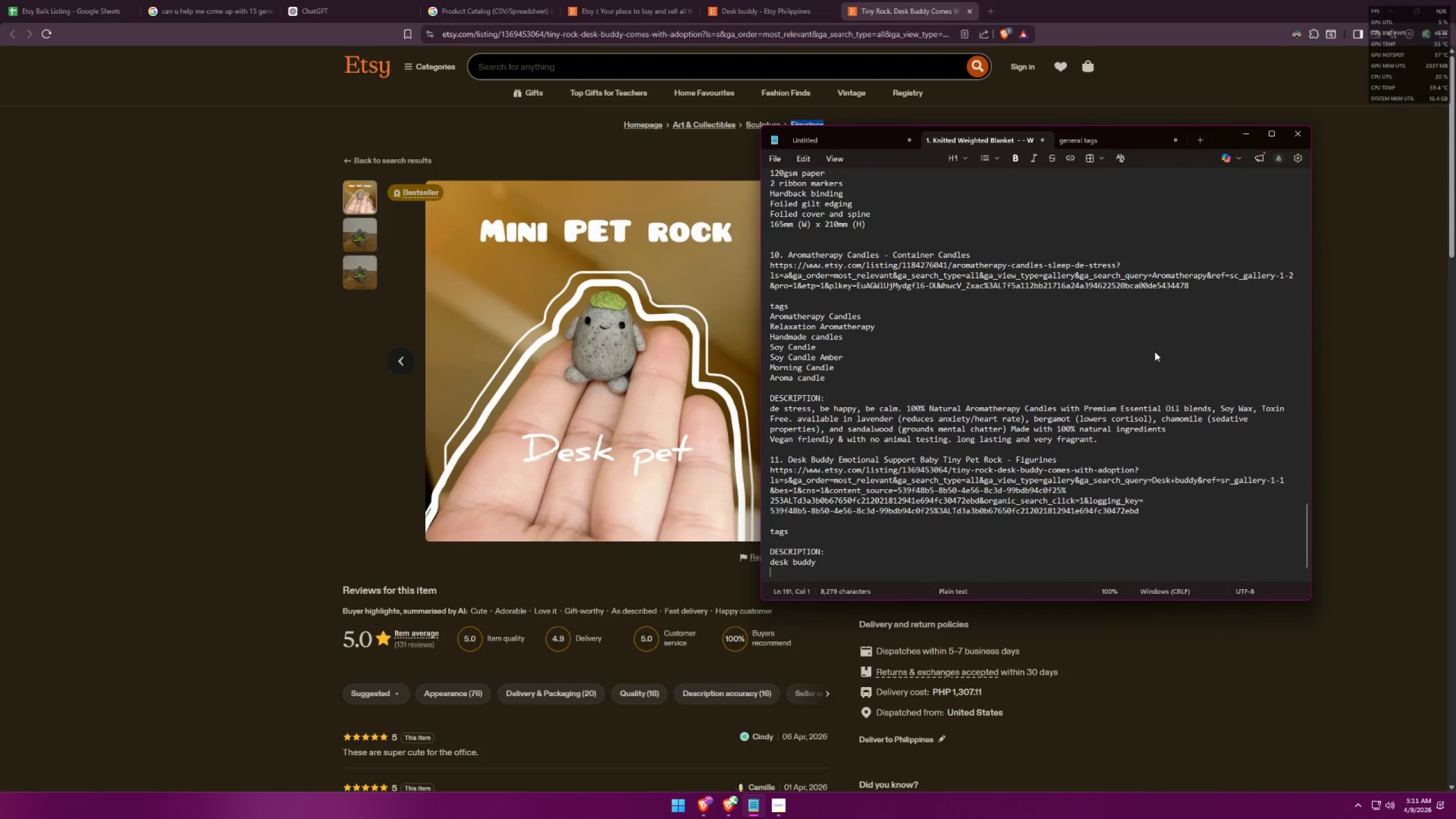 
key(Alt+AltLeft)
 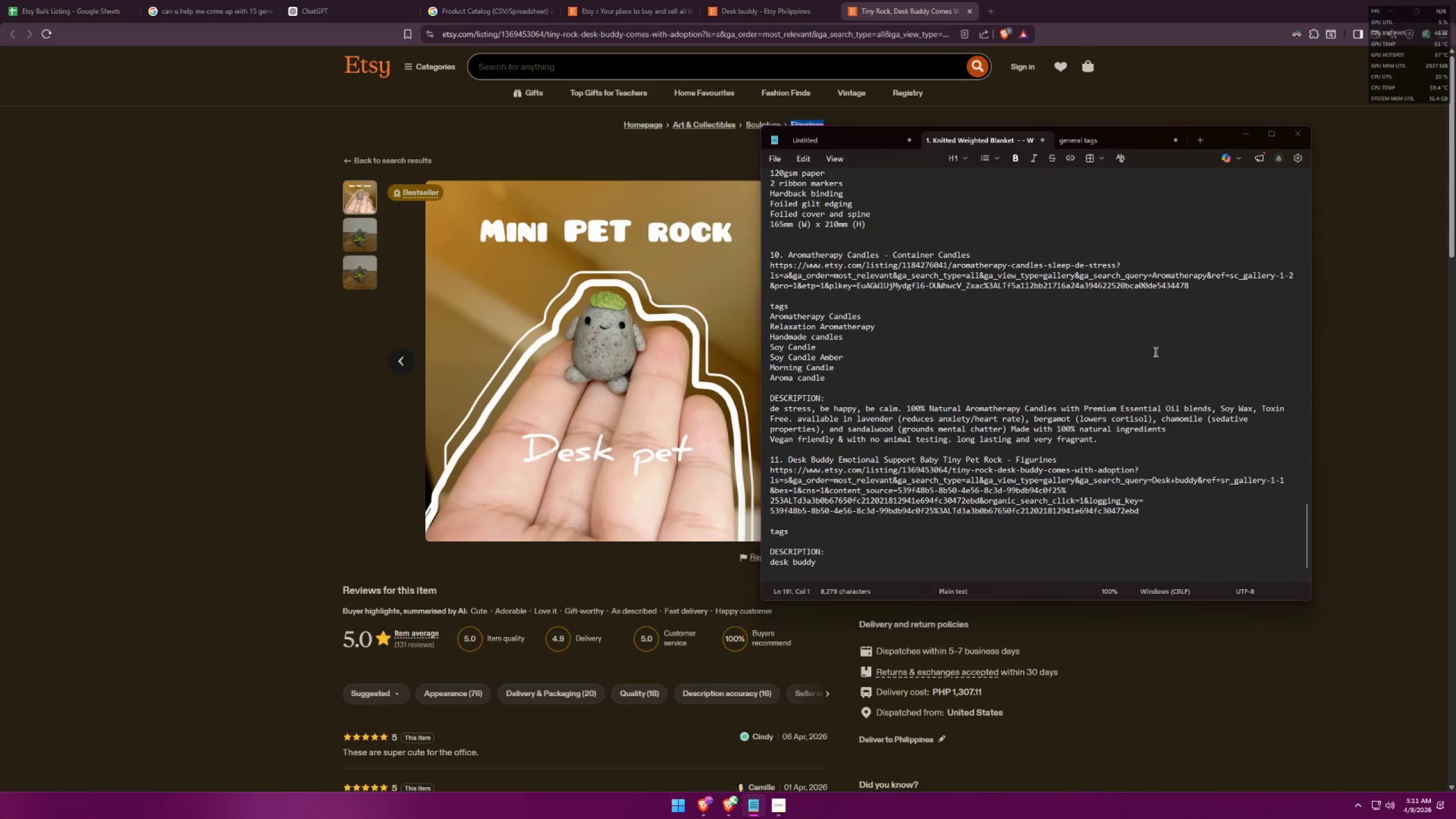 
key(Alt+Tab)
 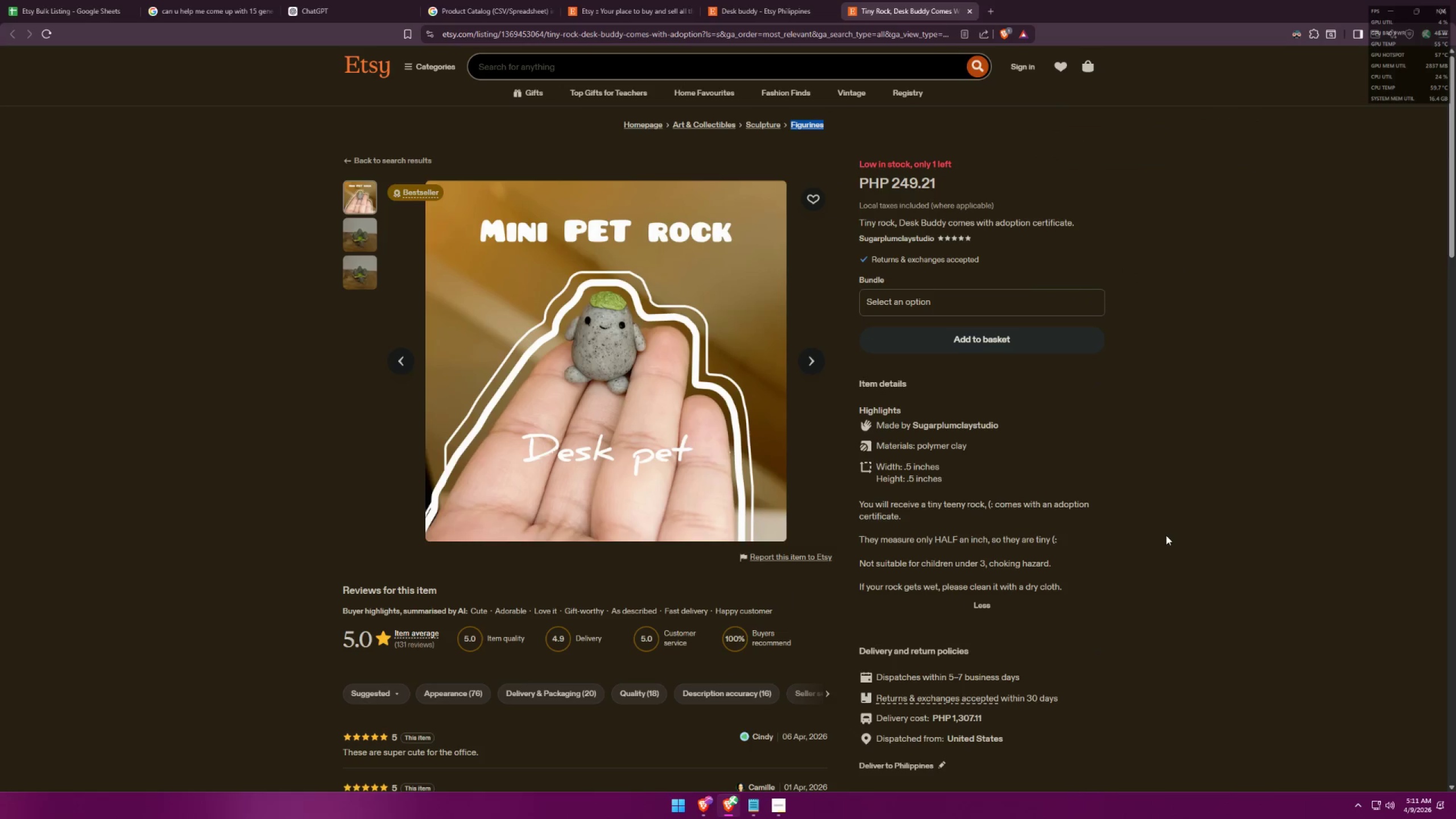 
key(Alt+AltLeft)
 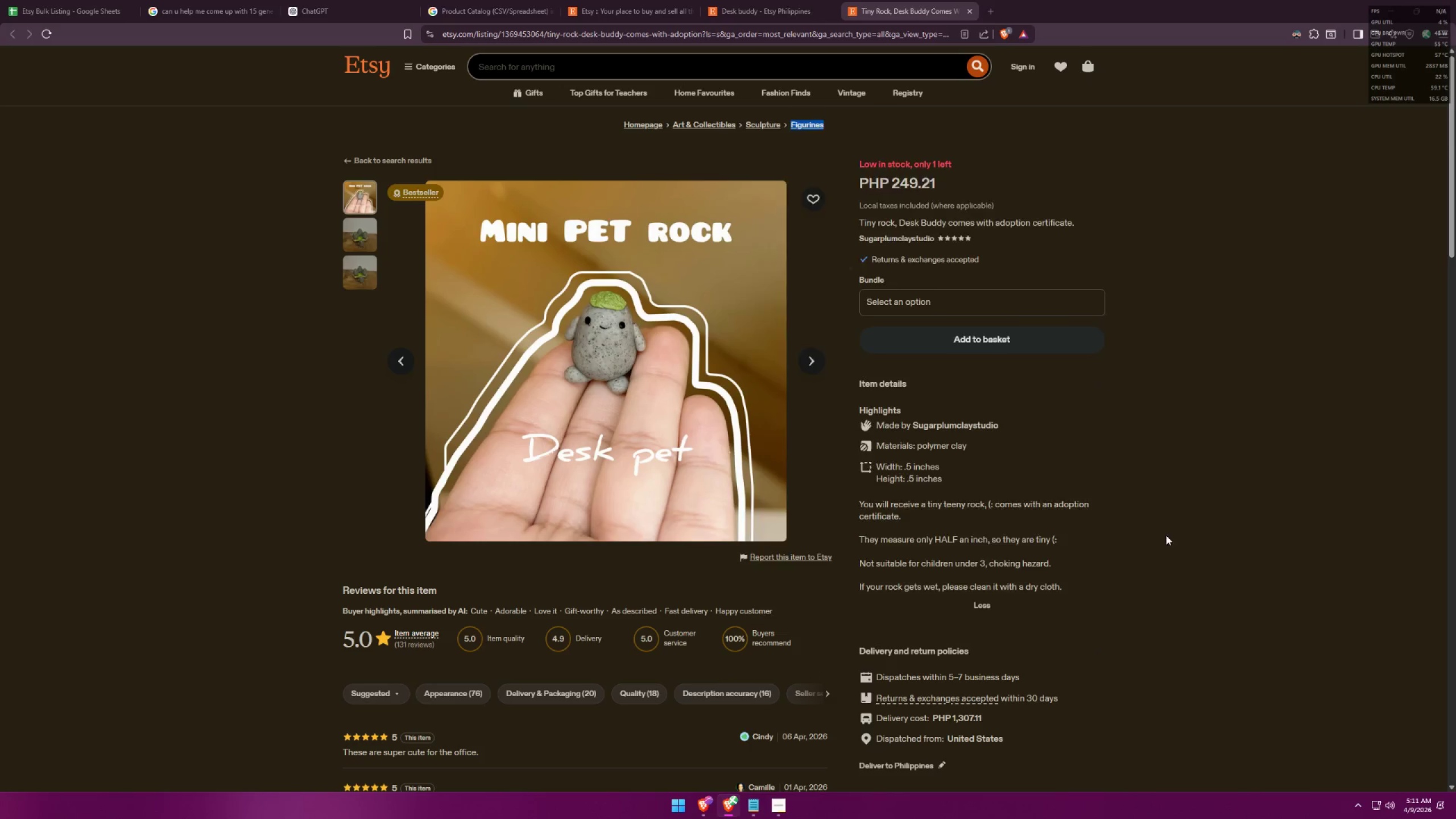 
key(Alt+Tab)
 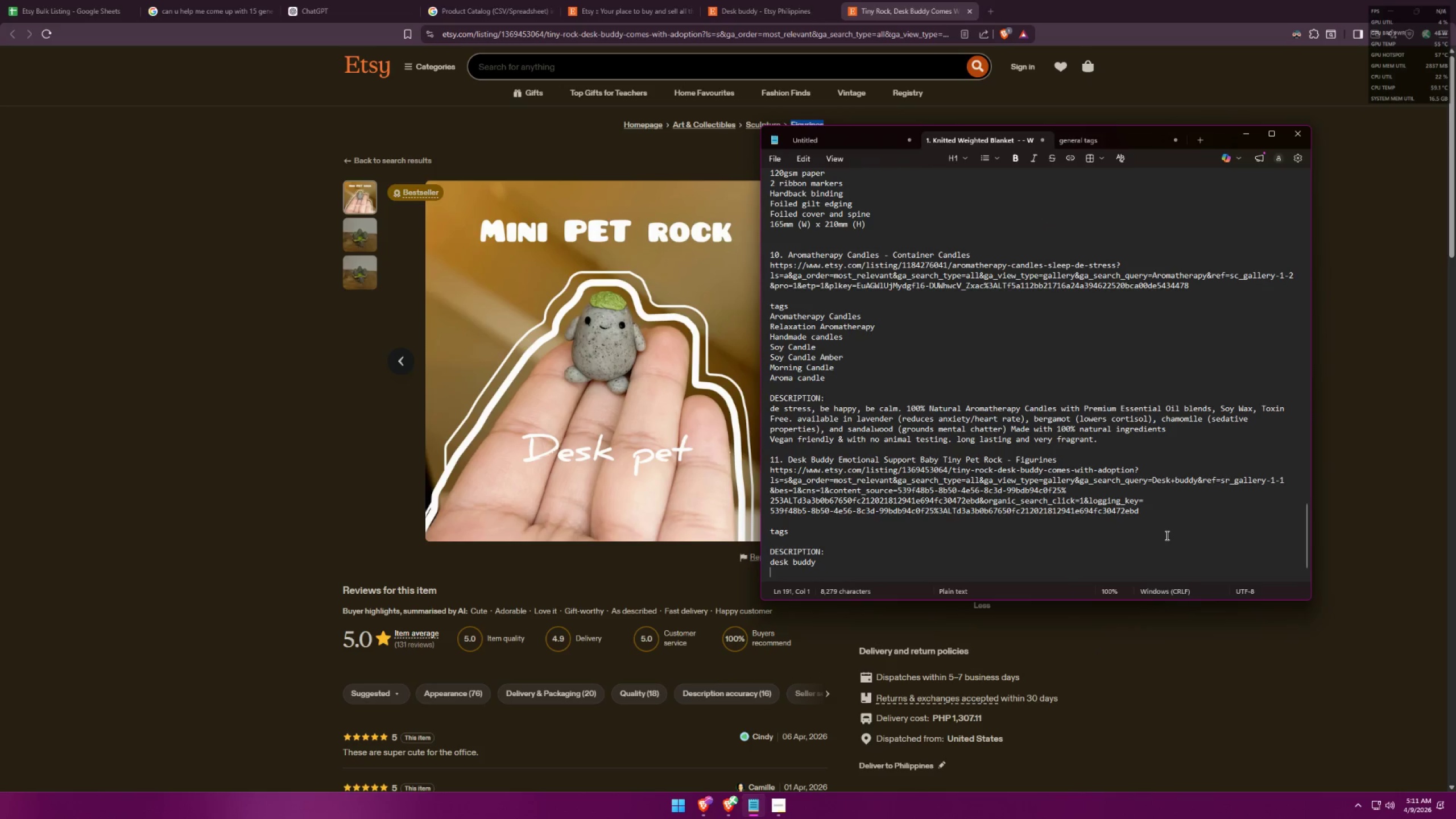 
key(Alt+AltLeft)
 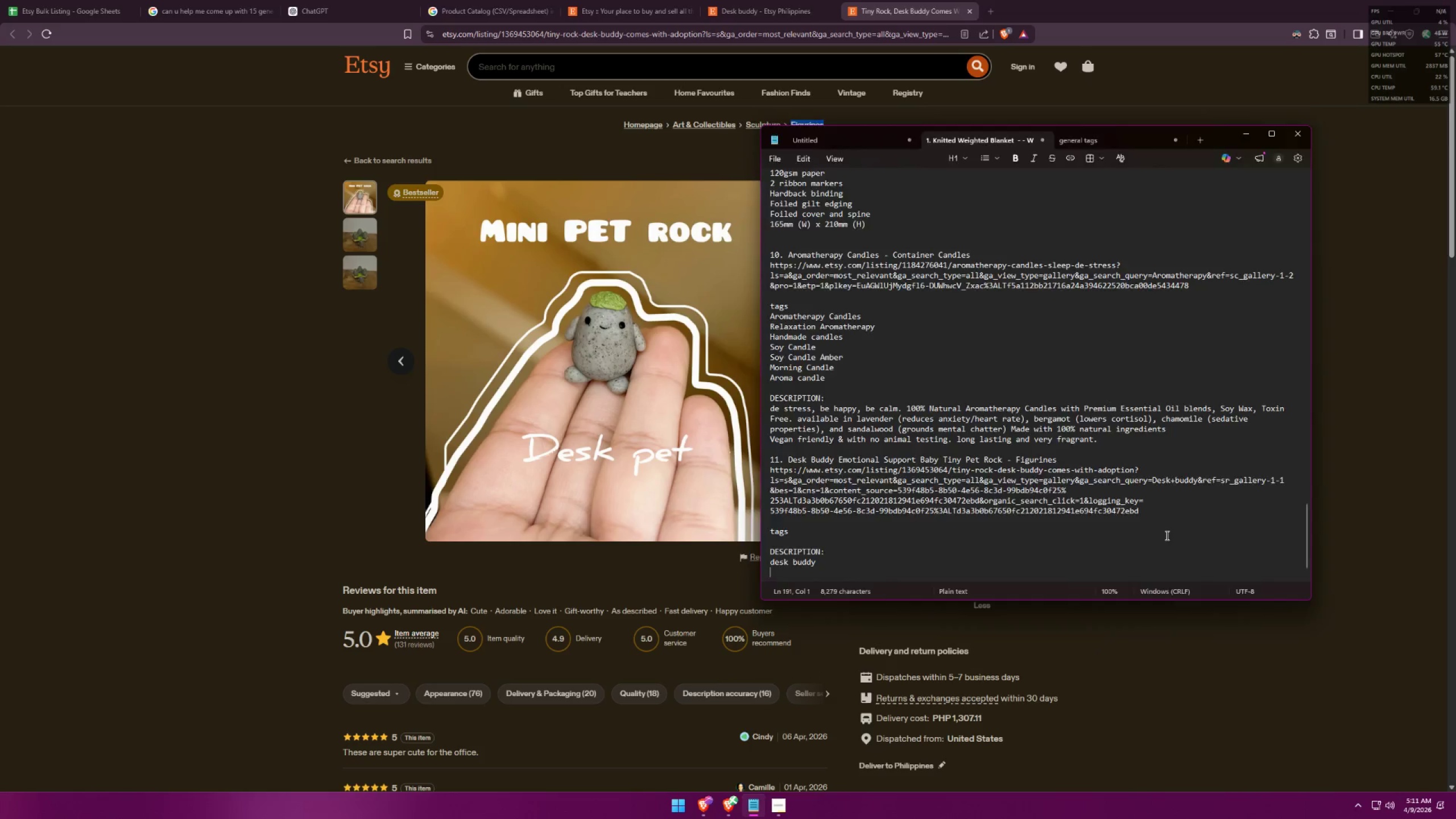 
key(Alt+Tab)
 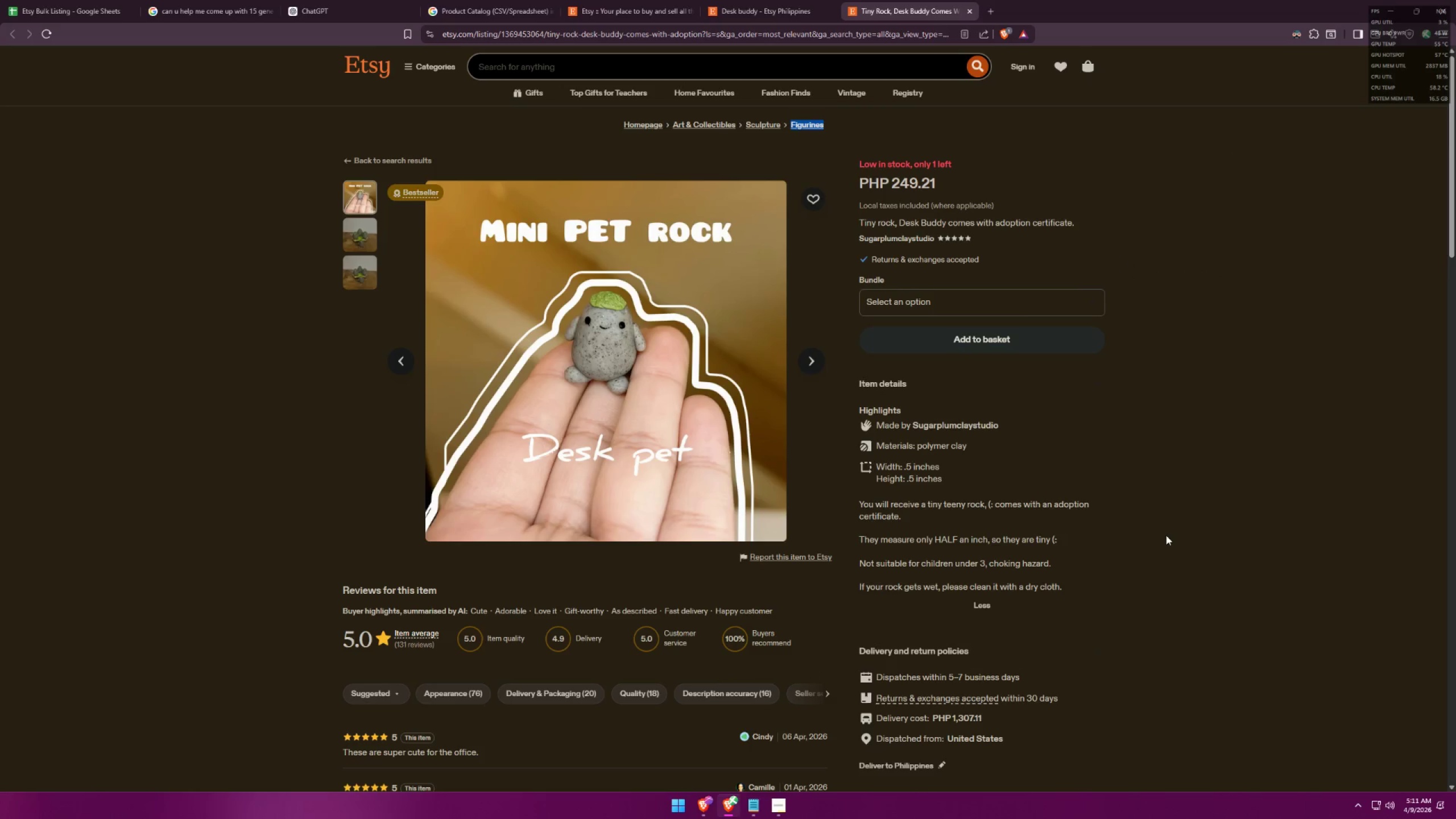 
wait(8.44)
 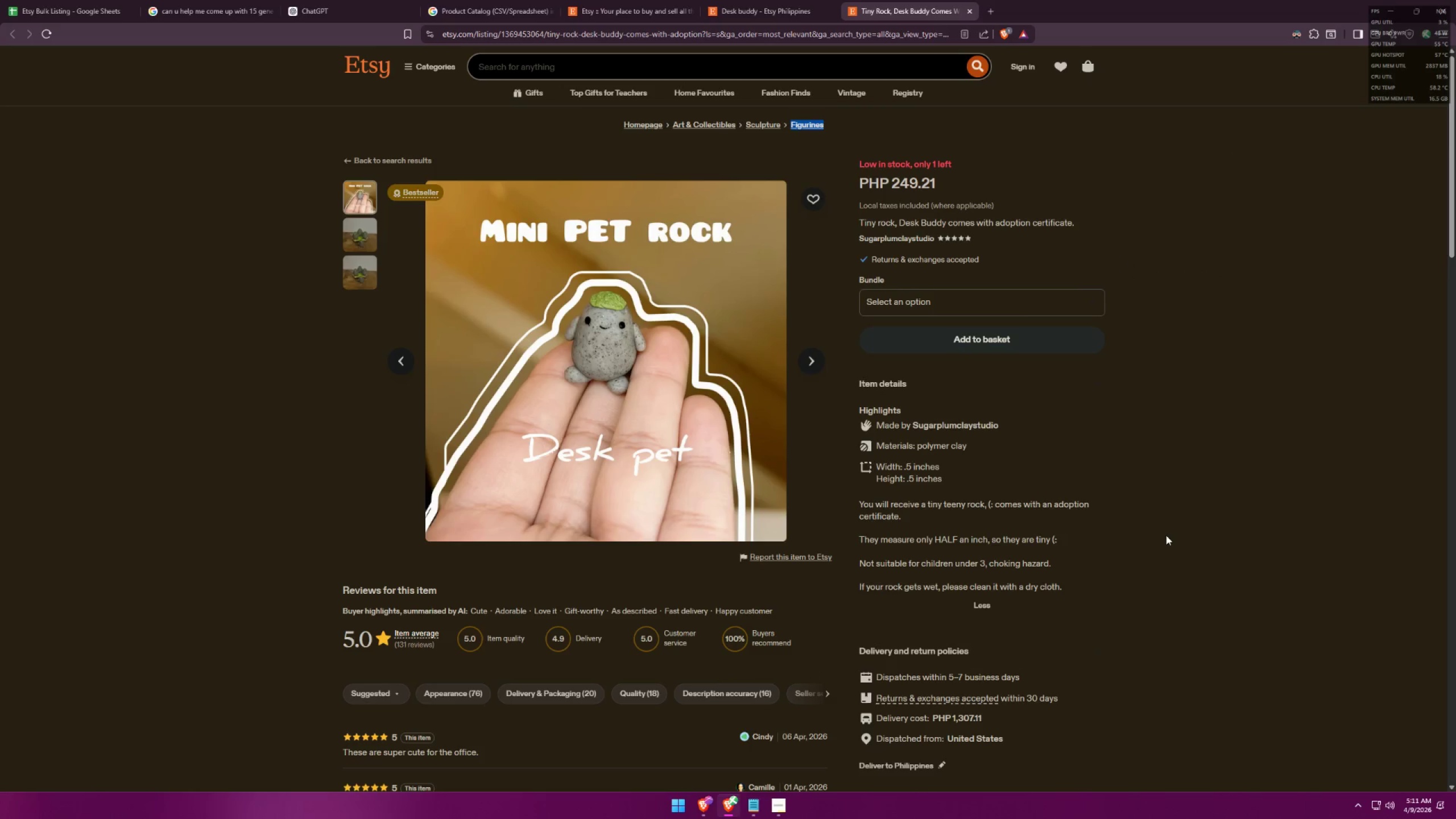 
scroll: coordinate [1077, 456], scroll_direction: down, amount: 35.0
 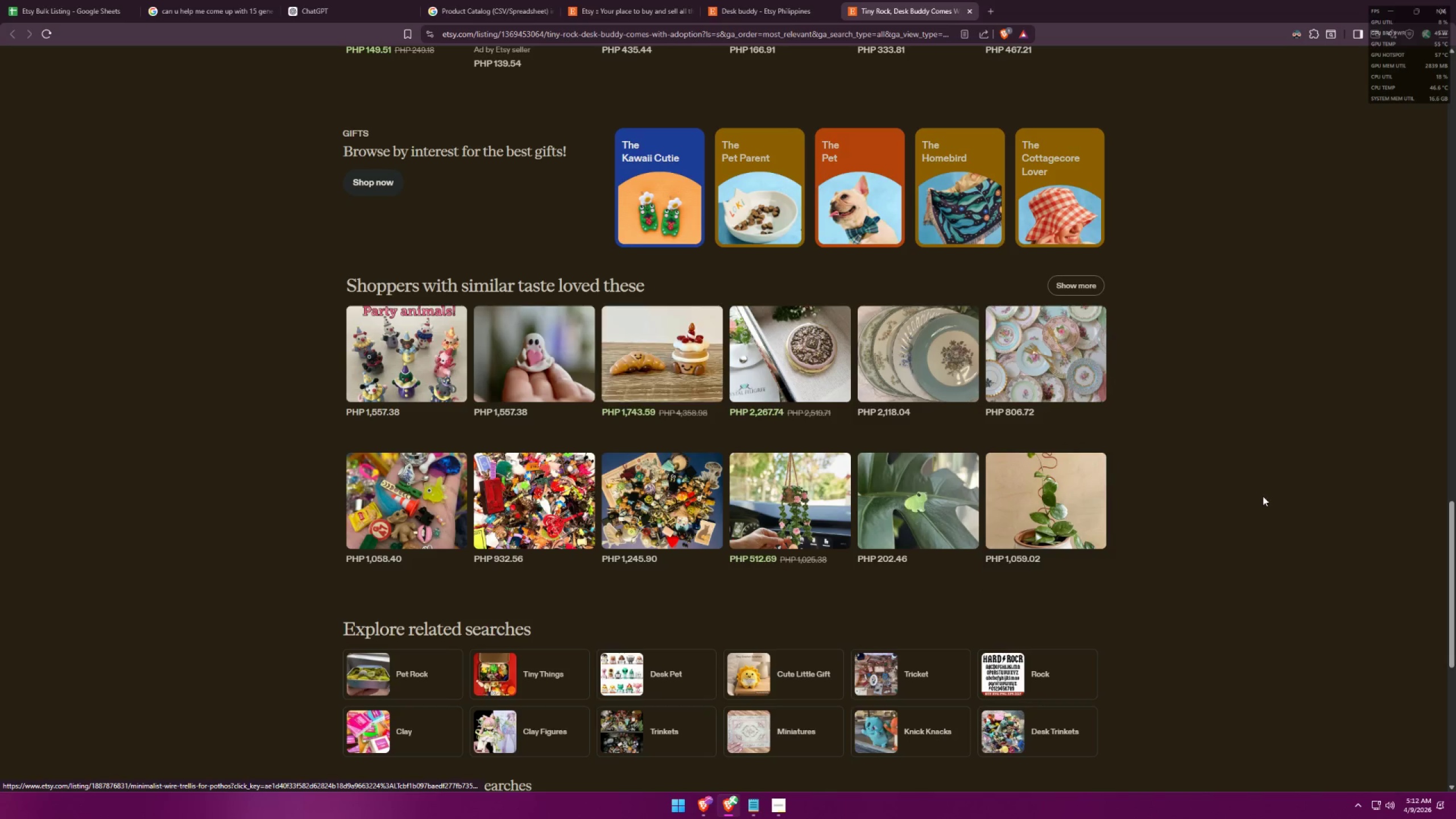 
scroll: coordinate [1243, 514], scroll_direction: down, amount: 6.0
 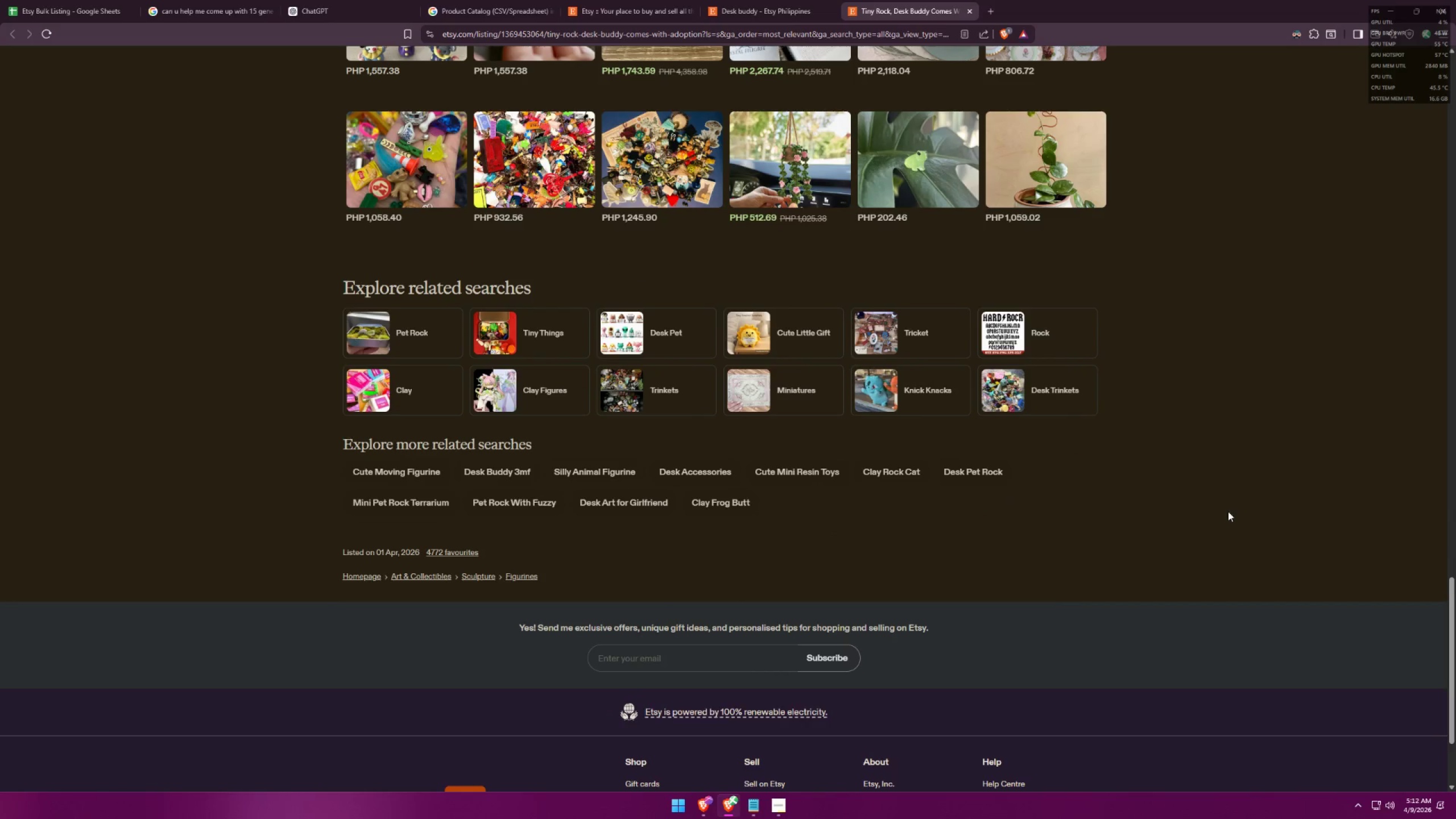 
wait(6.85)
 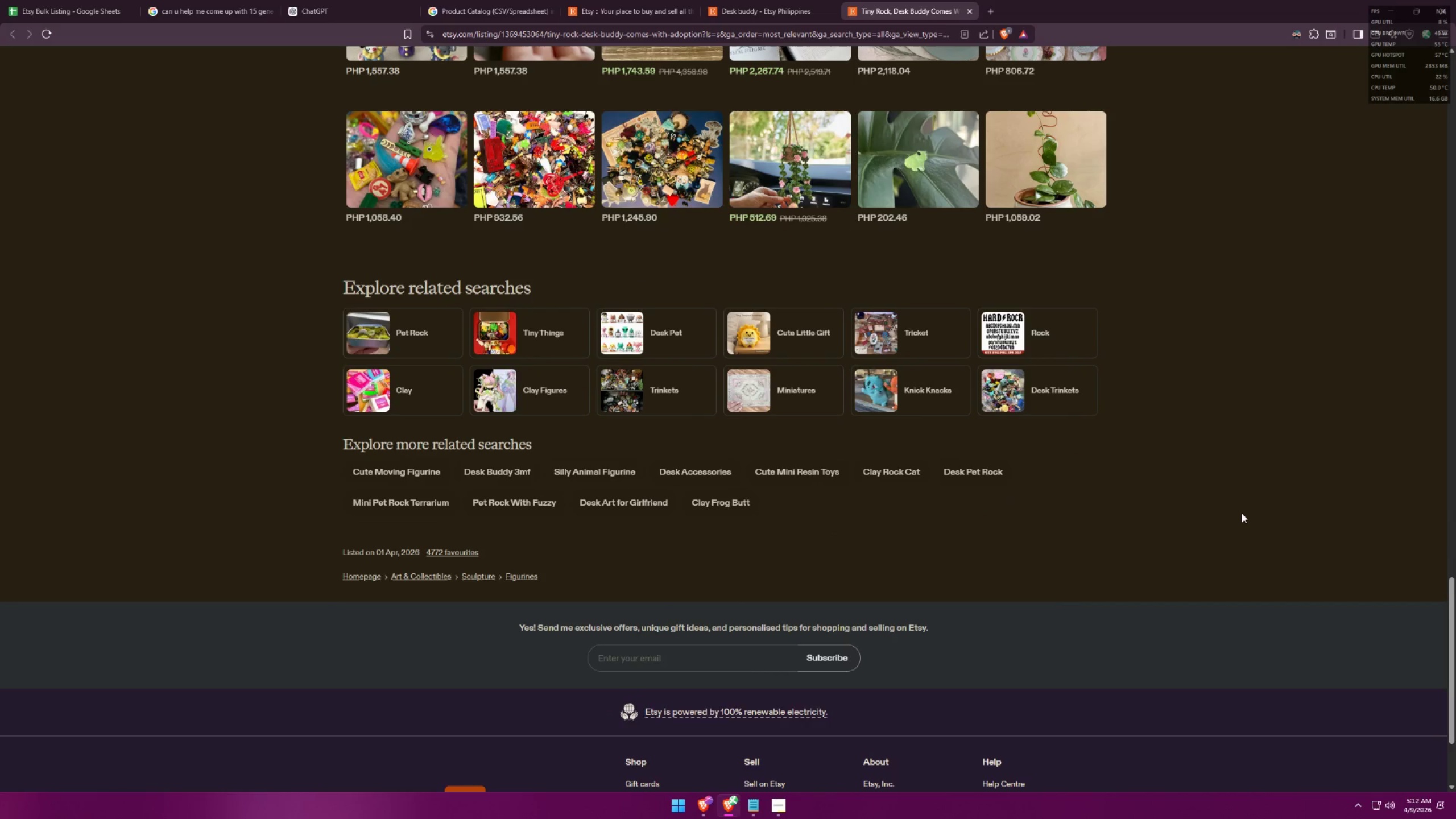 
key(Alt+AltLeft)
 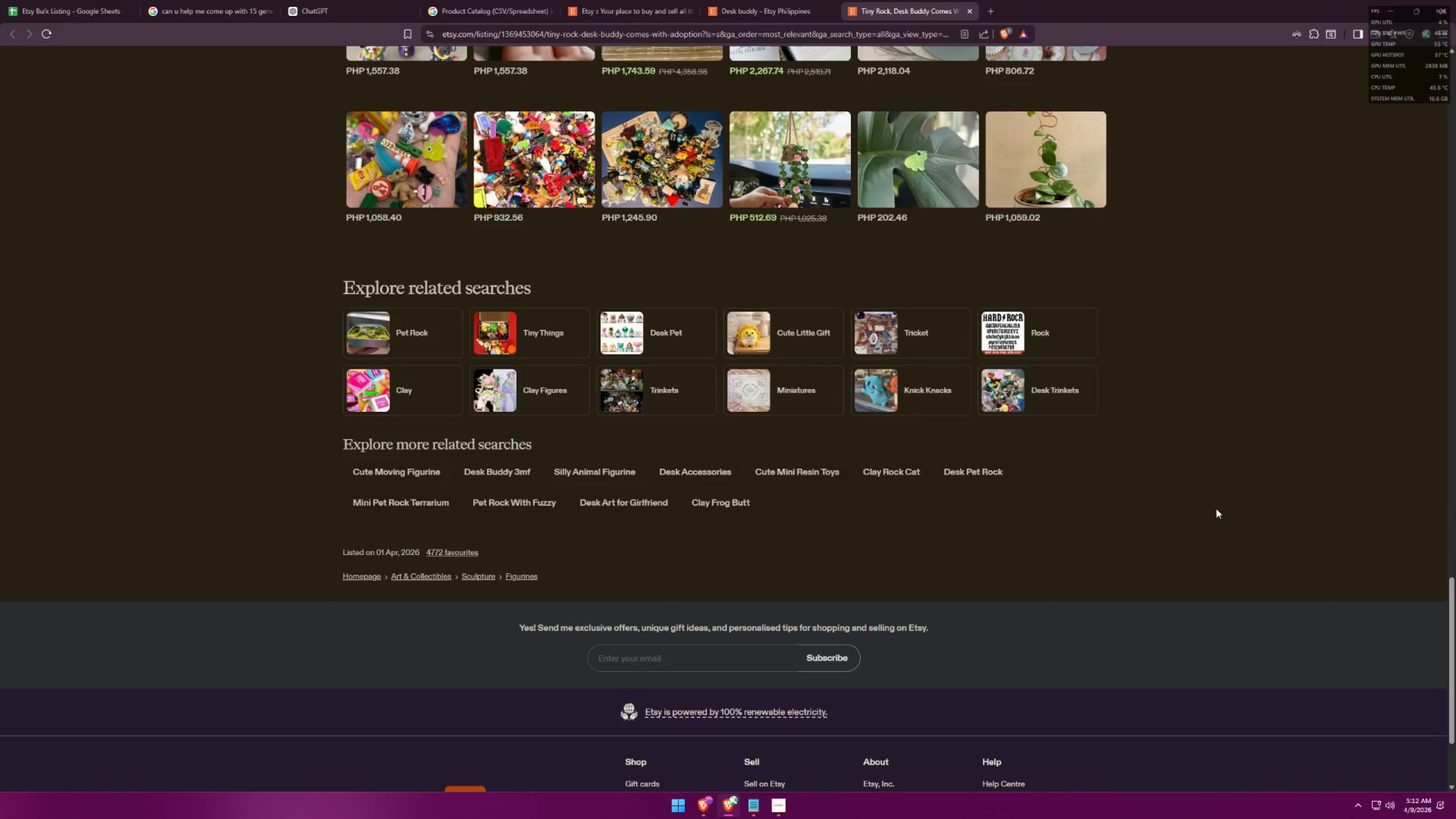 
key(Alt+Tab)
 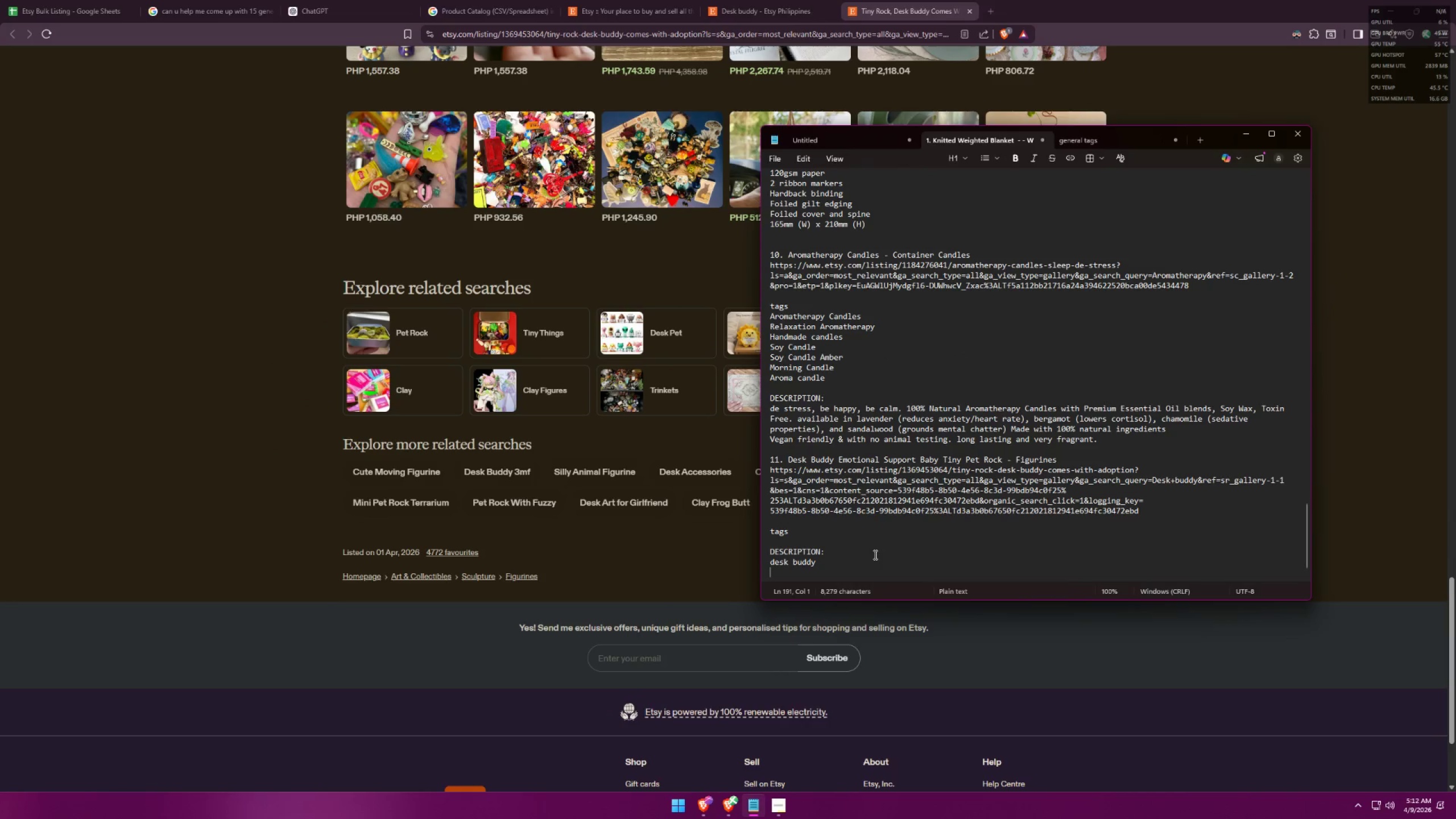 
type(cyute)
key(Backspace)
key(Backspace)
key(Backspace)
key(Backspace)
type(ute mini toy)
 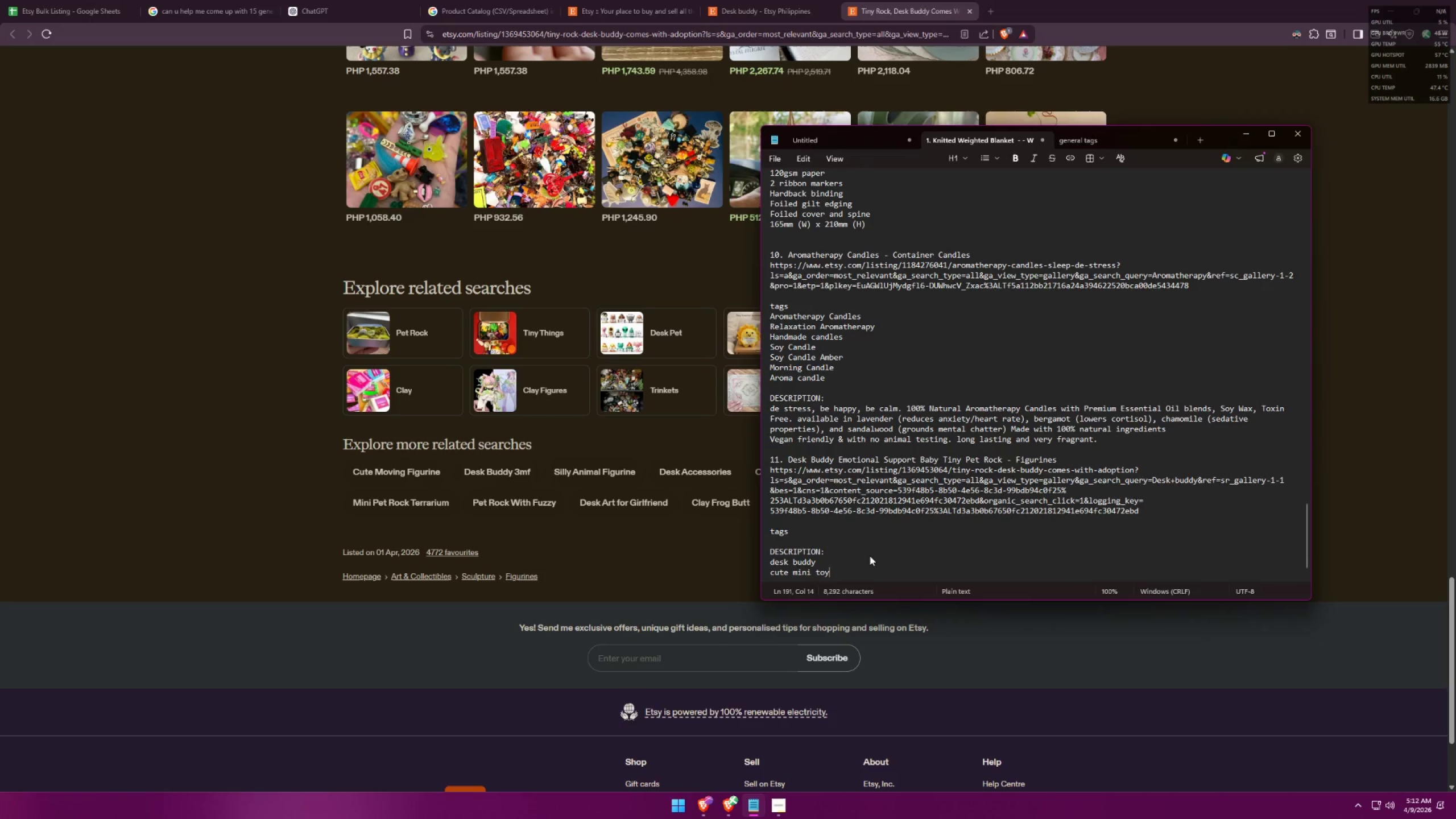 
key(Alt+AltLeft)
 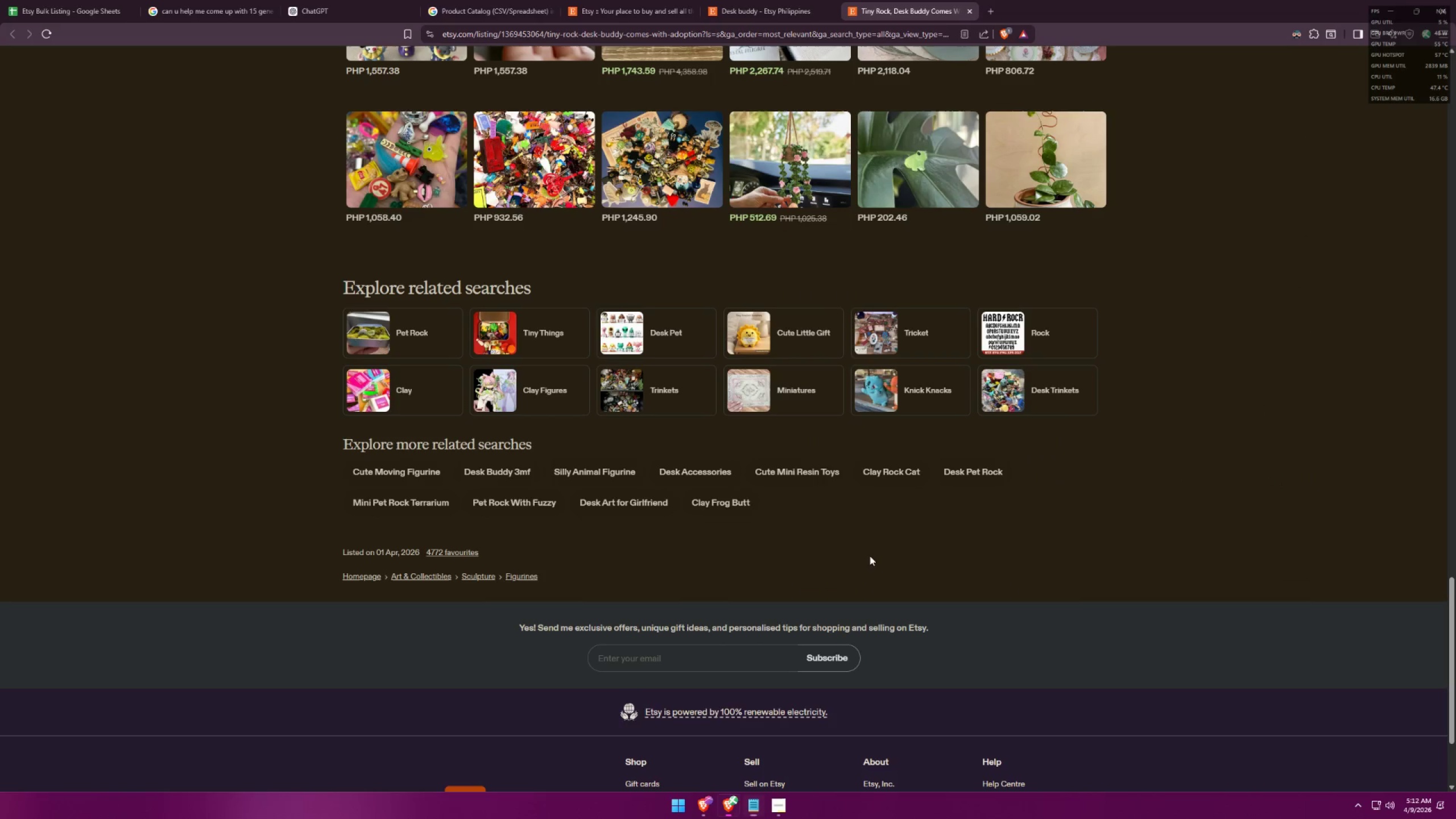 
key(Alt+Tab)
 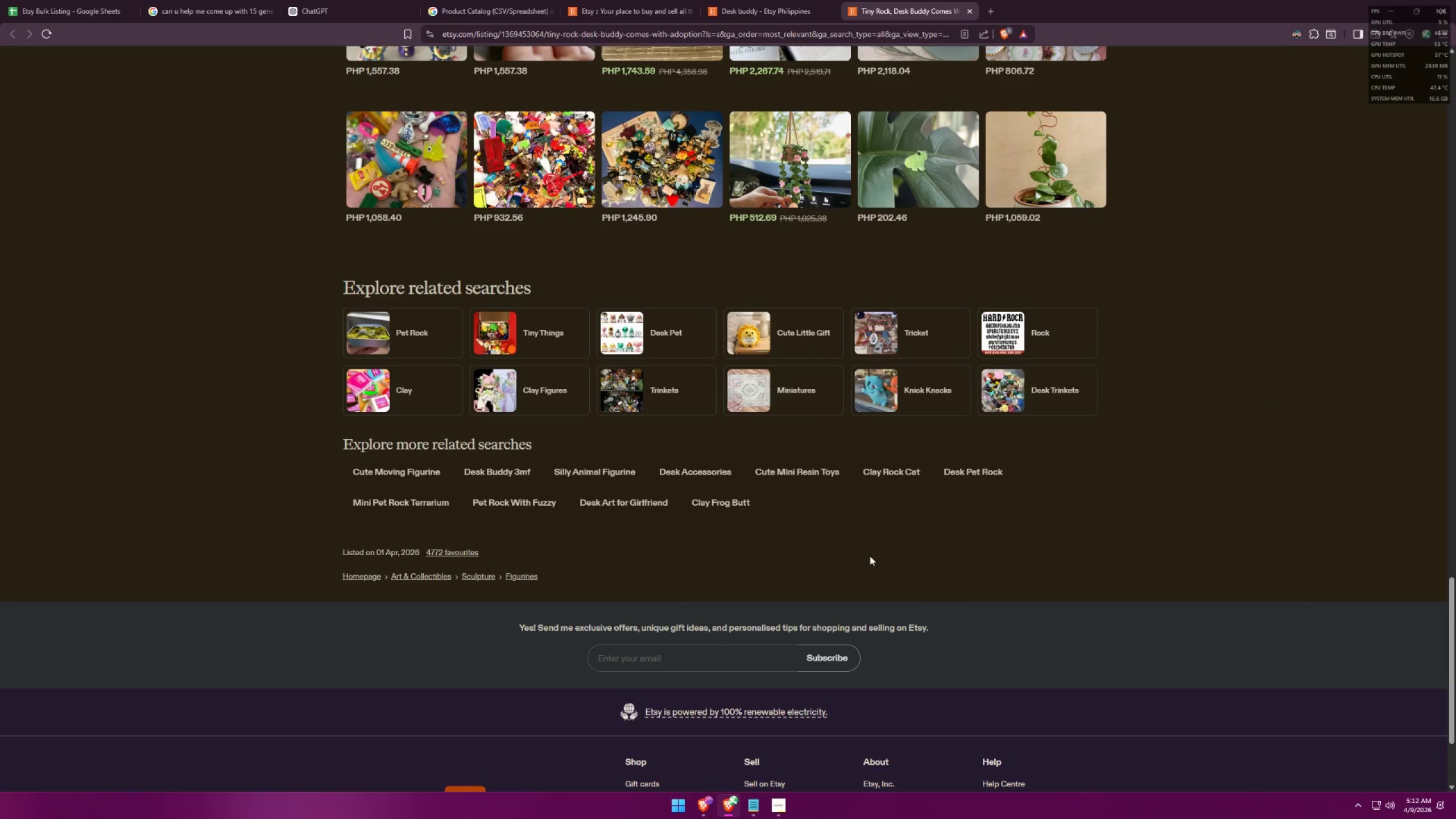 
key(Alt+AltLeft)
 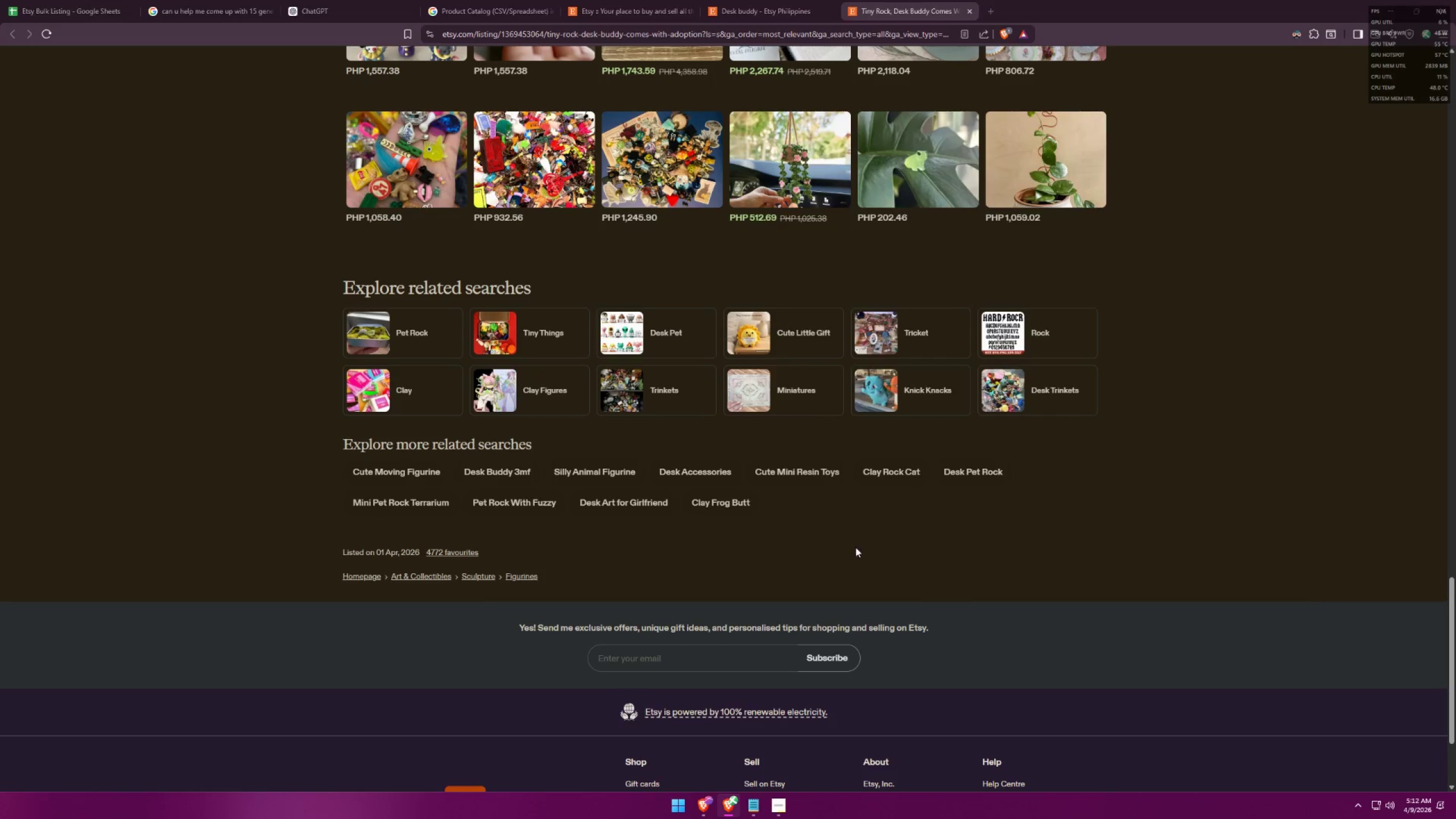 
key(Alt+Tab)
 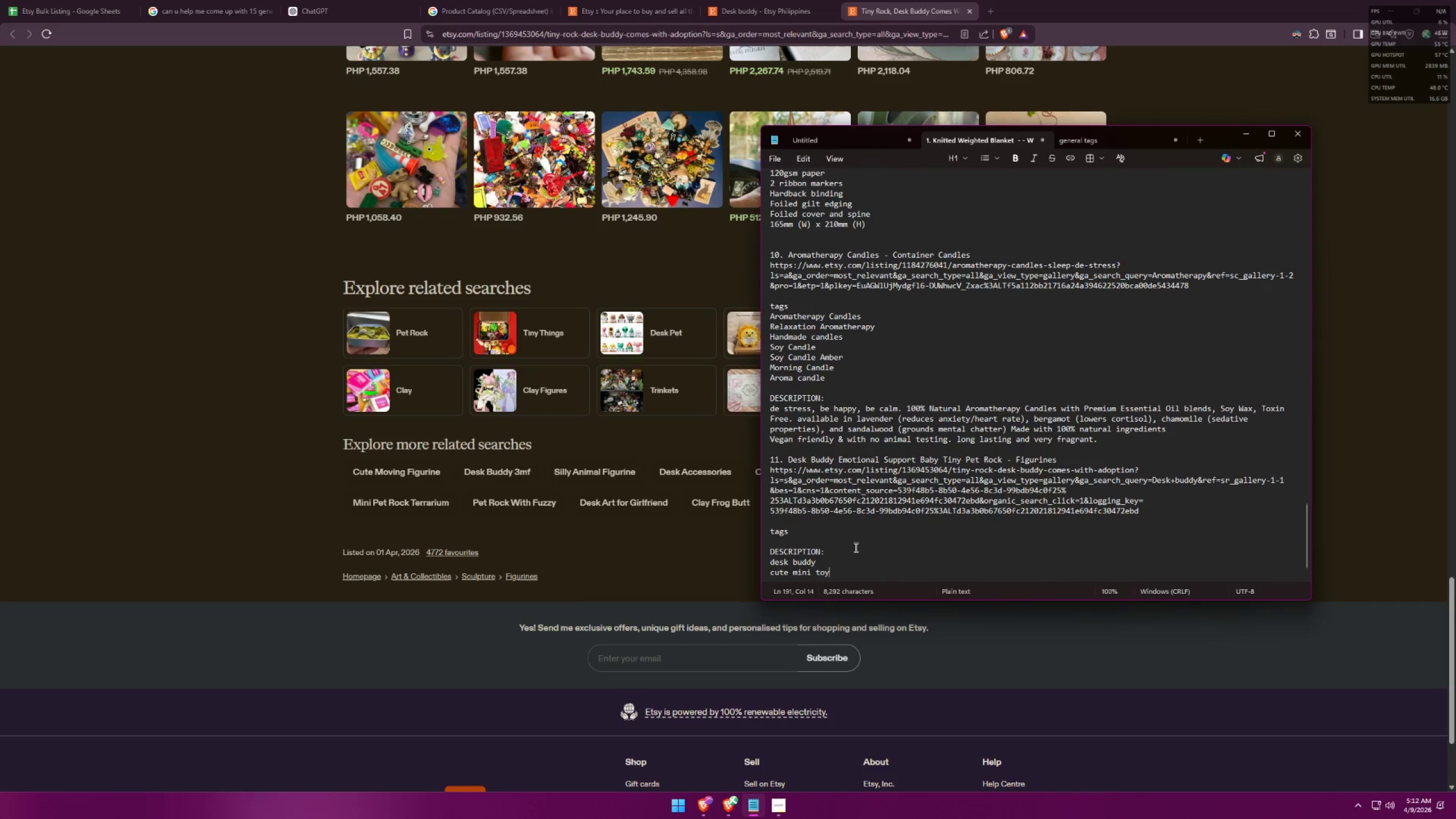 
key(Shift+ShiftLeft)
 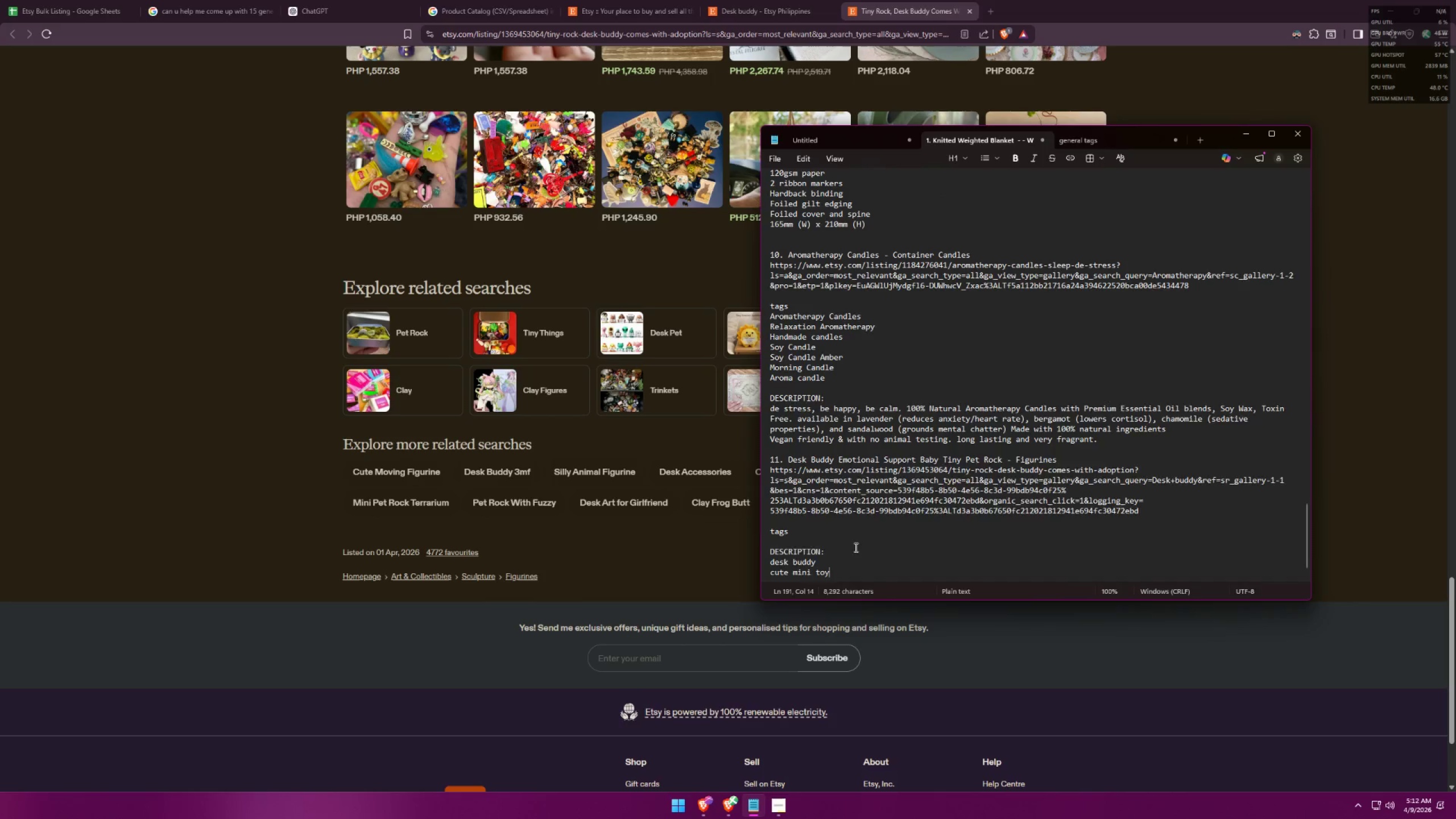 
key(Shift+Enter)
 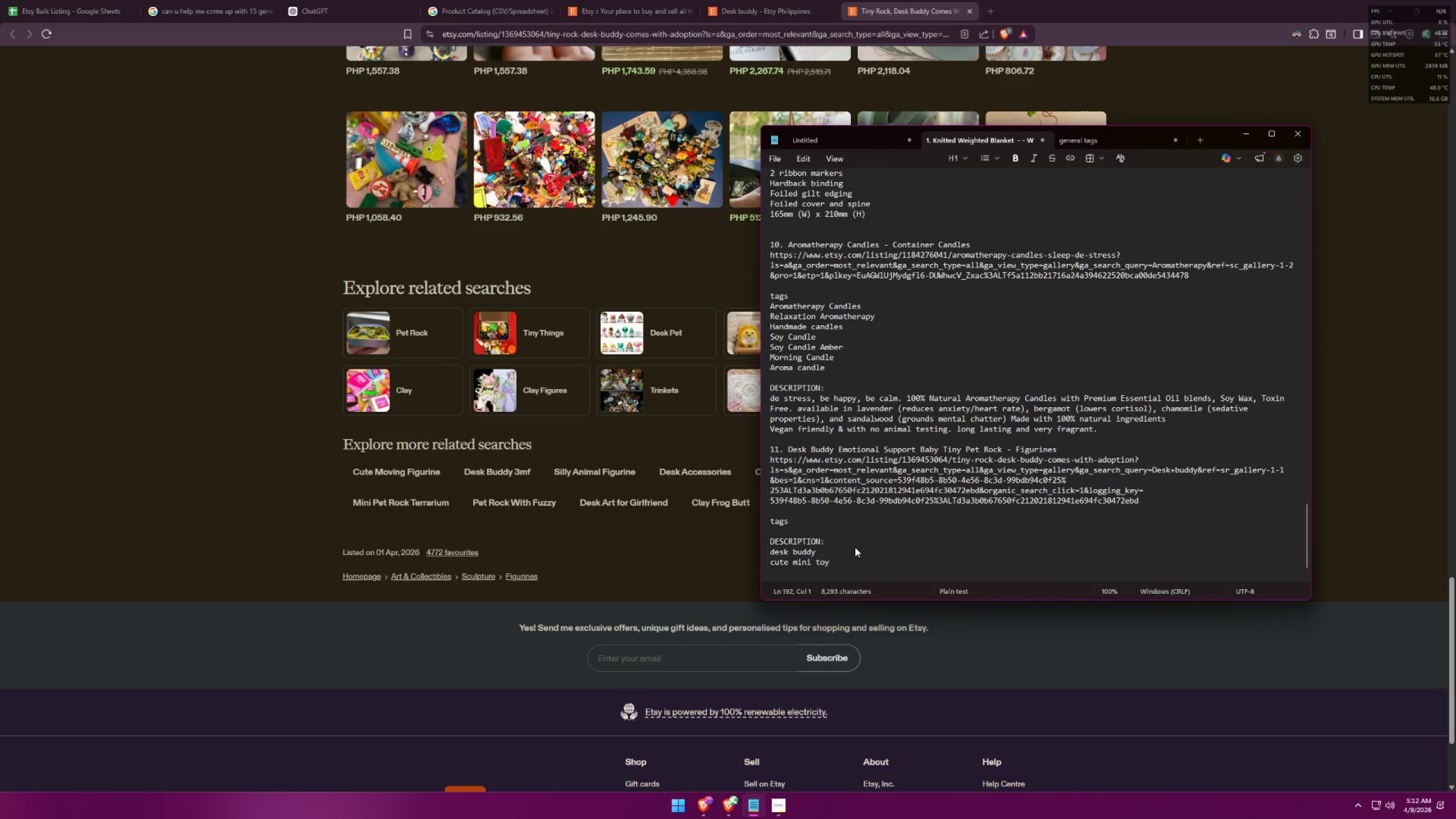 
type(SUP)
key(Backspace)
key(Backspace)
key(Backspace)
type(EMOtional support toy)
 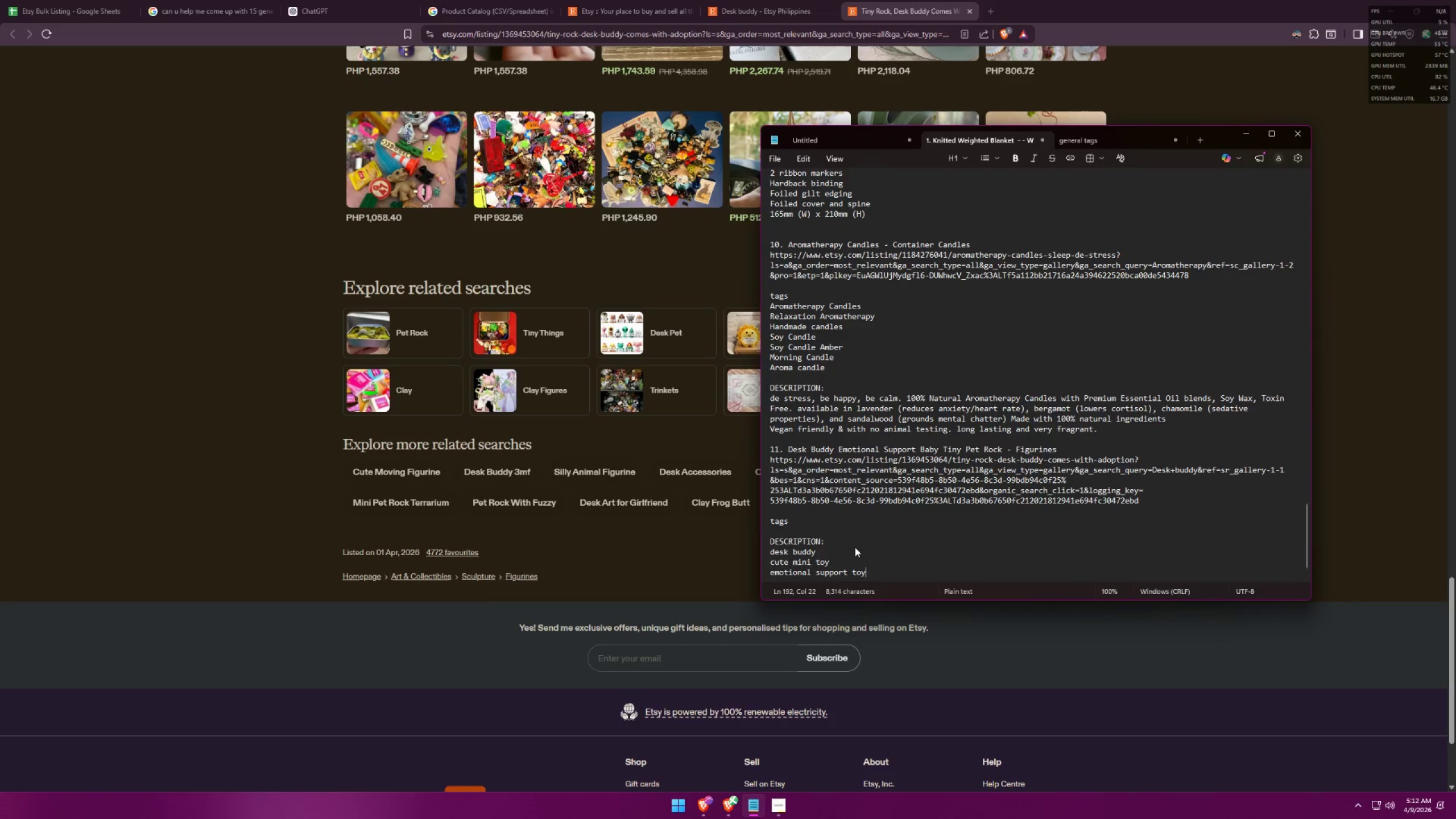 
key(Shift+Enter)
 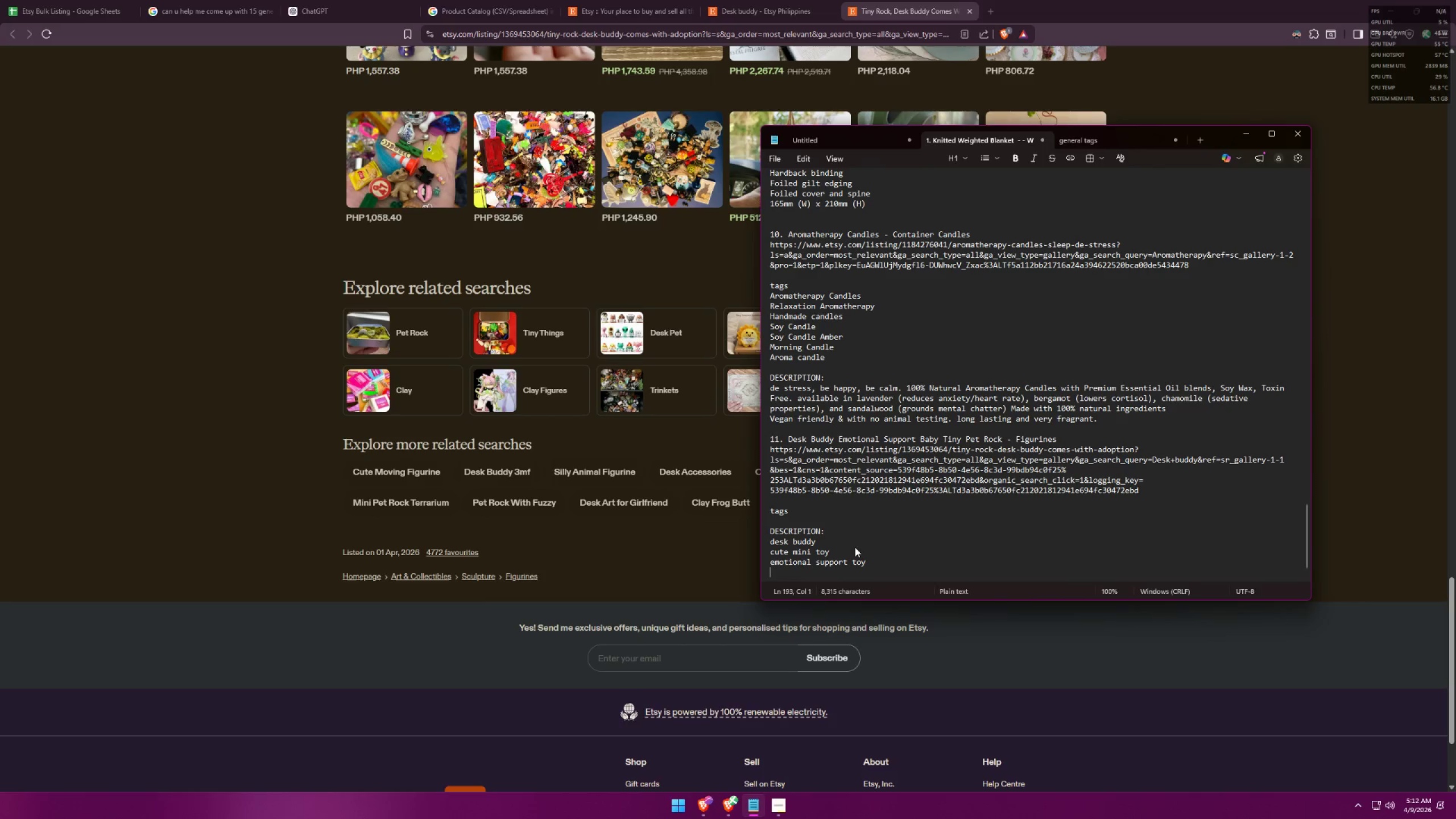 
type(support you)
key(Backspace)
key(Backspace)
key(Backspace)
type(toy)
 